 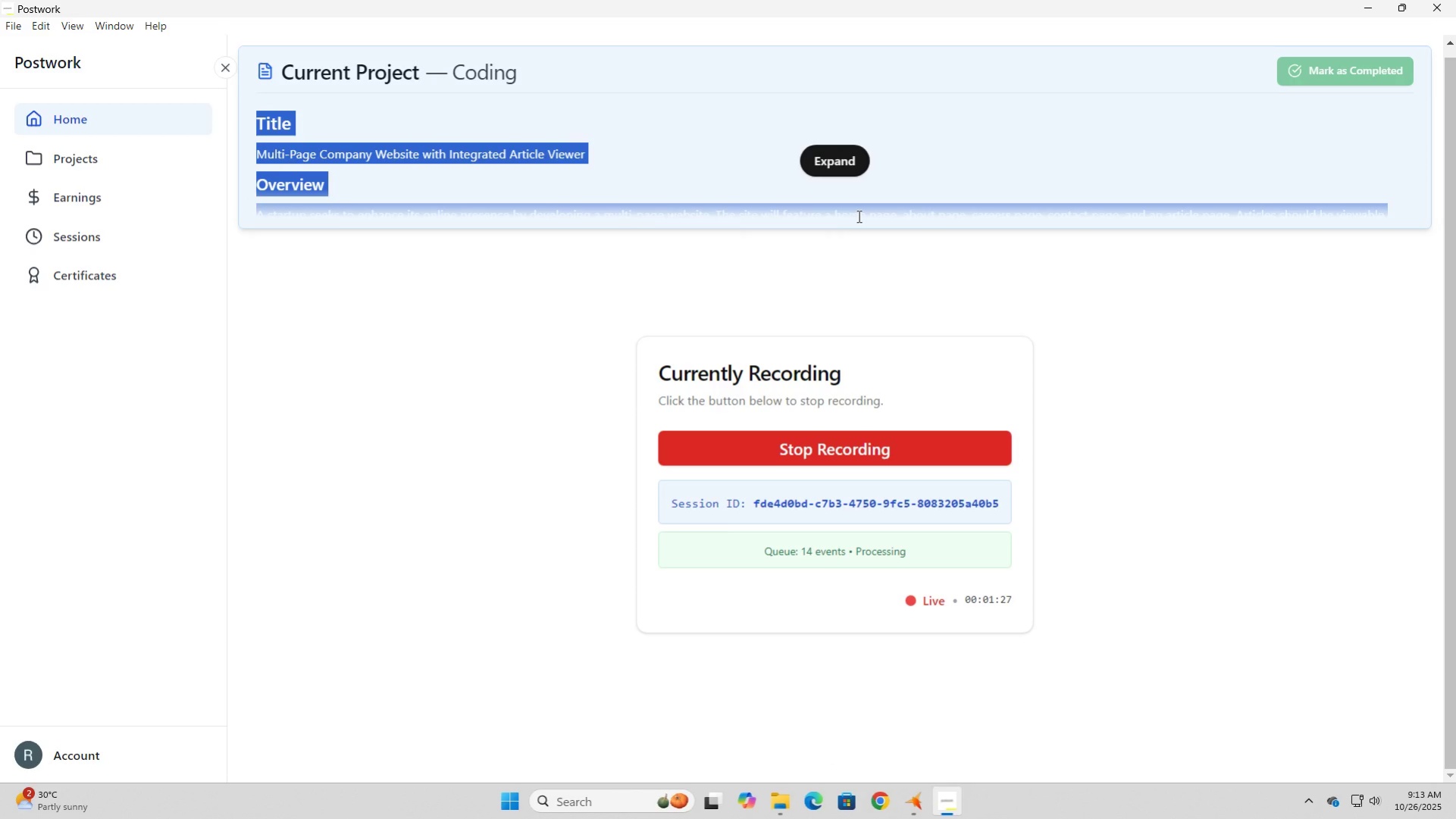 
key(Control+V)
 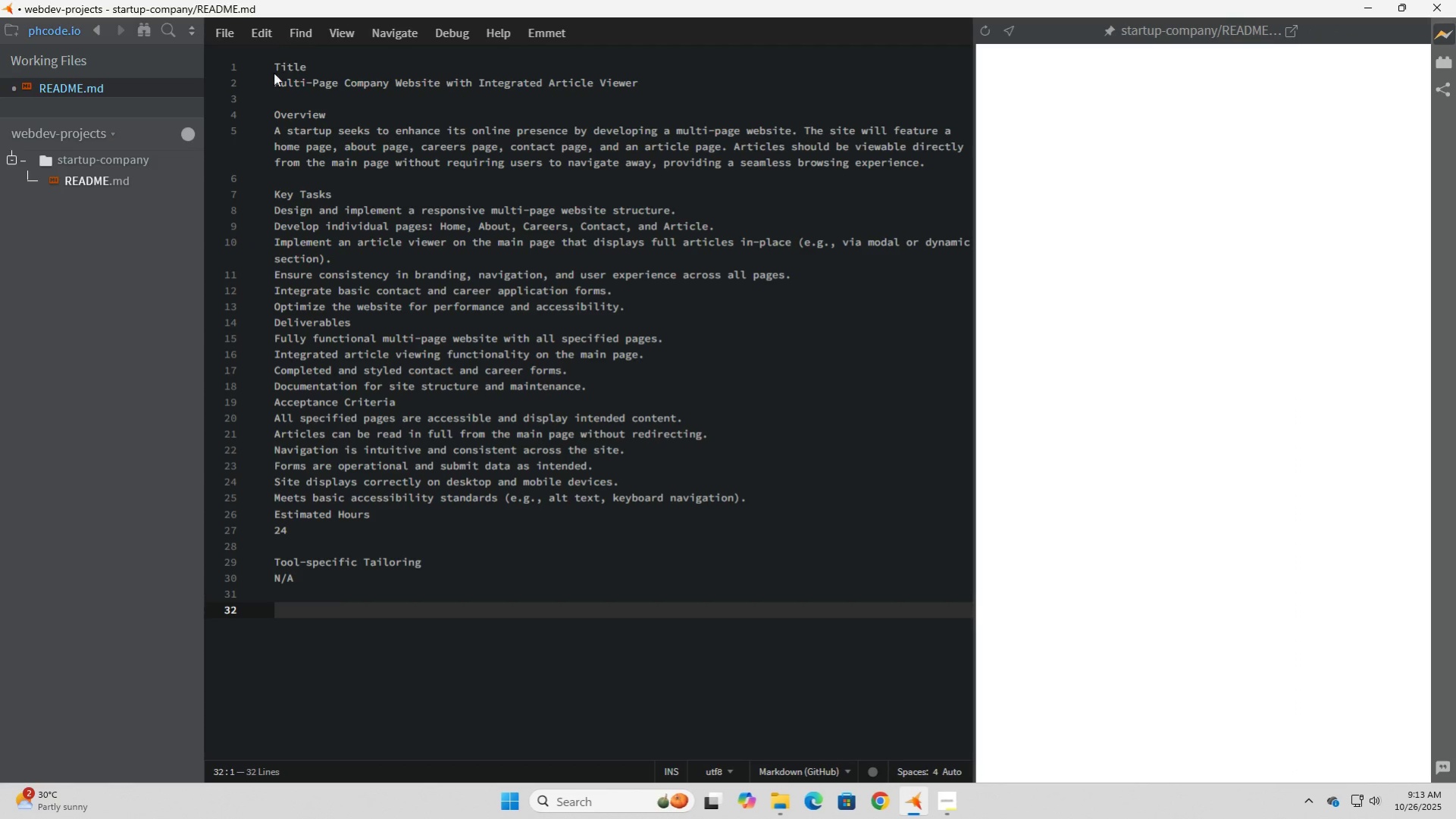 
left_click([274, 65])
 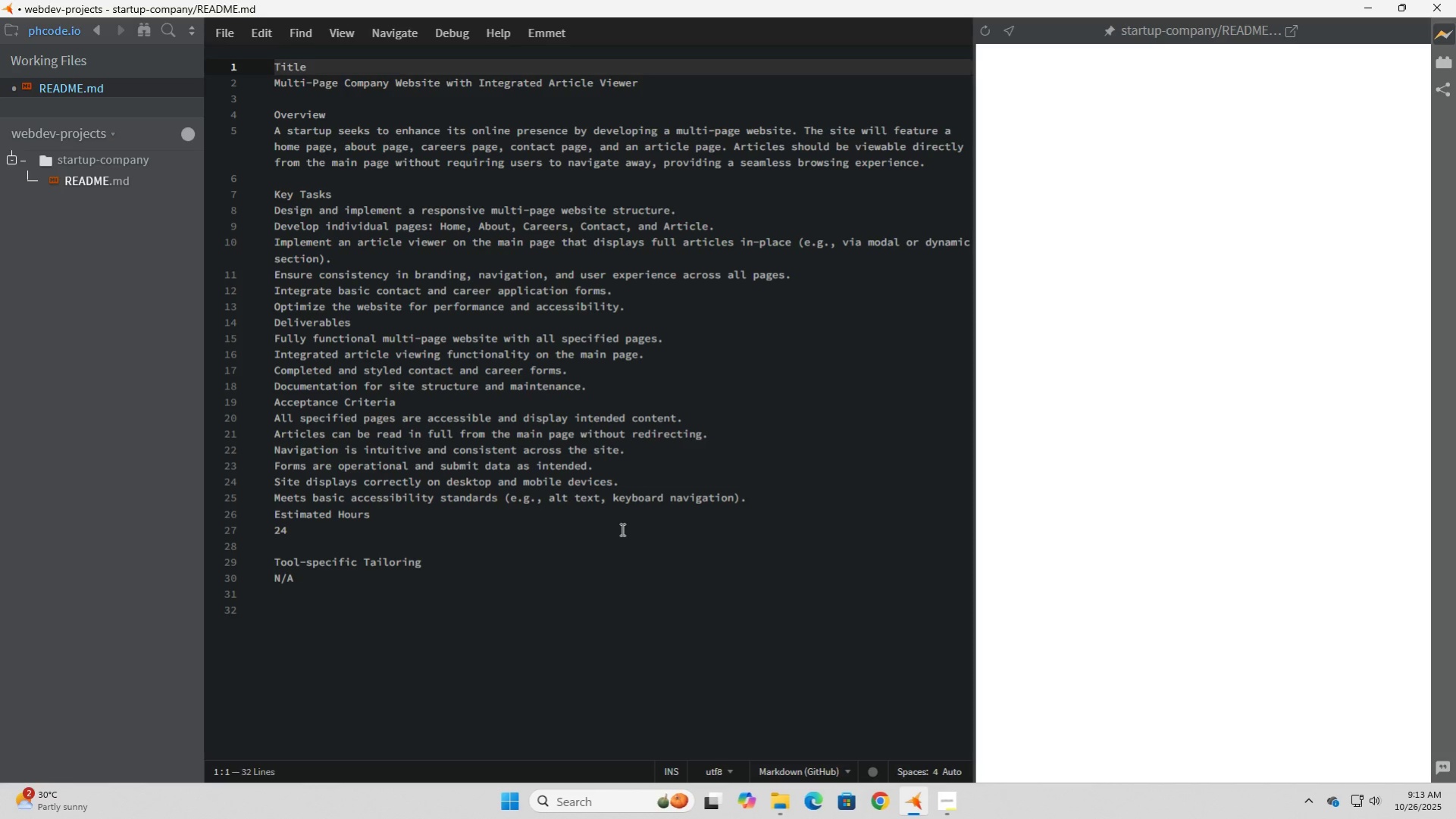 
key(Shift+3)
 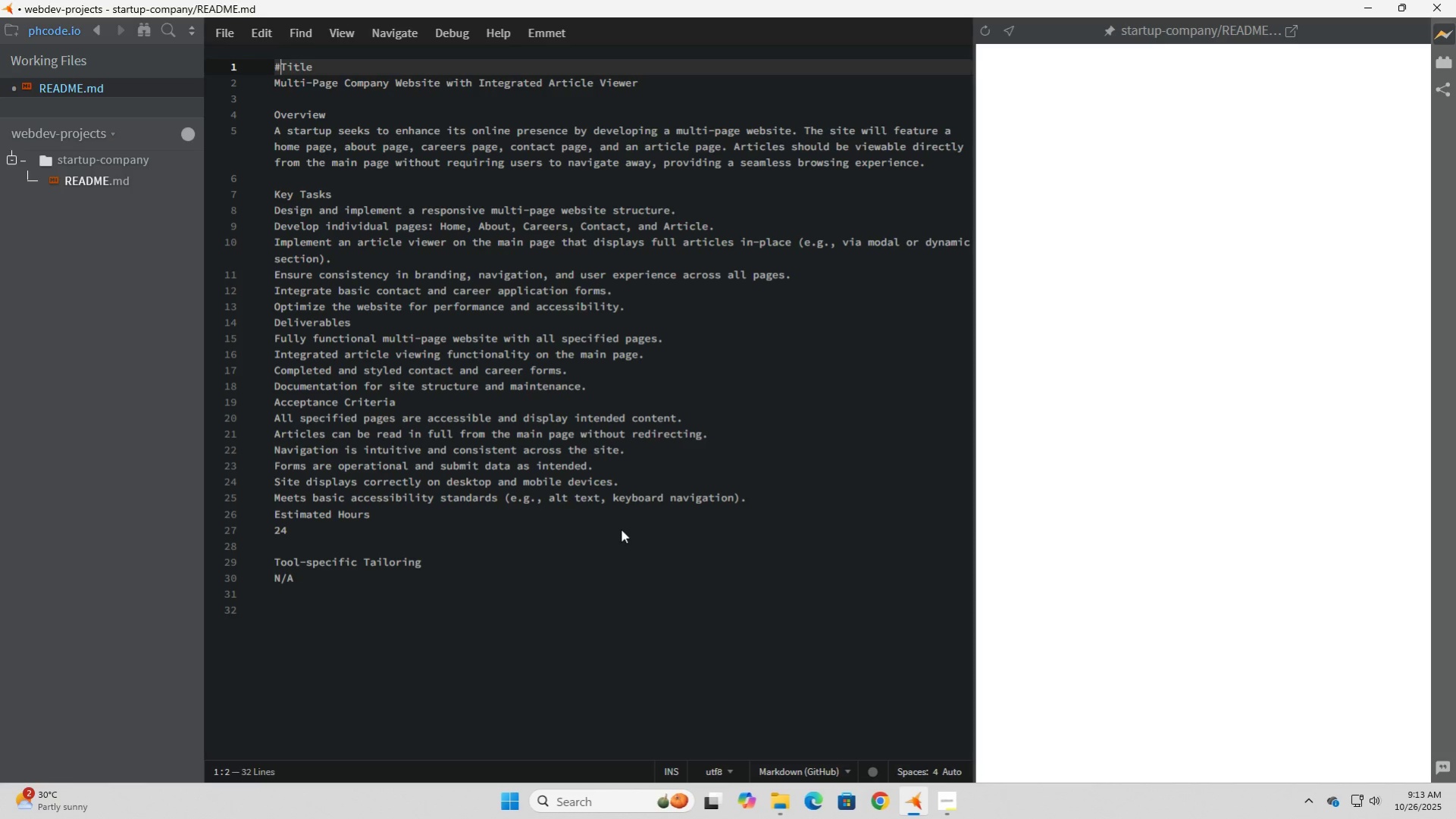 
key(Space)
 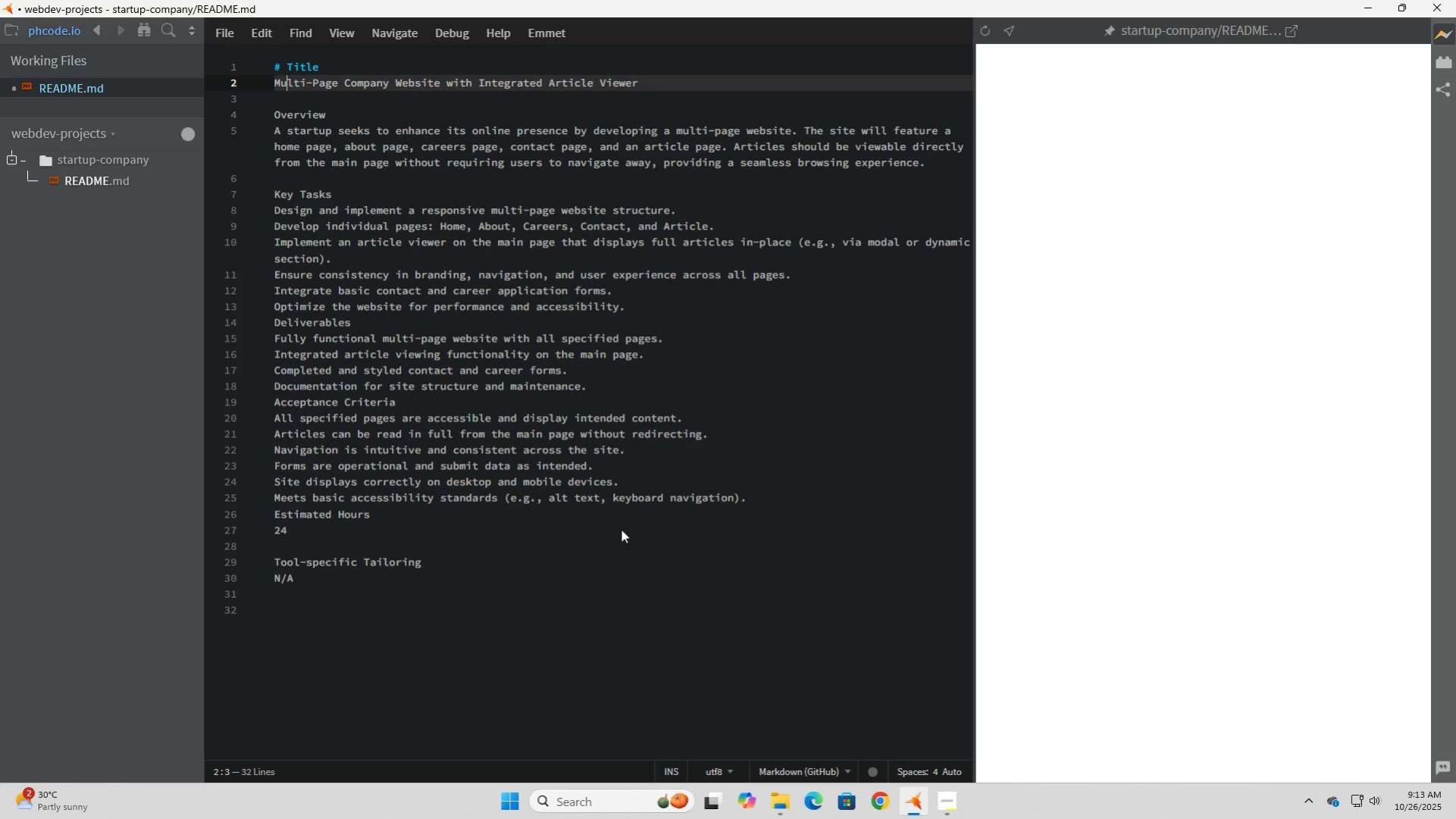 
key(ArrowDown)
 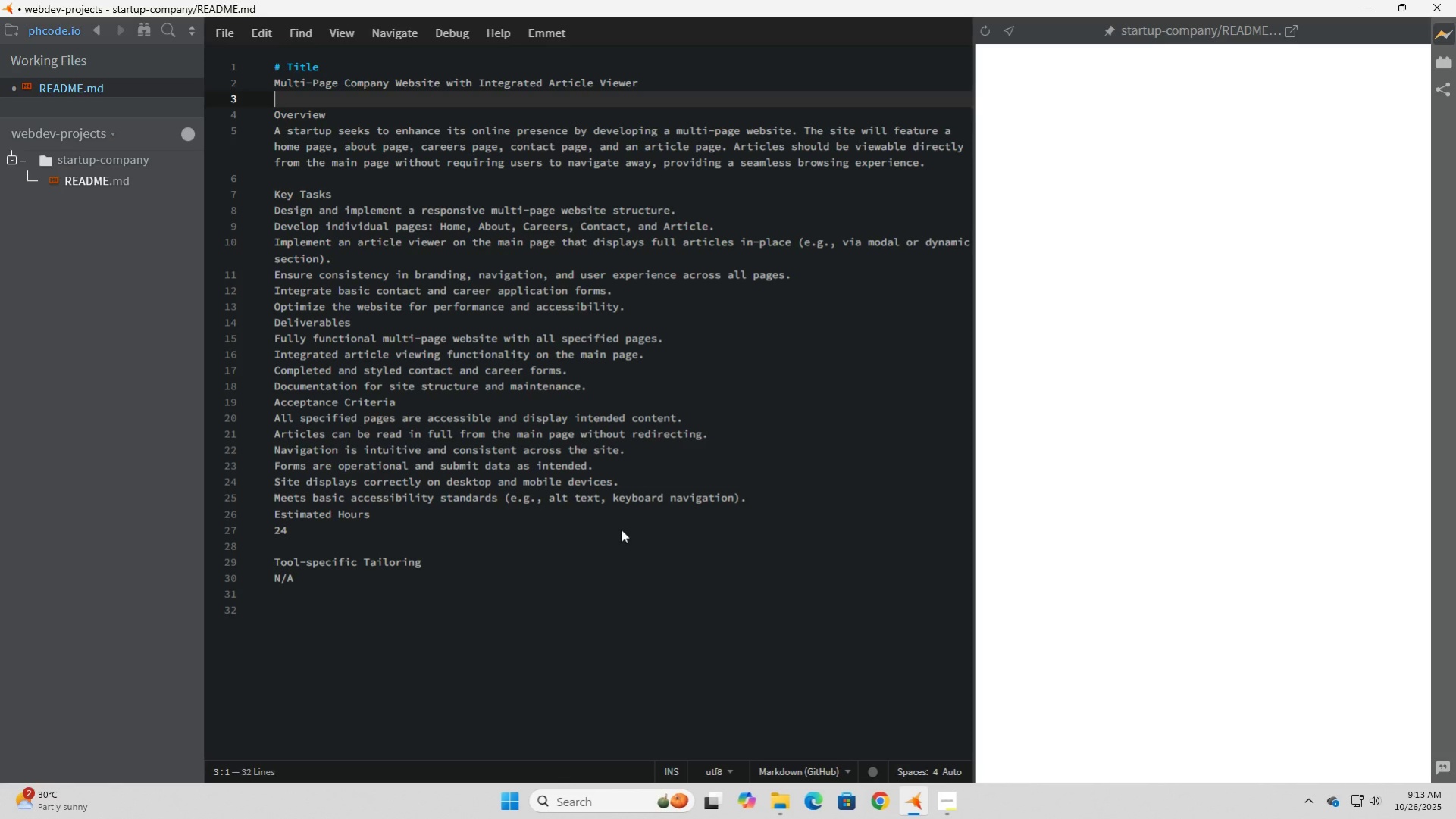 
key(ArrowDown)
 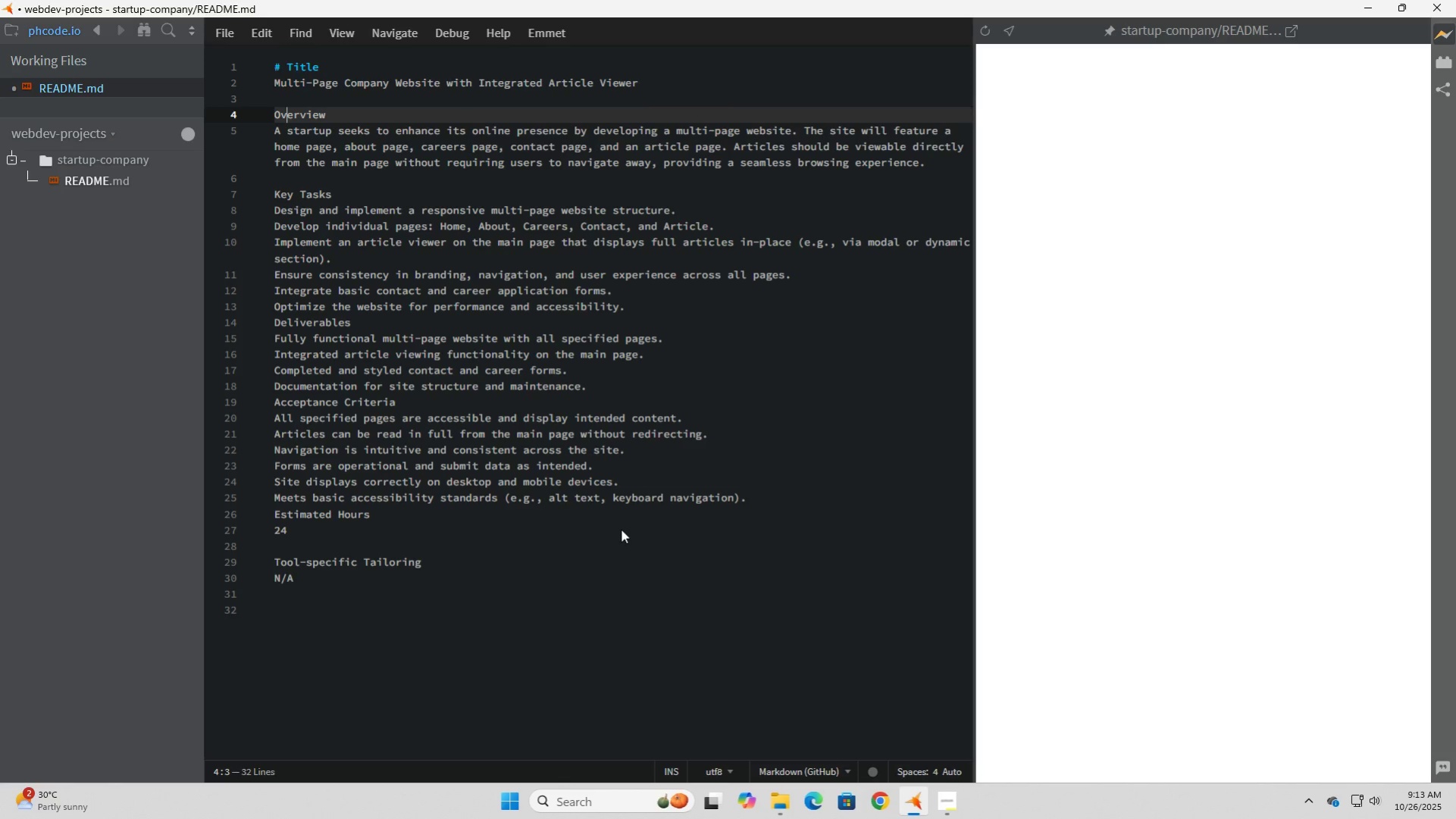 
key(ArrowDown)
 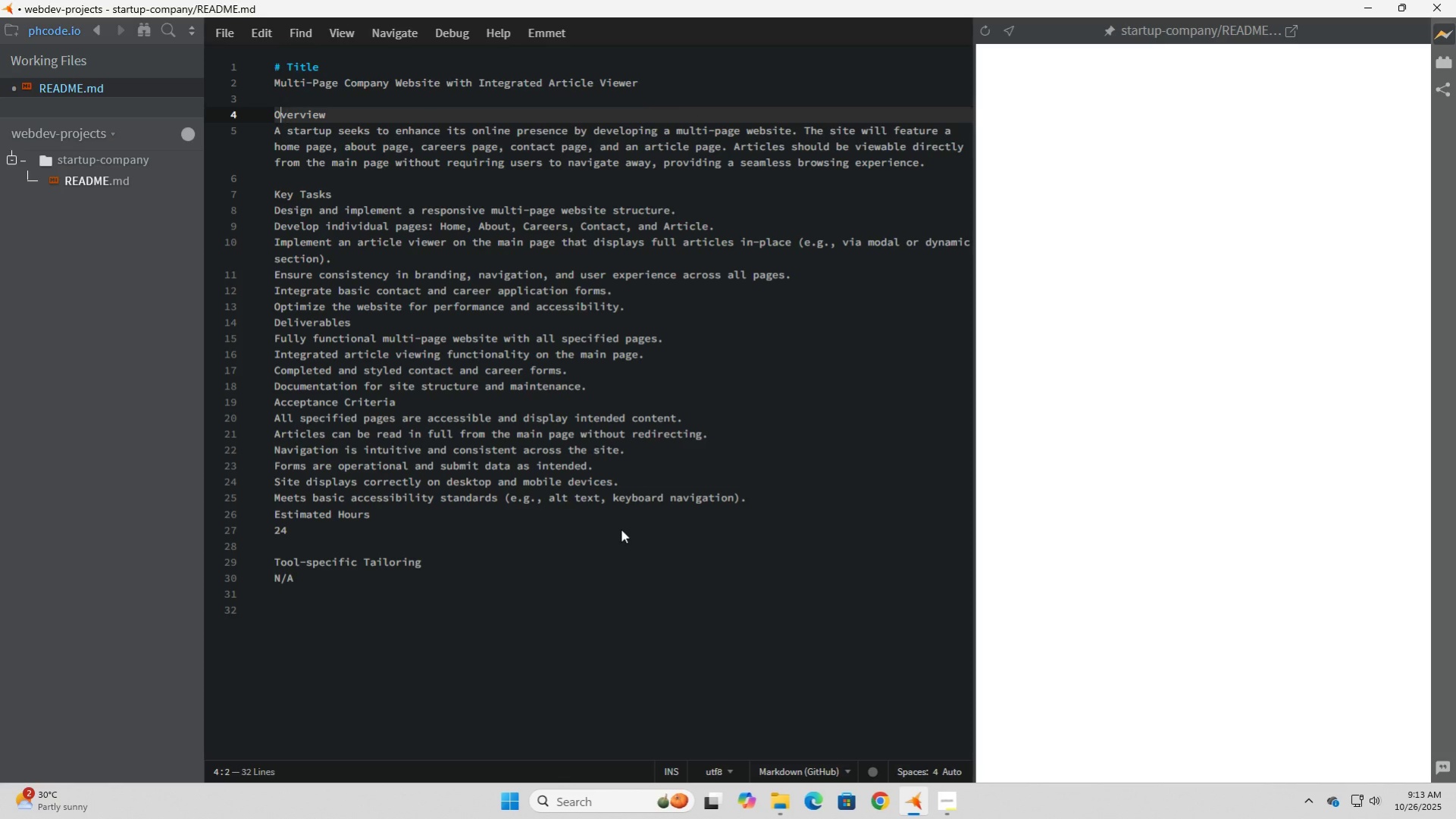 
key(ArrowLeft)
 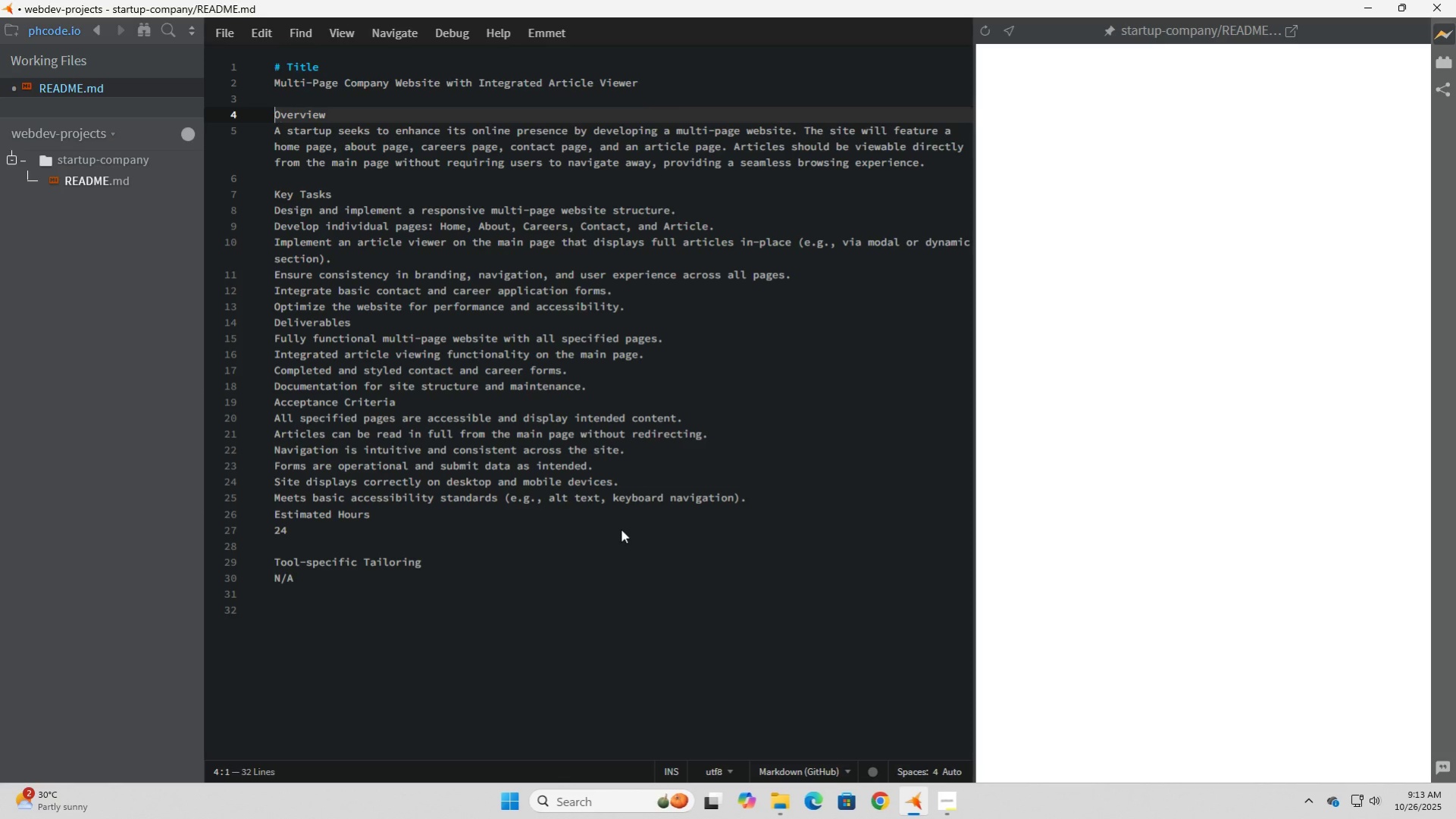 
key(ArrowLeft)
 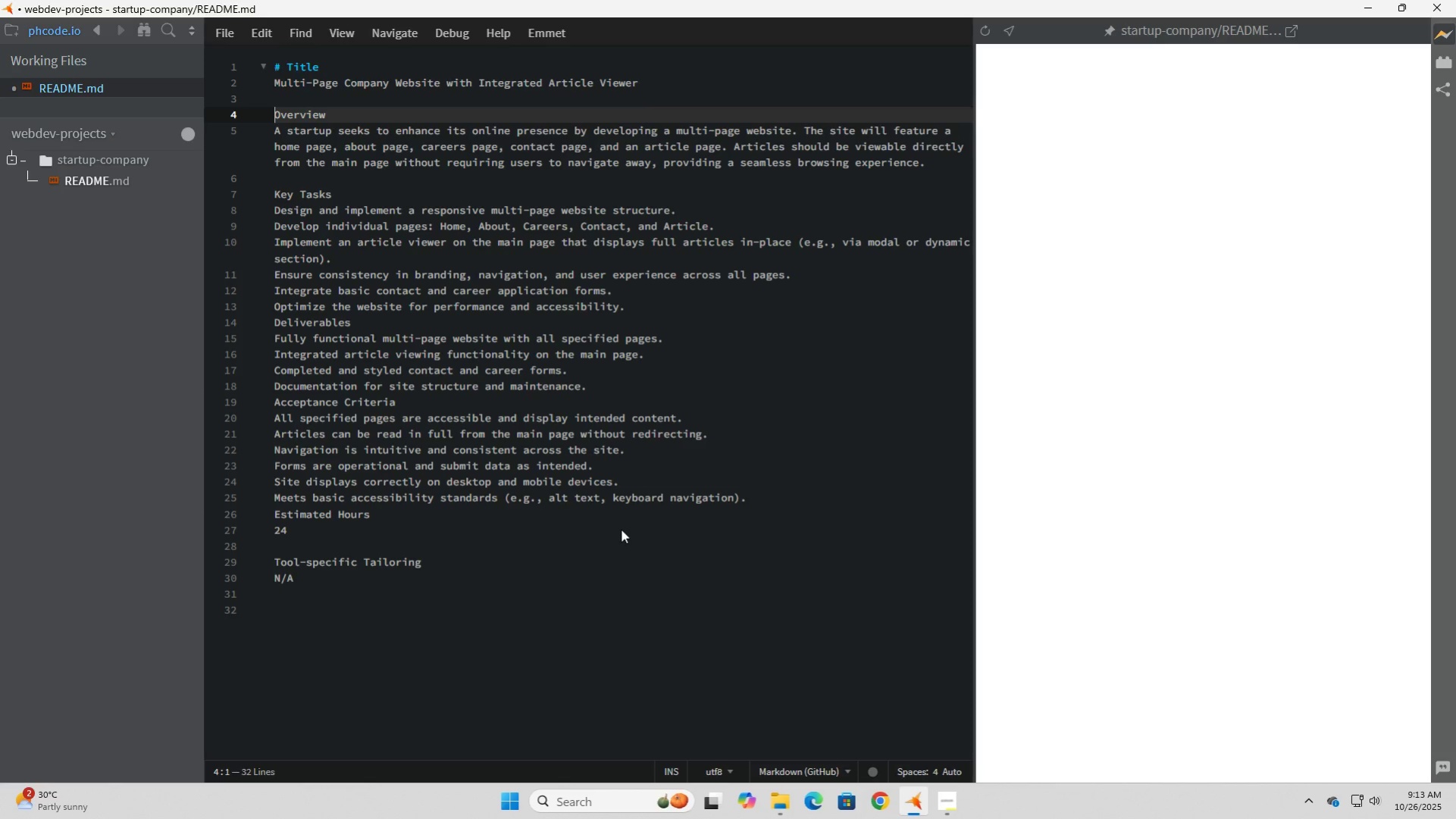 
key(Shift+3)
 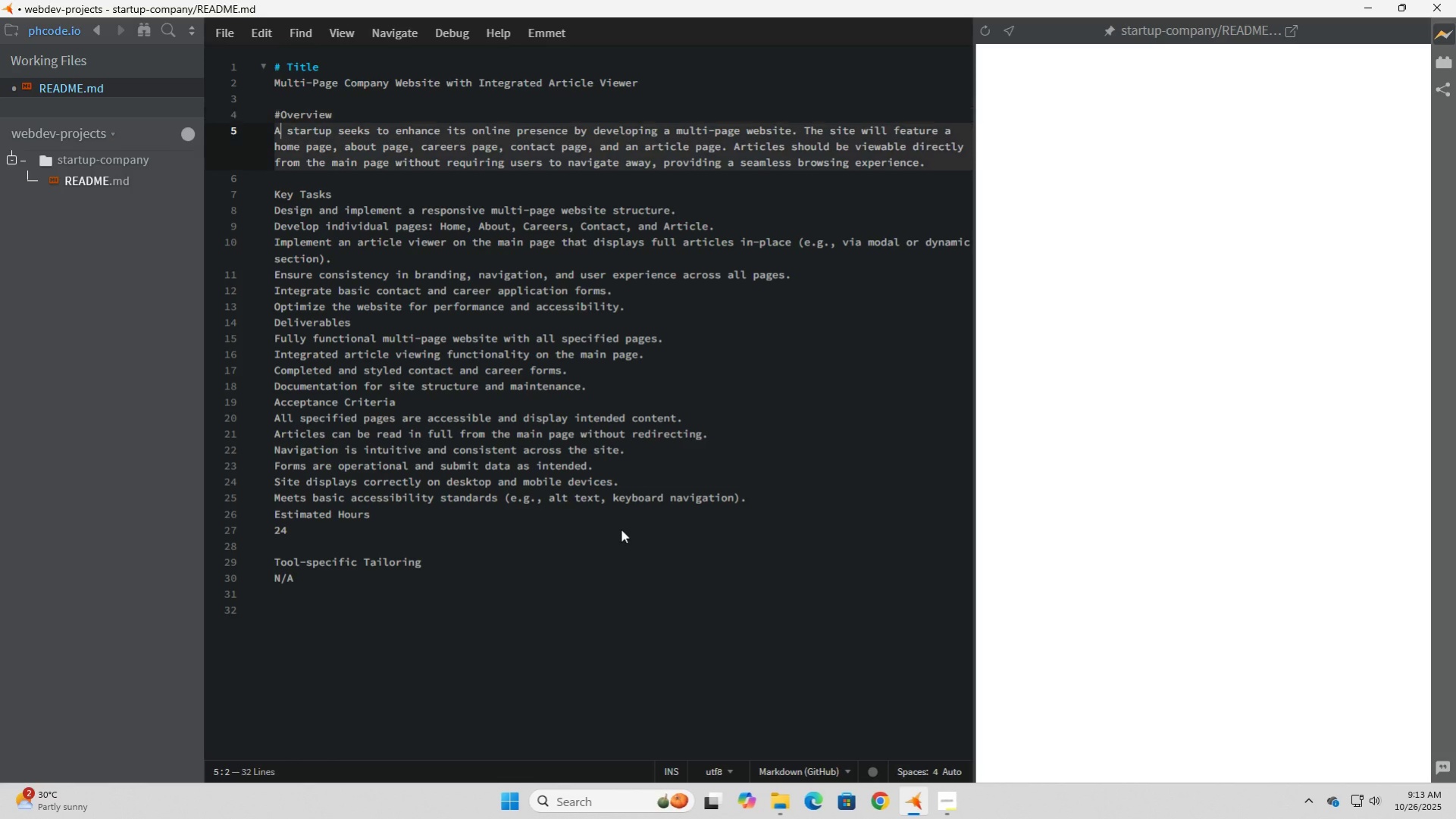 
key(ArrowDown)
 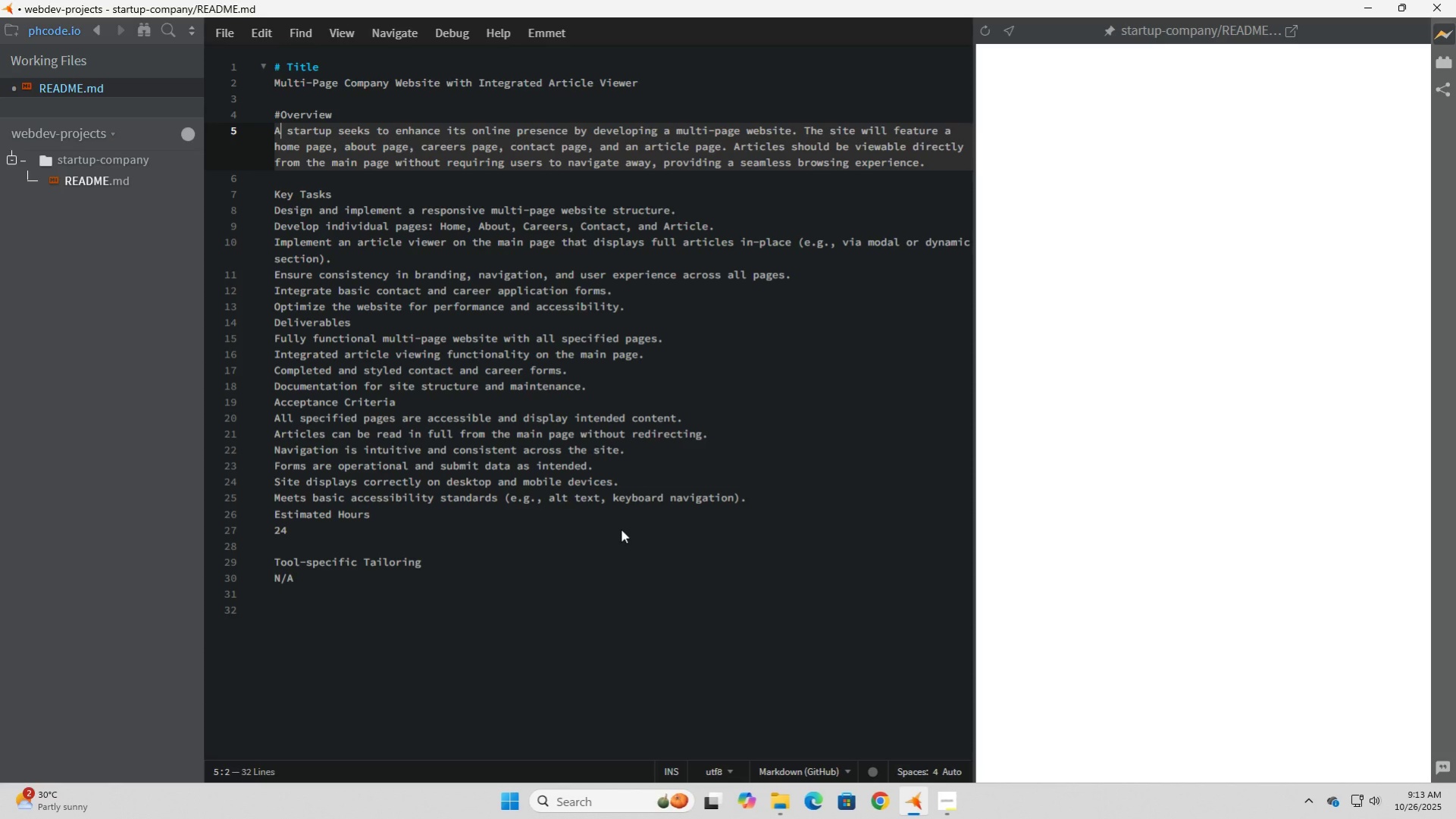 
key(ArrowUp)
 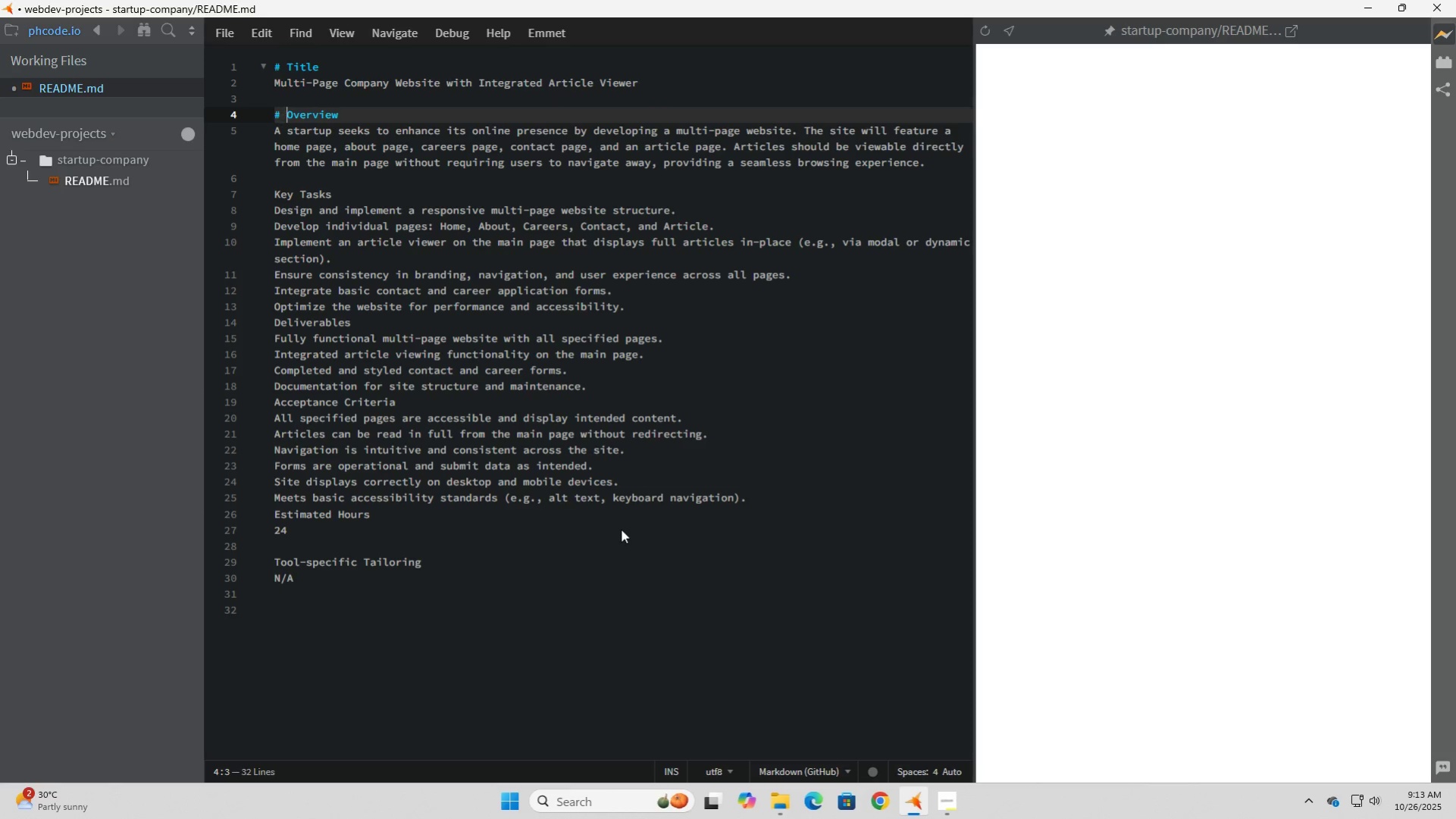 
key(Space)
 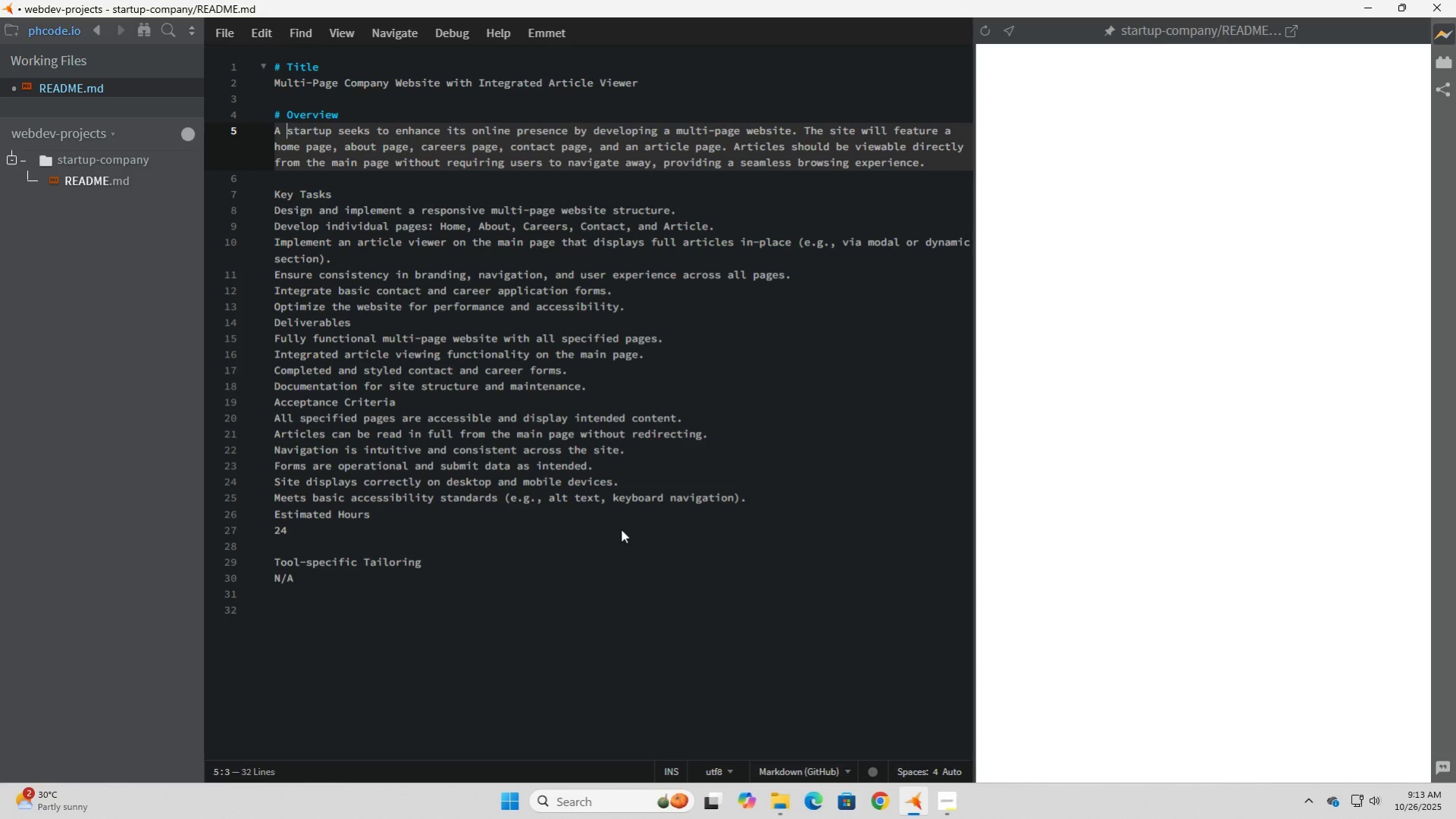 
key(ArrowDown)
 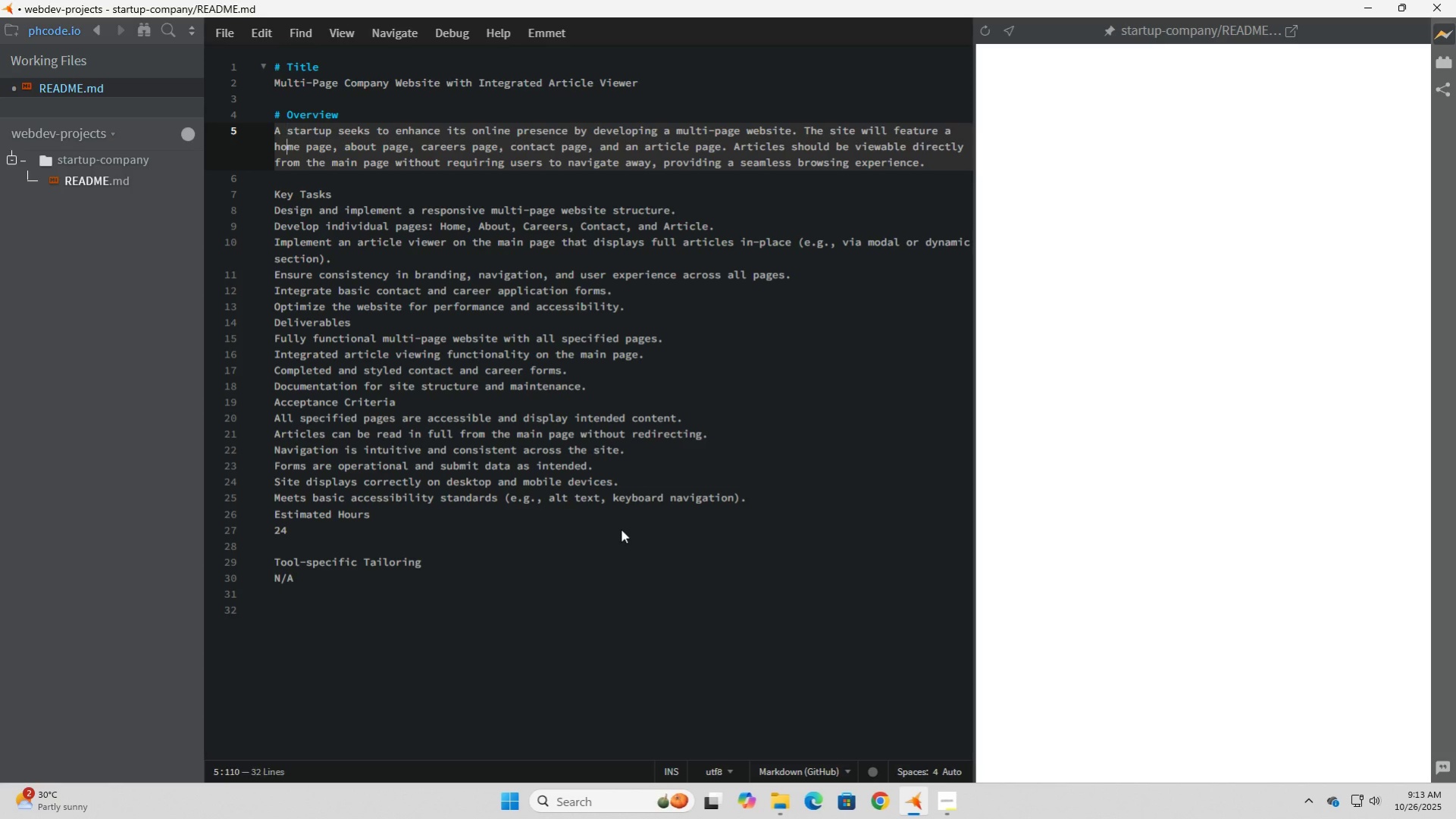 
key(ArrowDown)
 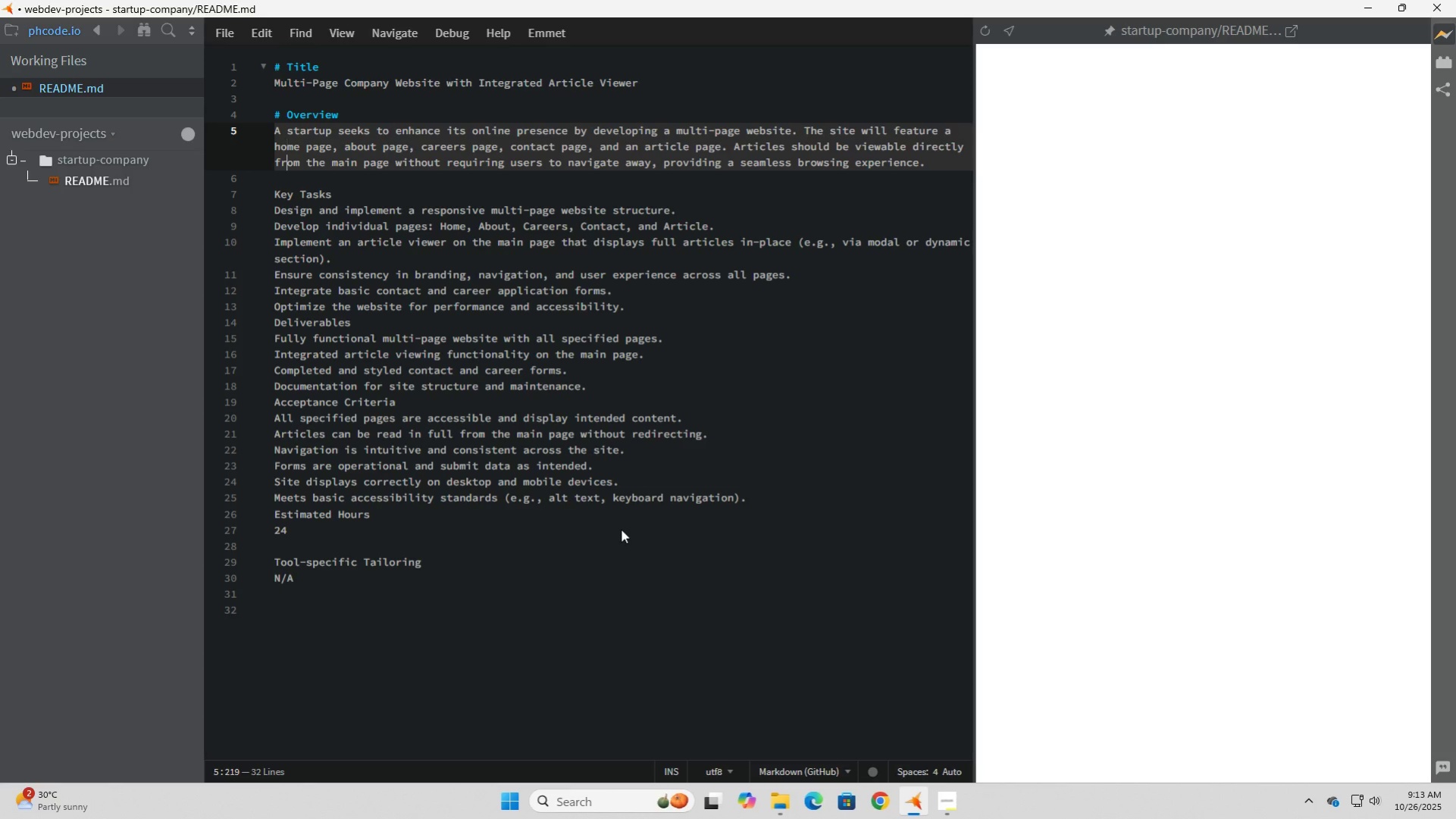 
key(ArrowDown)
 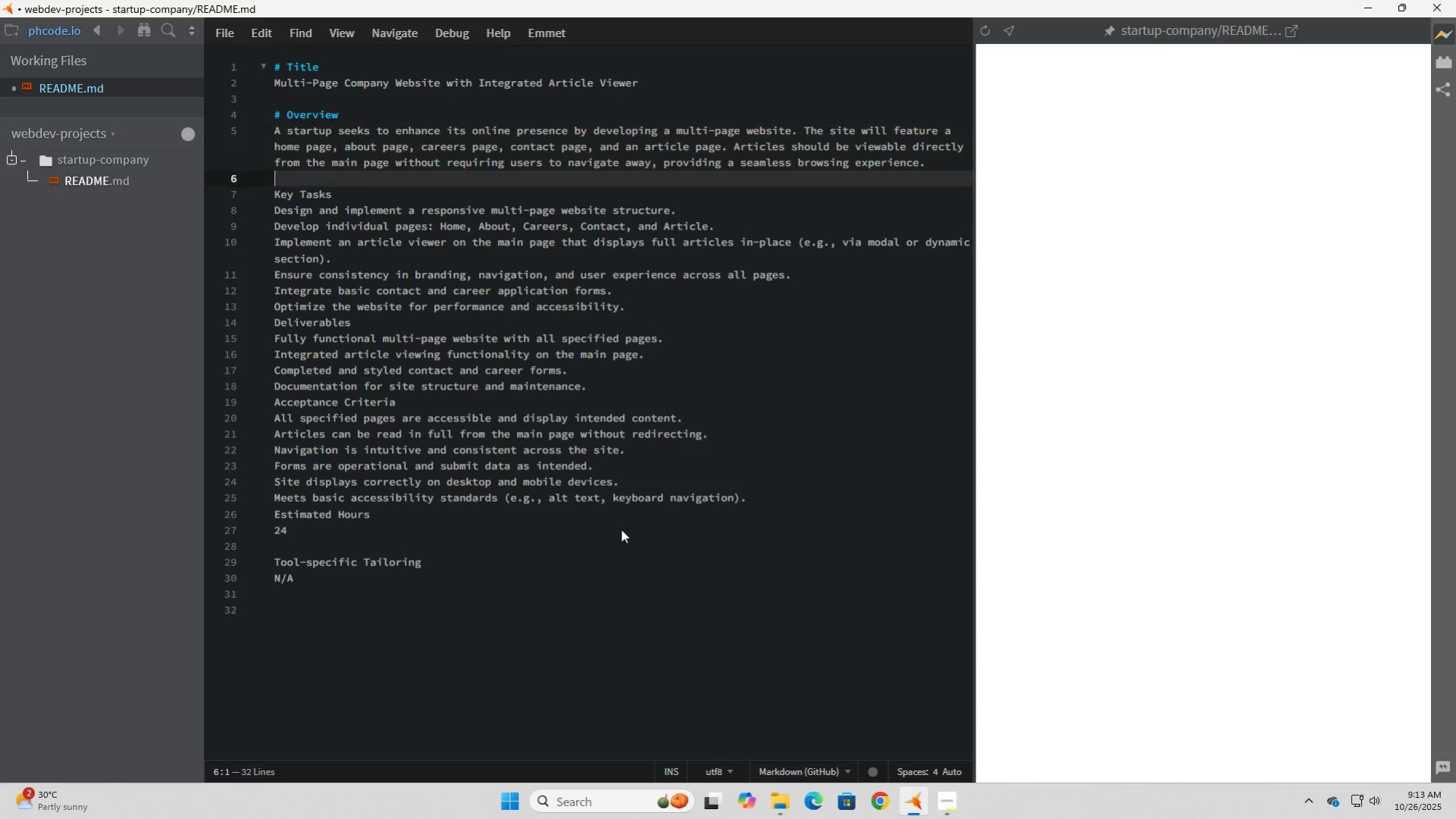 
key(ArrowDown)
 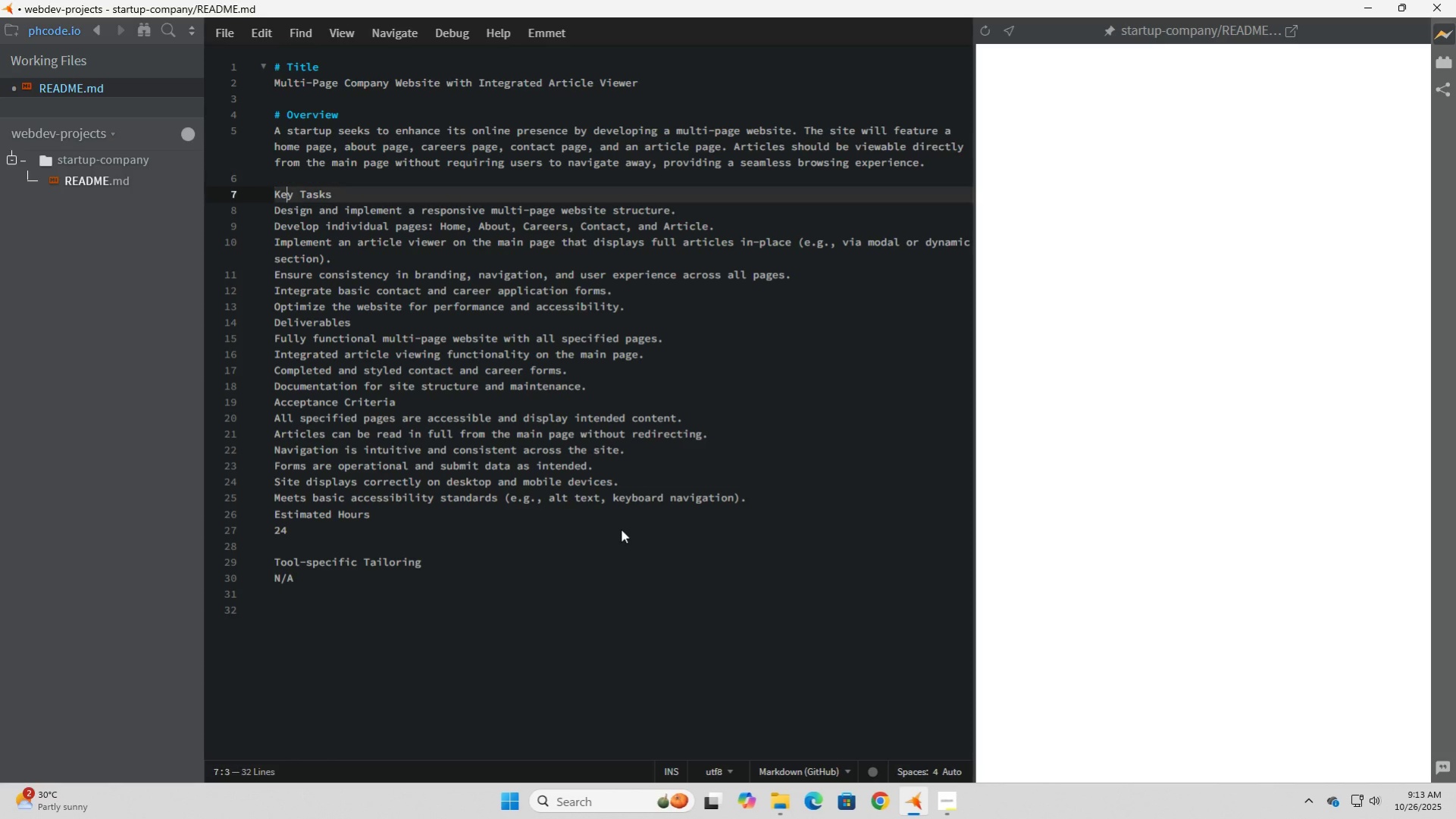 
key(ArrowDown)
 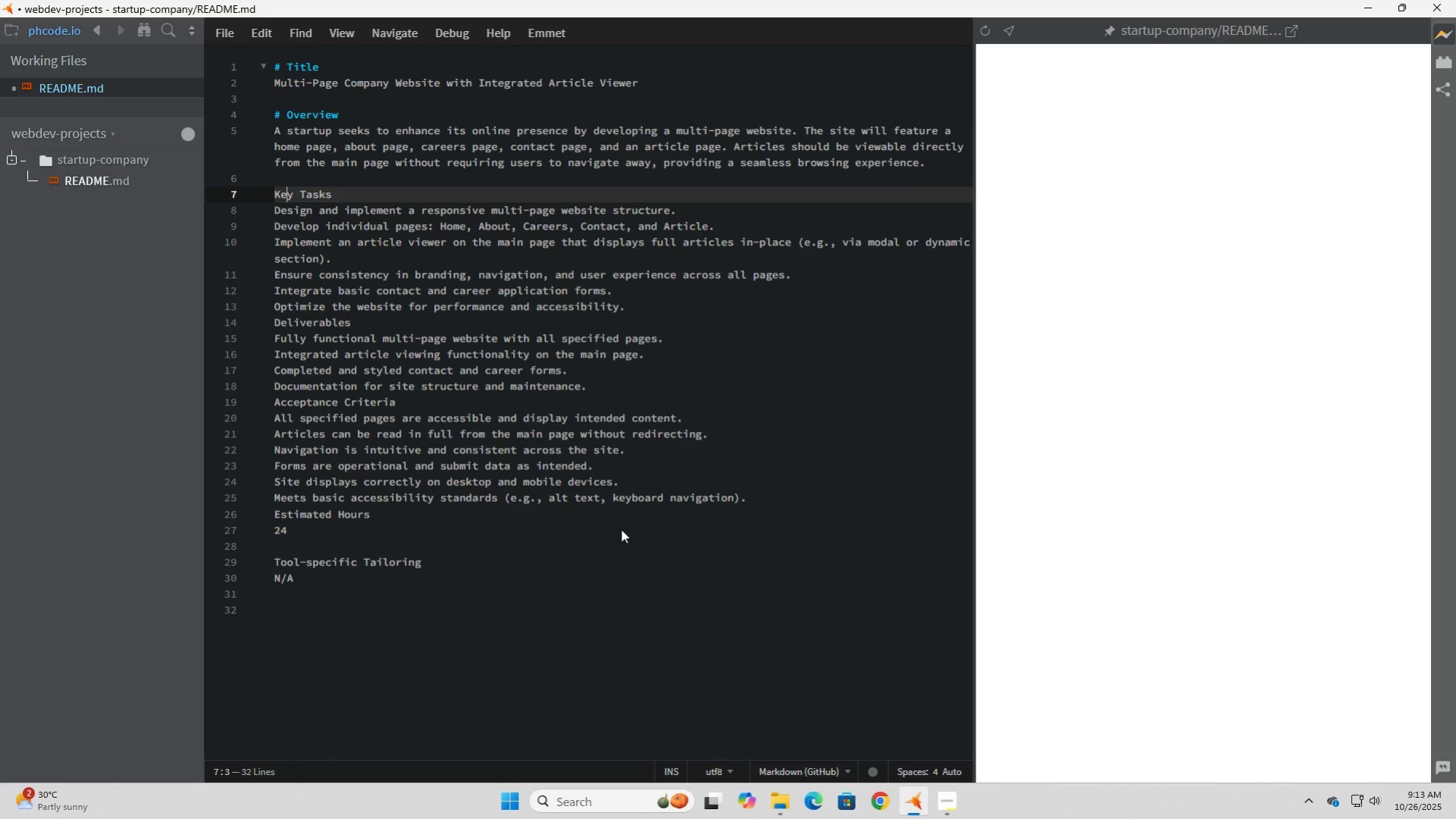 
key(ArrowLeft)
 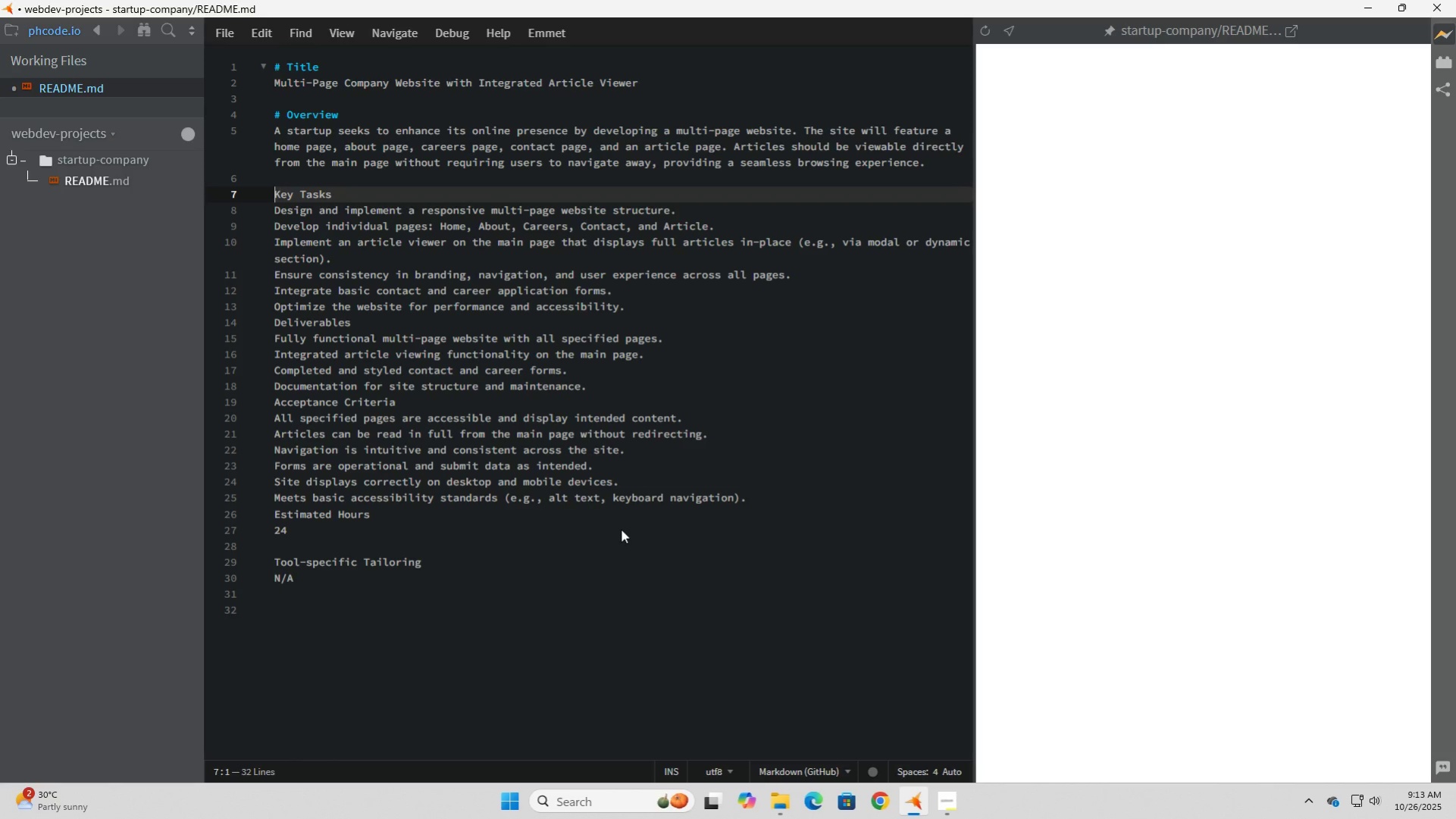 
key(ArrowLeft)
 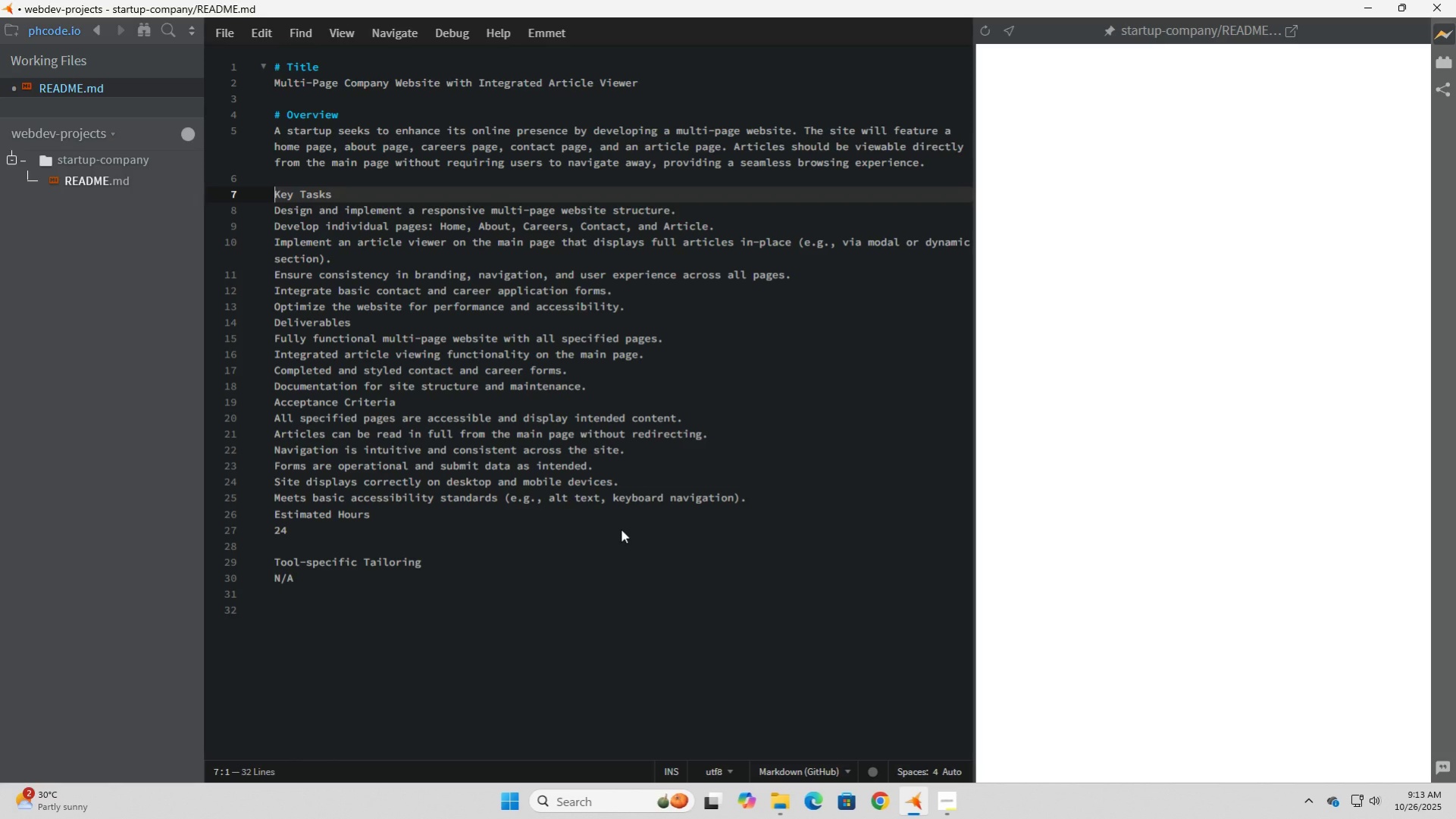 
key(Shift+3)
 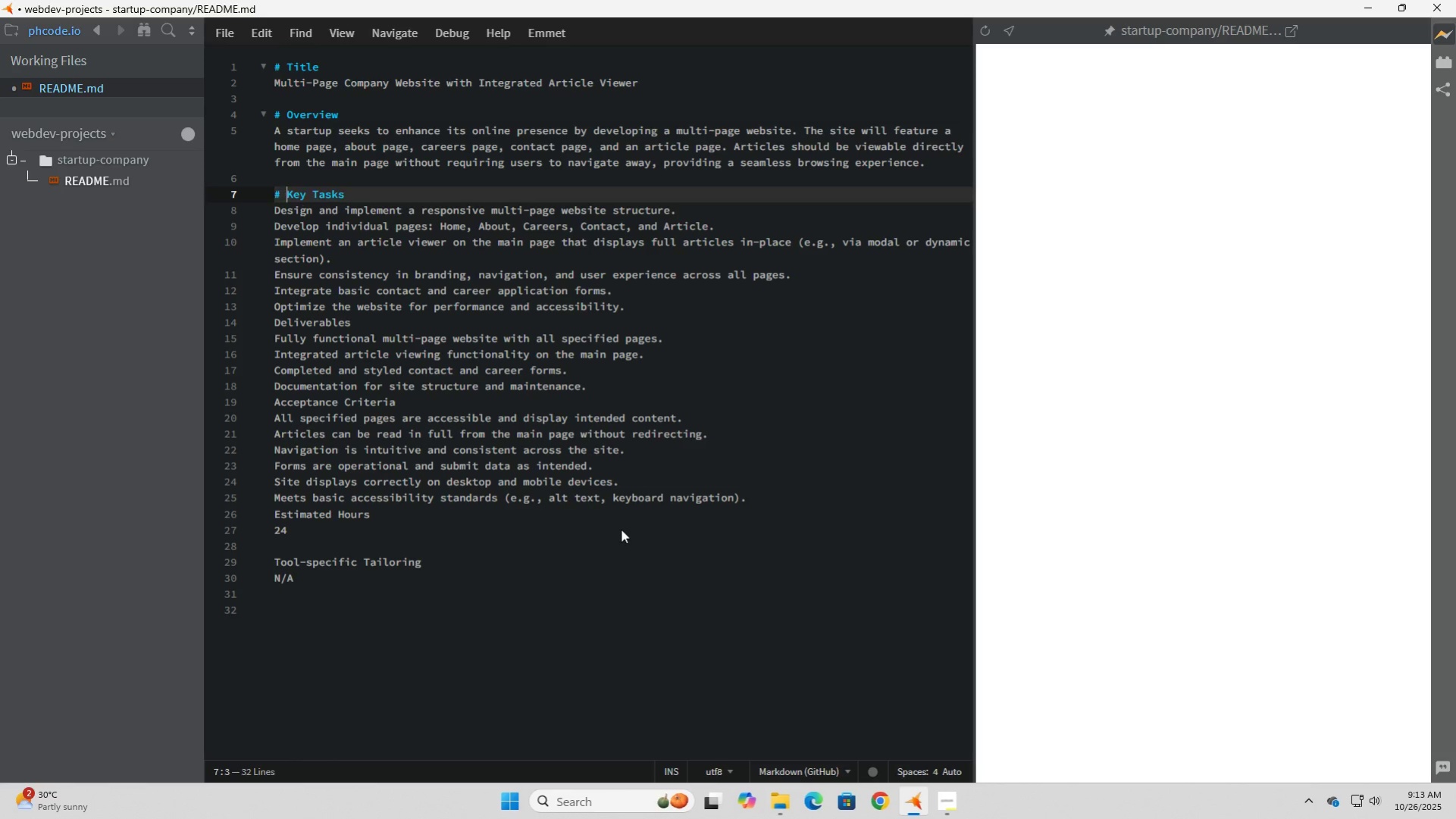 
key(Space)
 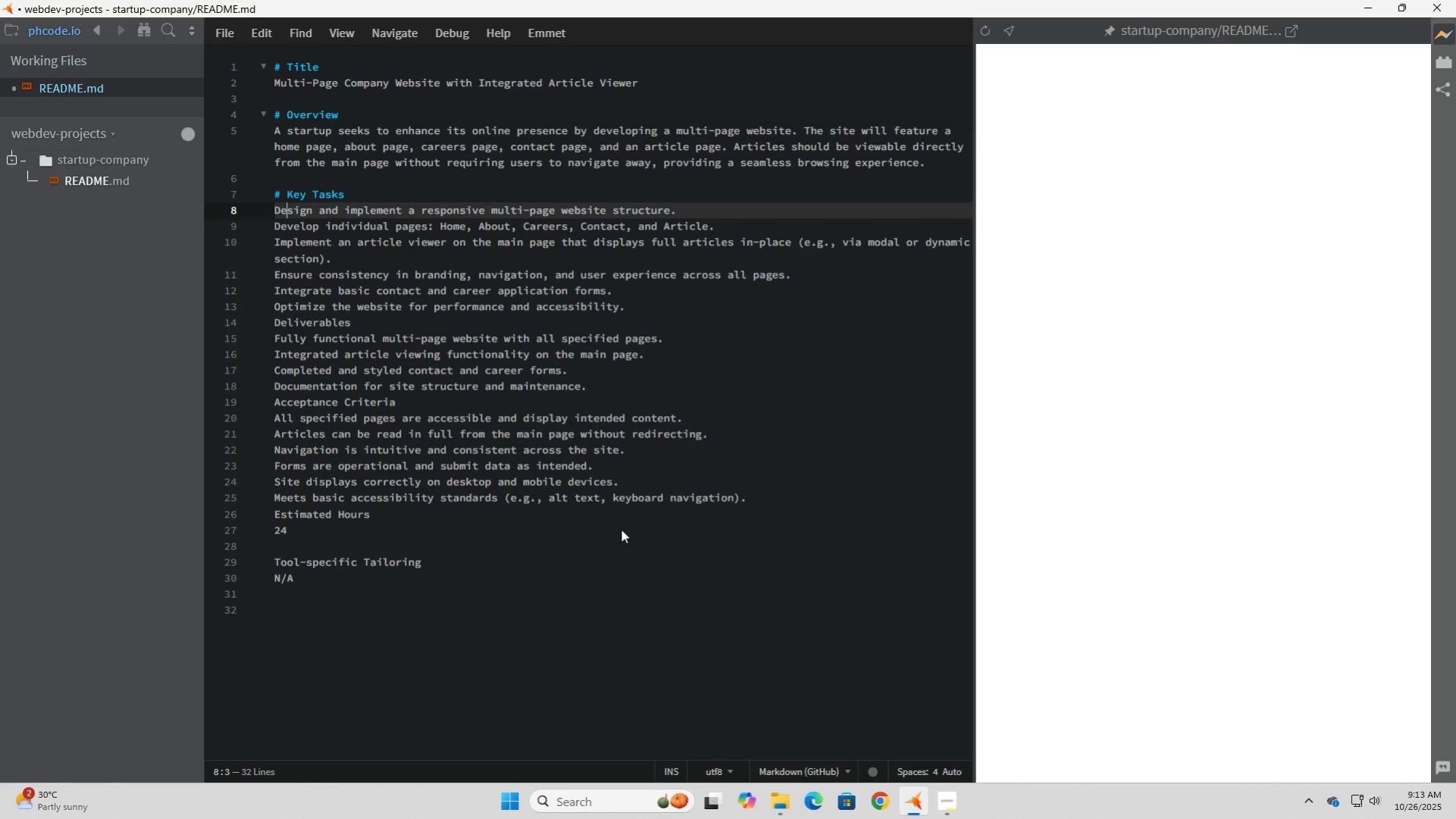 
key(ArrowDown)
 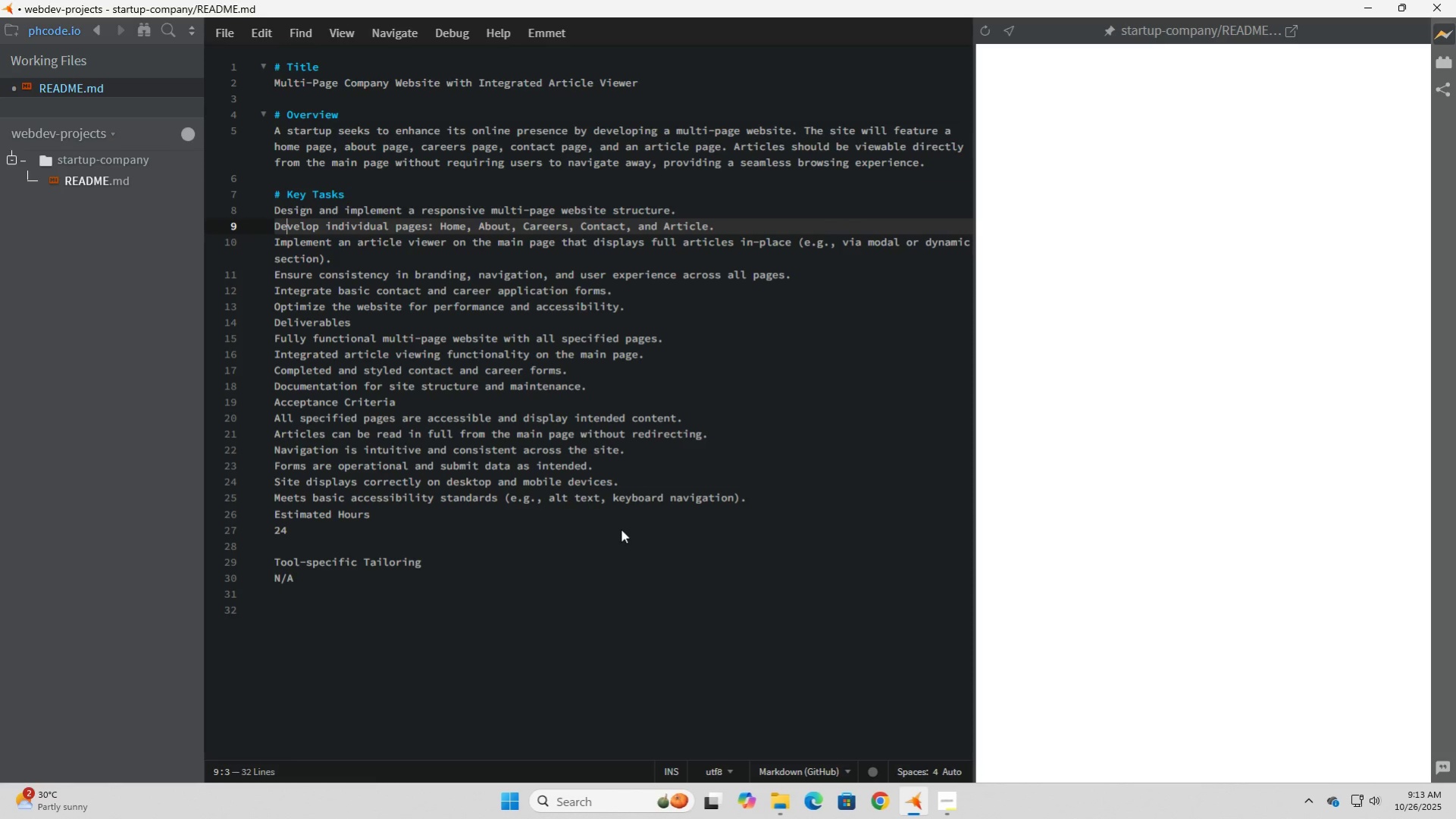 
hold_key(key=ArrowDown, duration=0.78)
 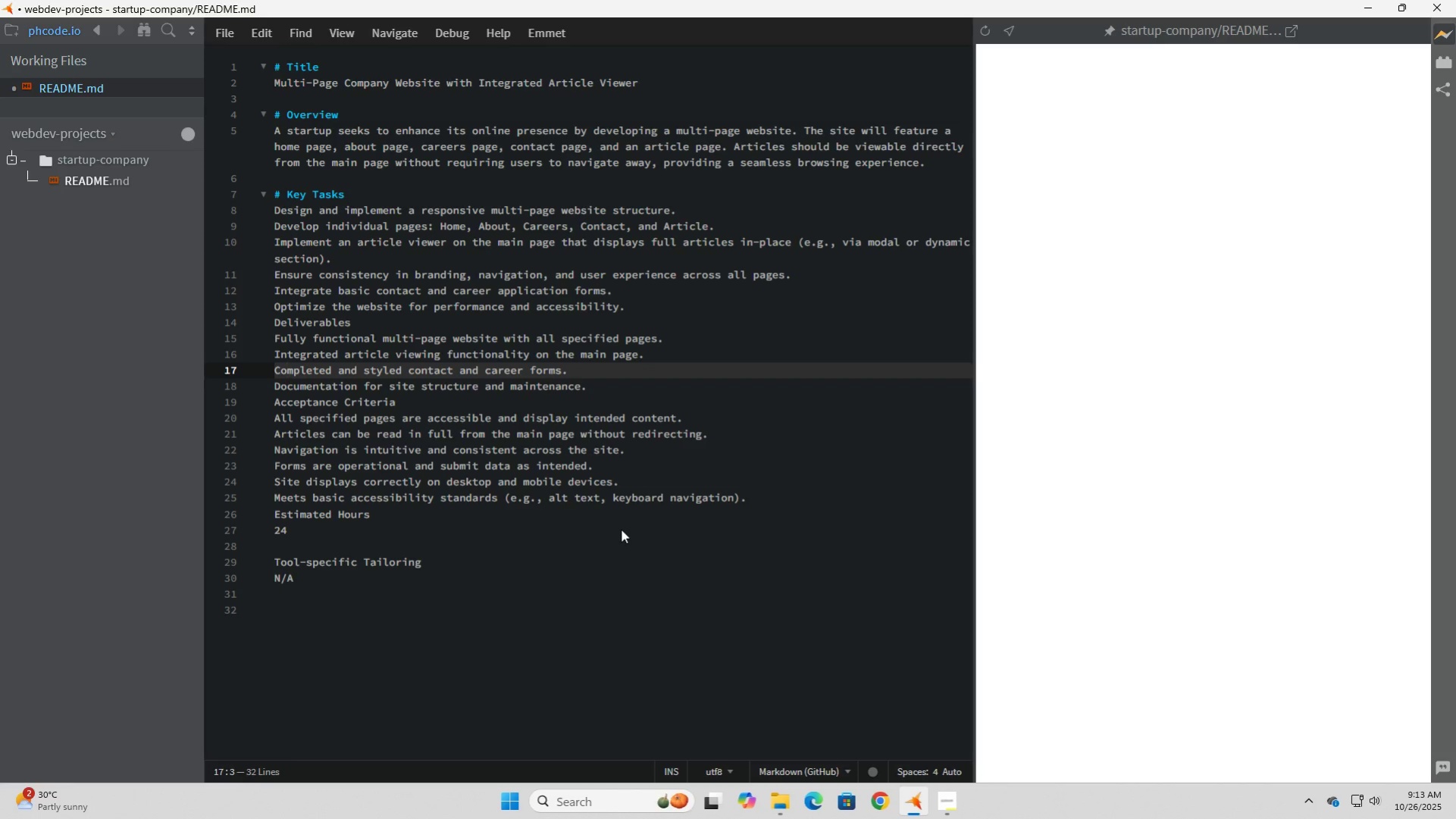 
key(ArrowDown)
 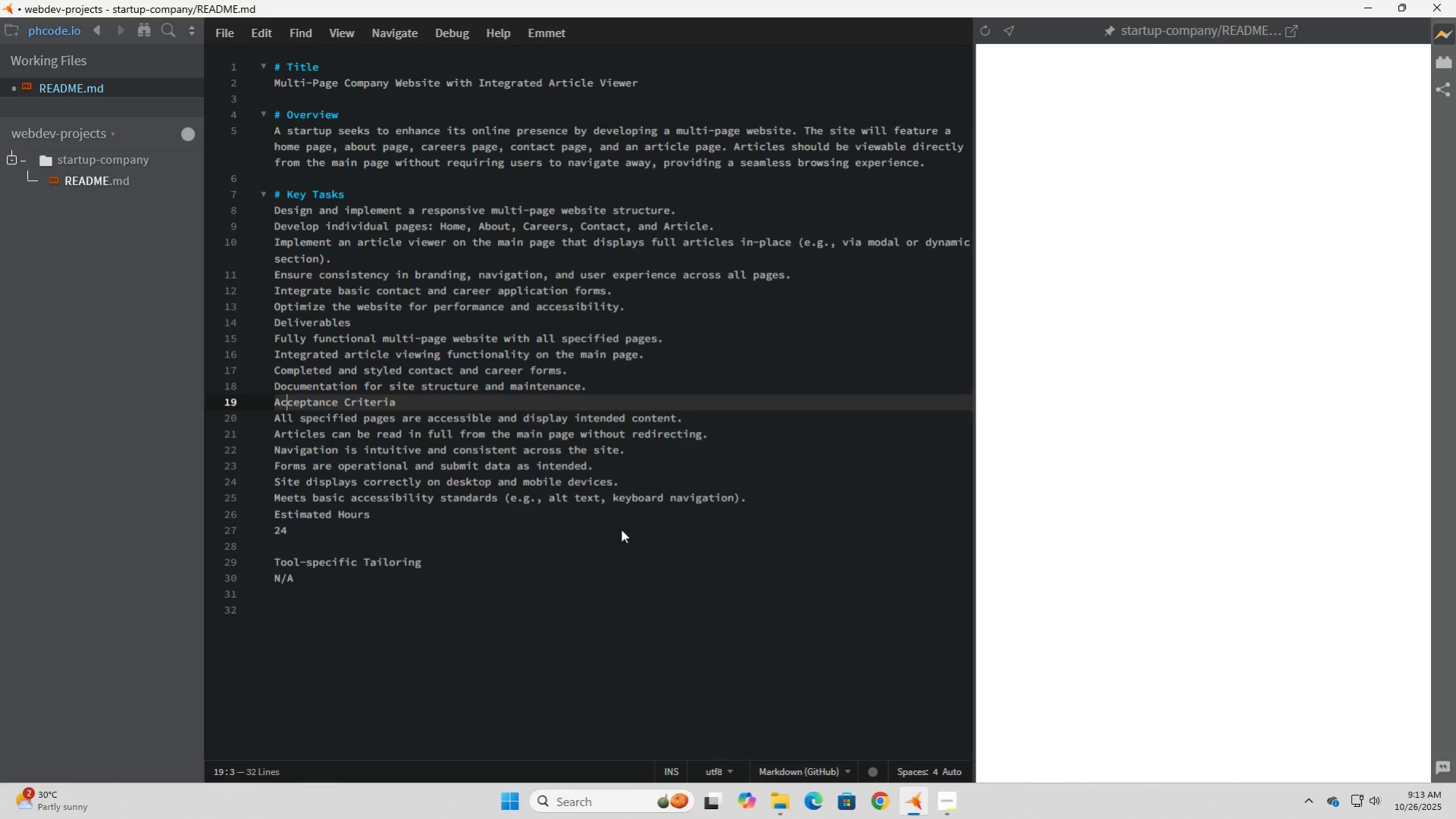 
key(ArrowDown)
 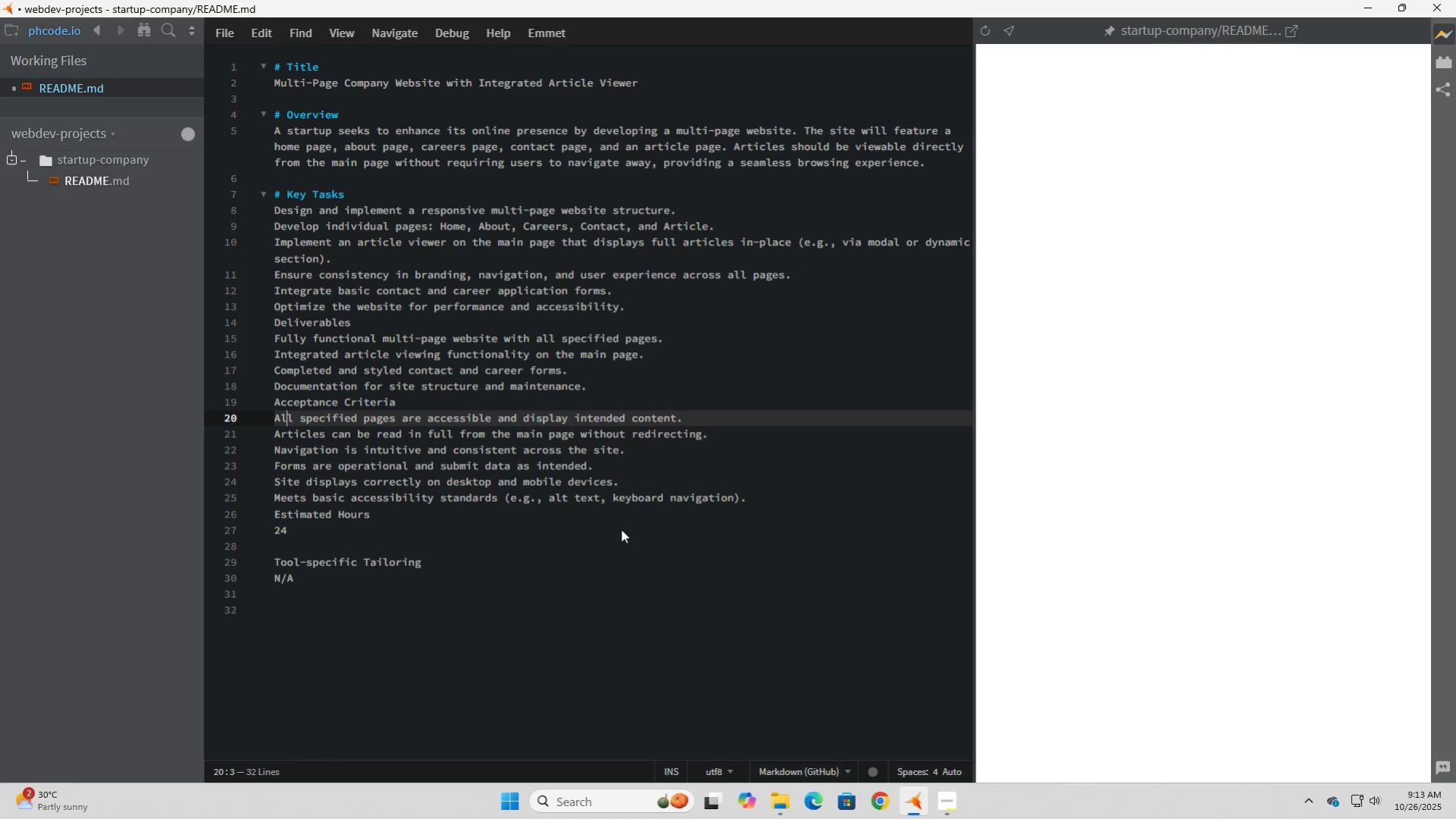 
key(ArrowDown)
 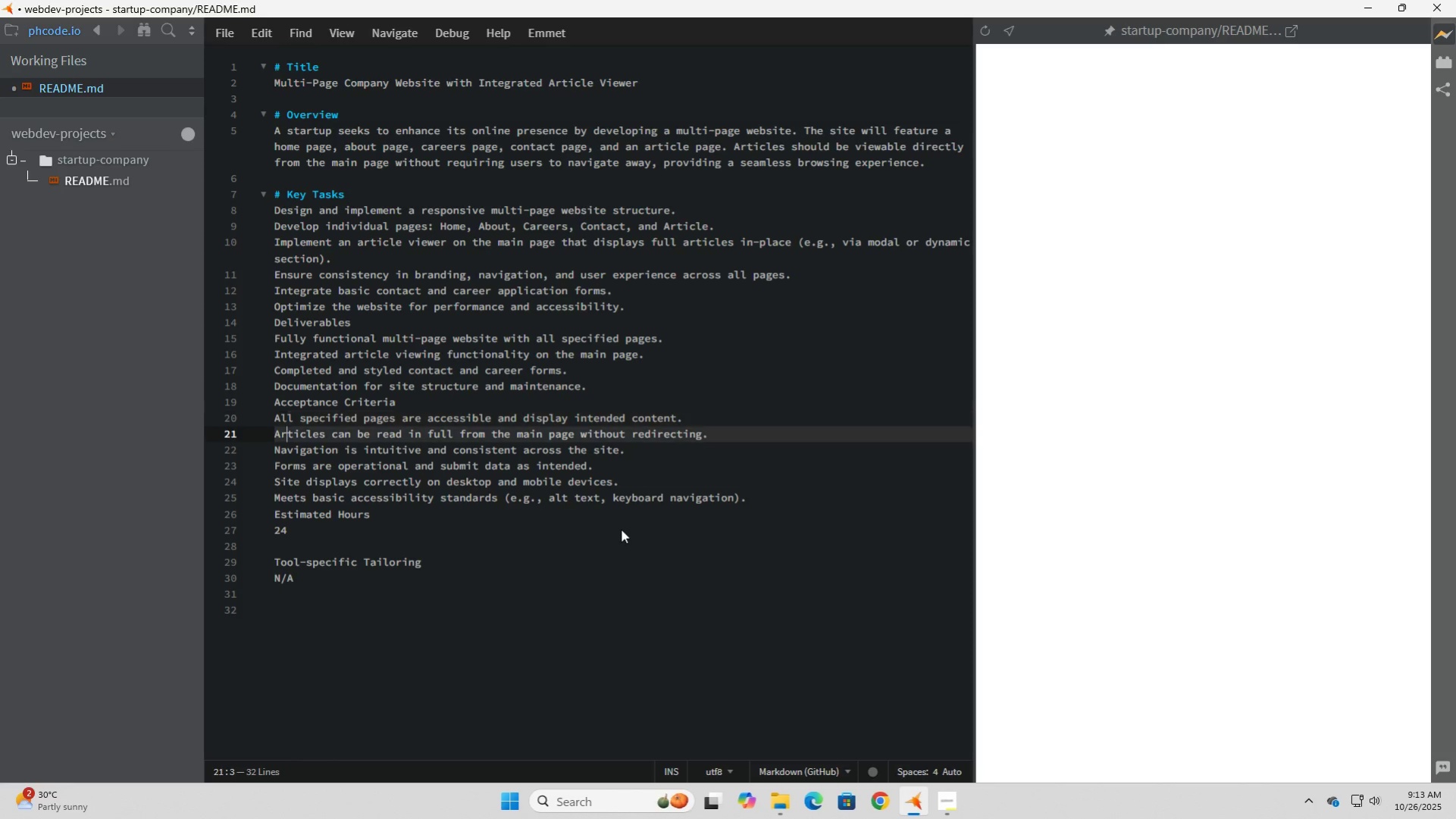 
key(ArrowDown)
 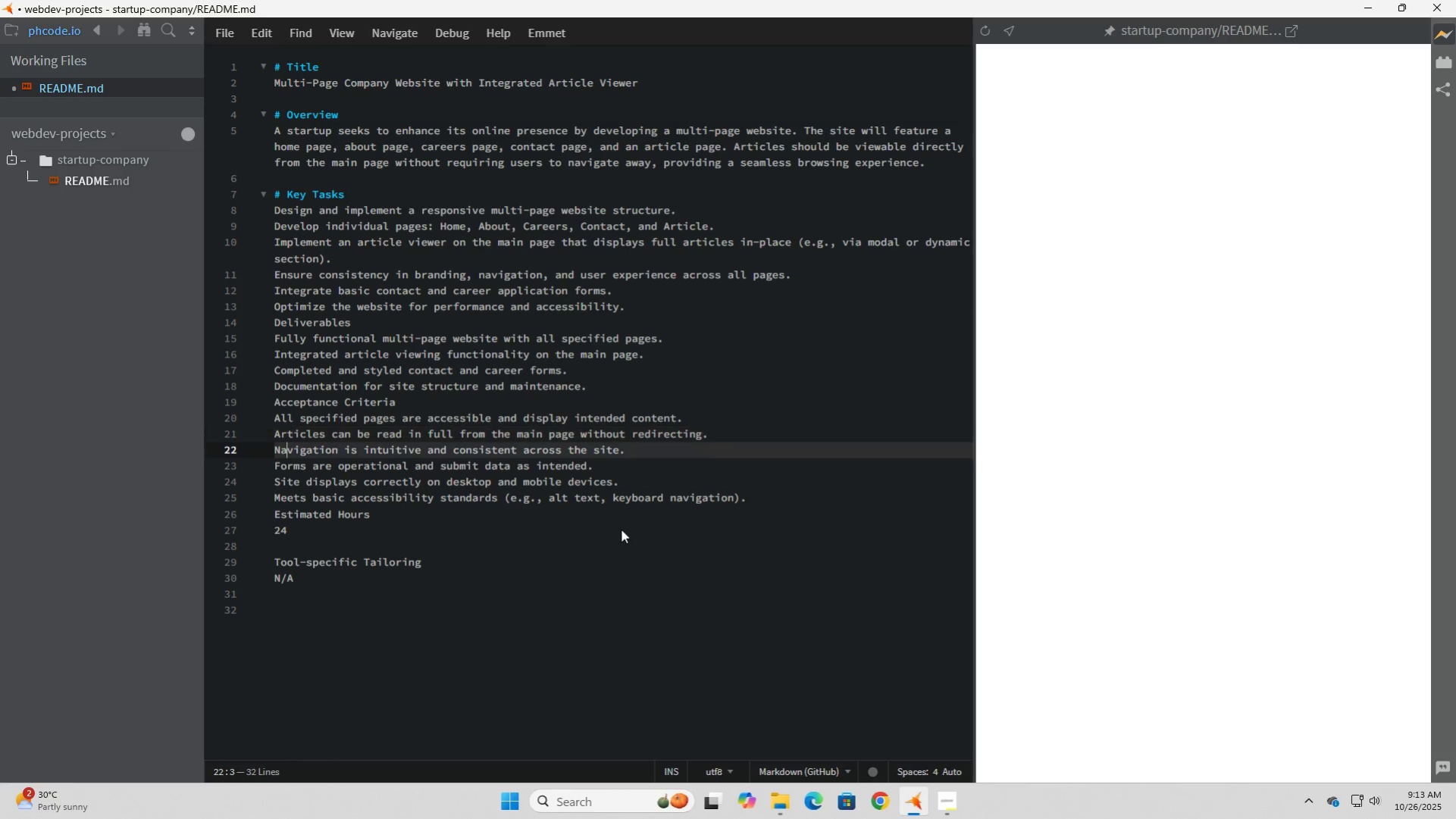 
key(ArrowDown)
 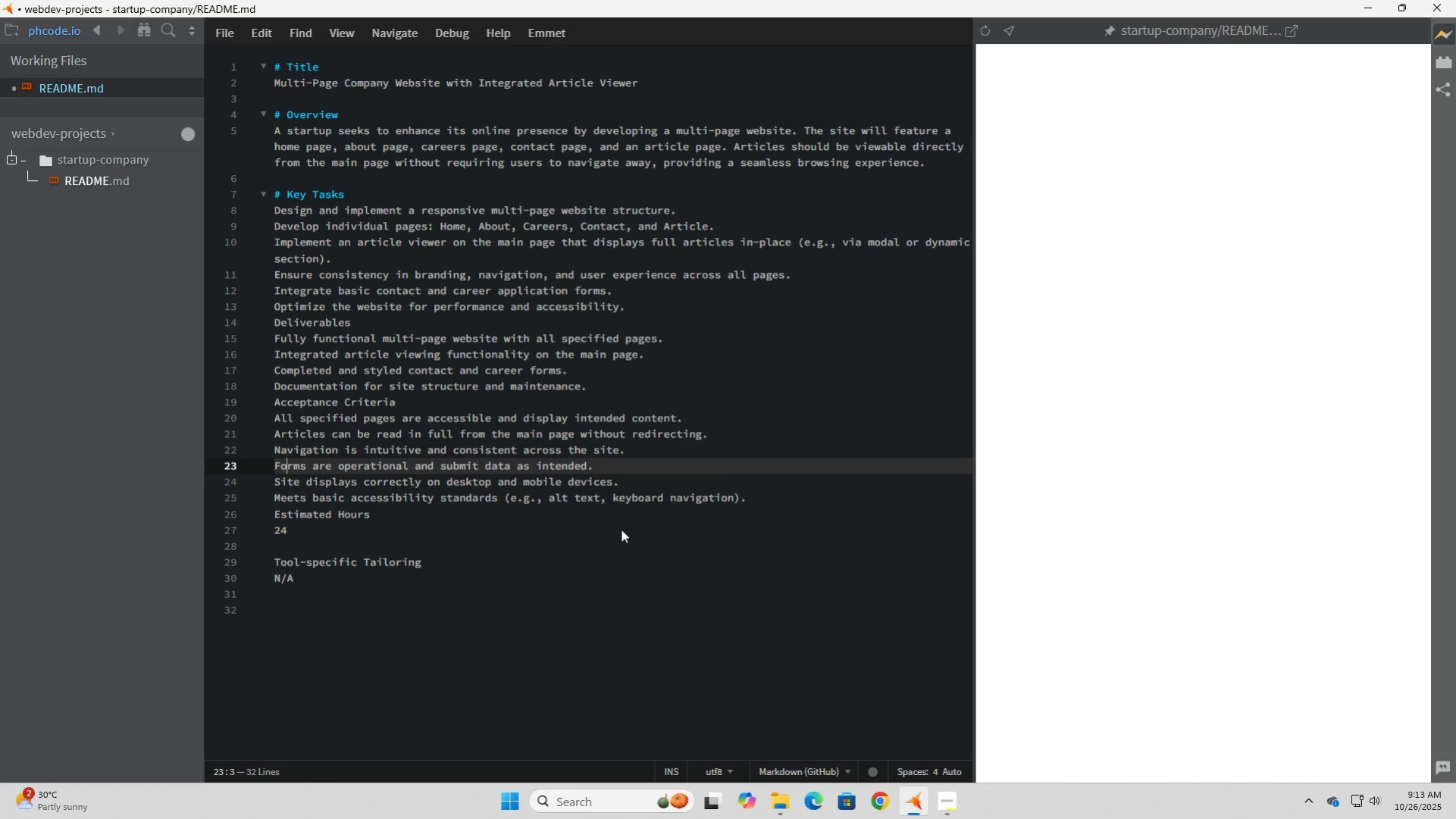 
key(ArrowDown)
 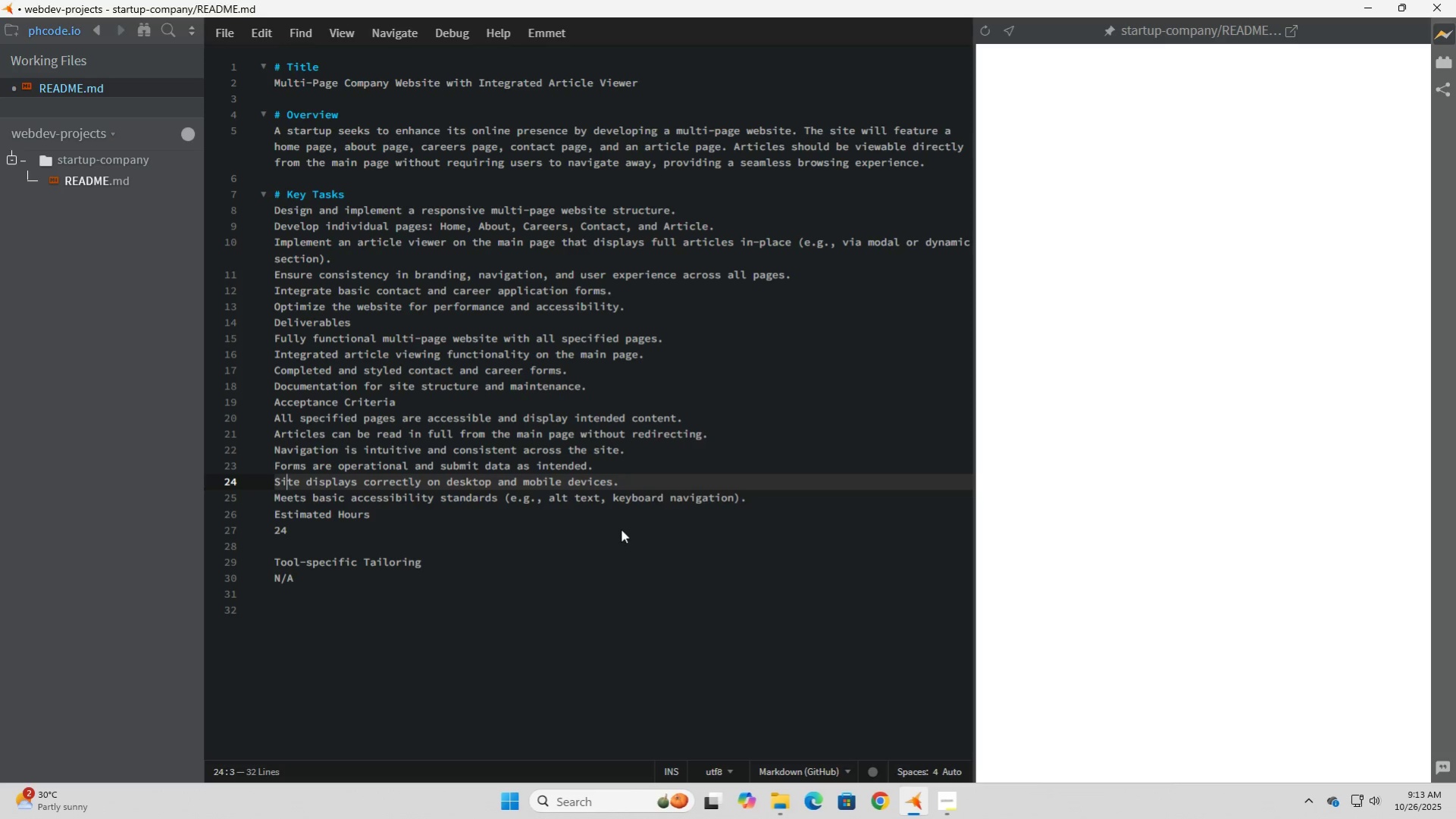 
key(ArrowDown)
 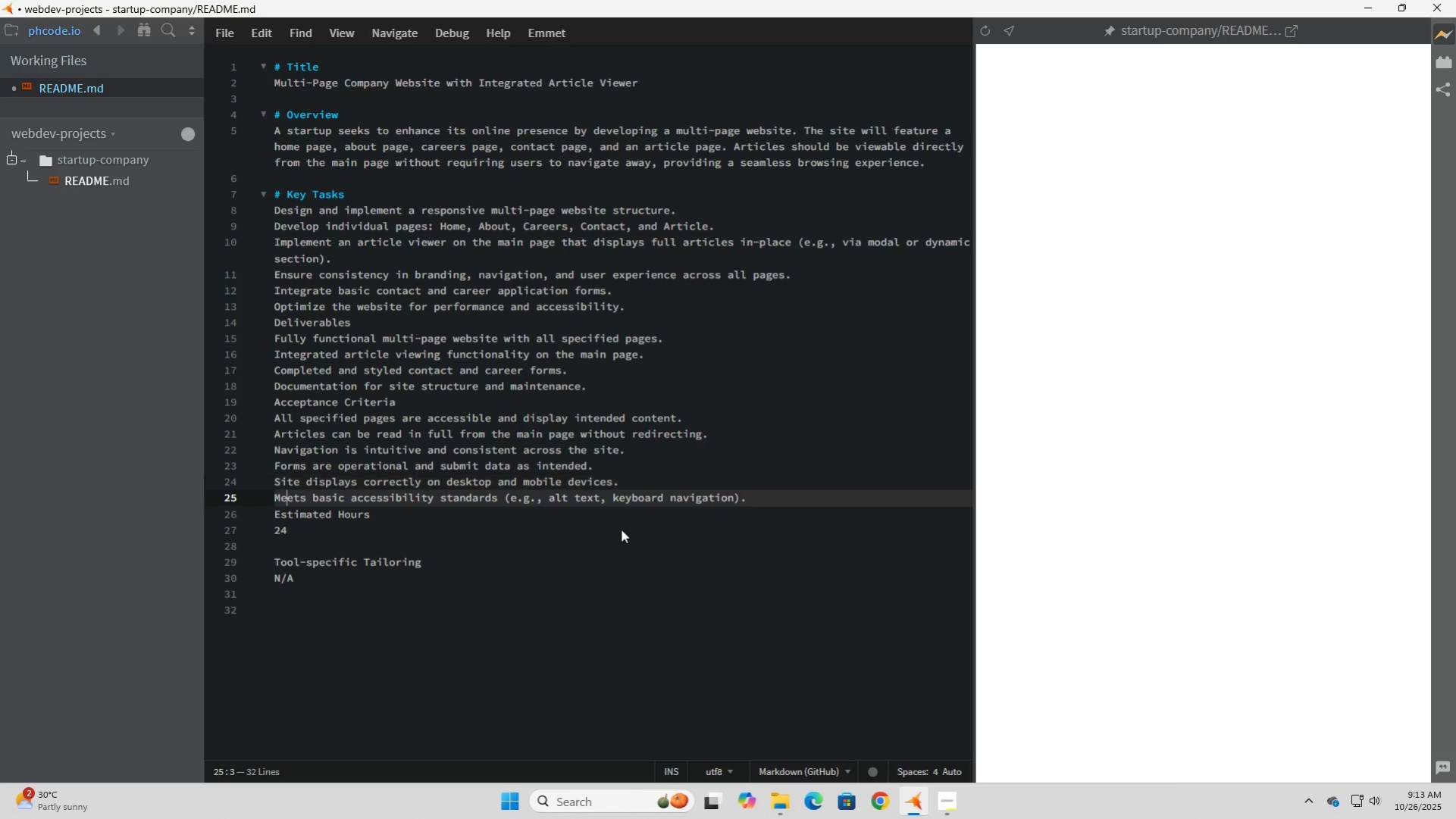 
key(ArrowDown)
 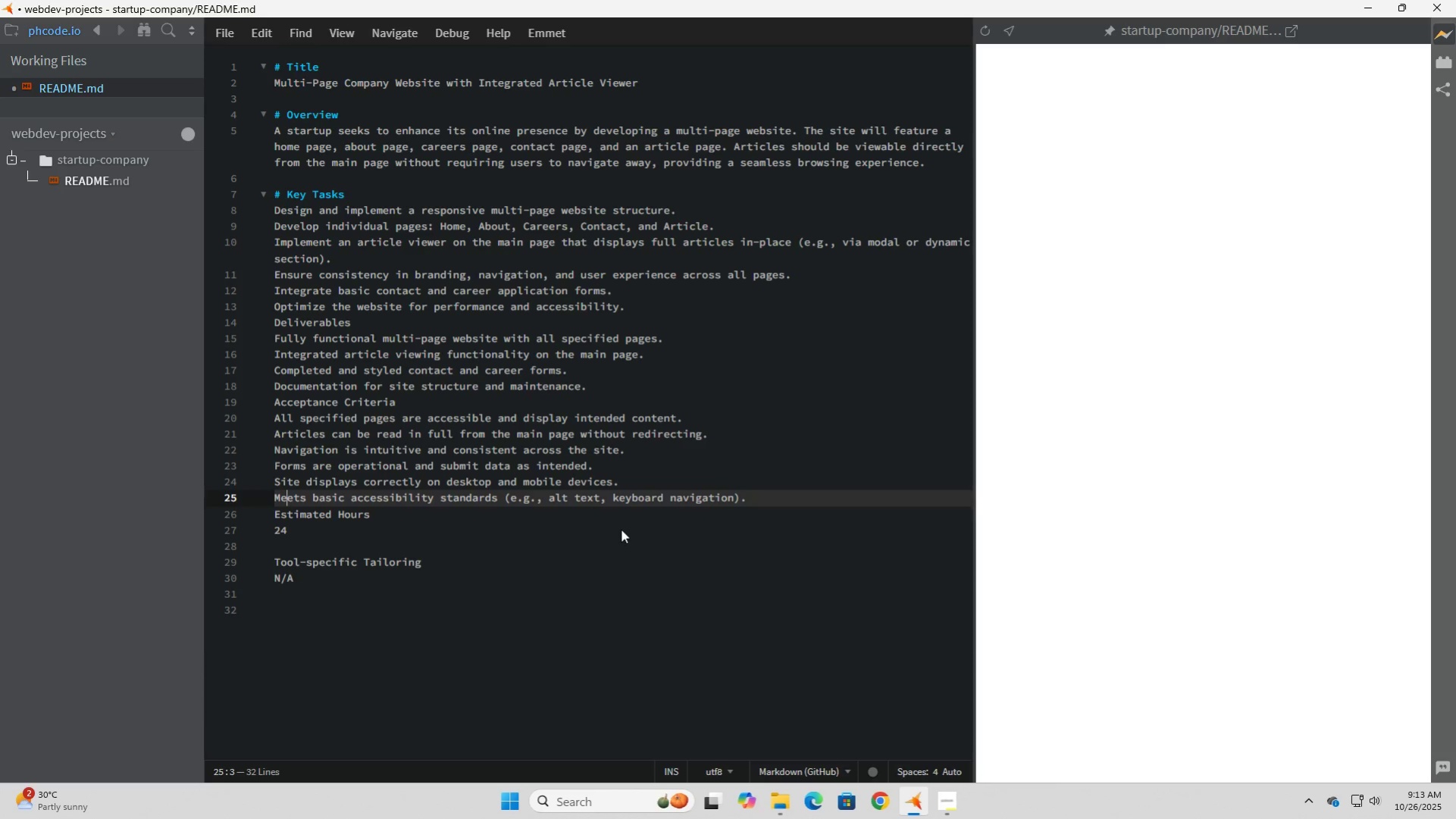 
key(ArrowDown)
 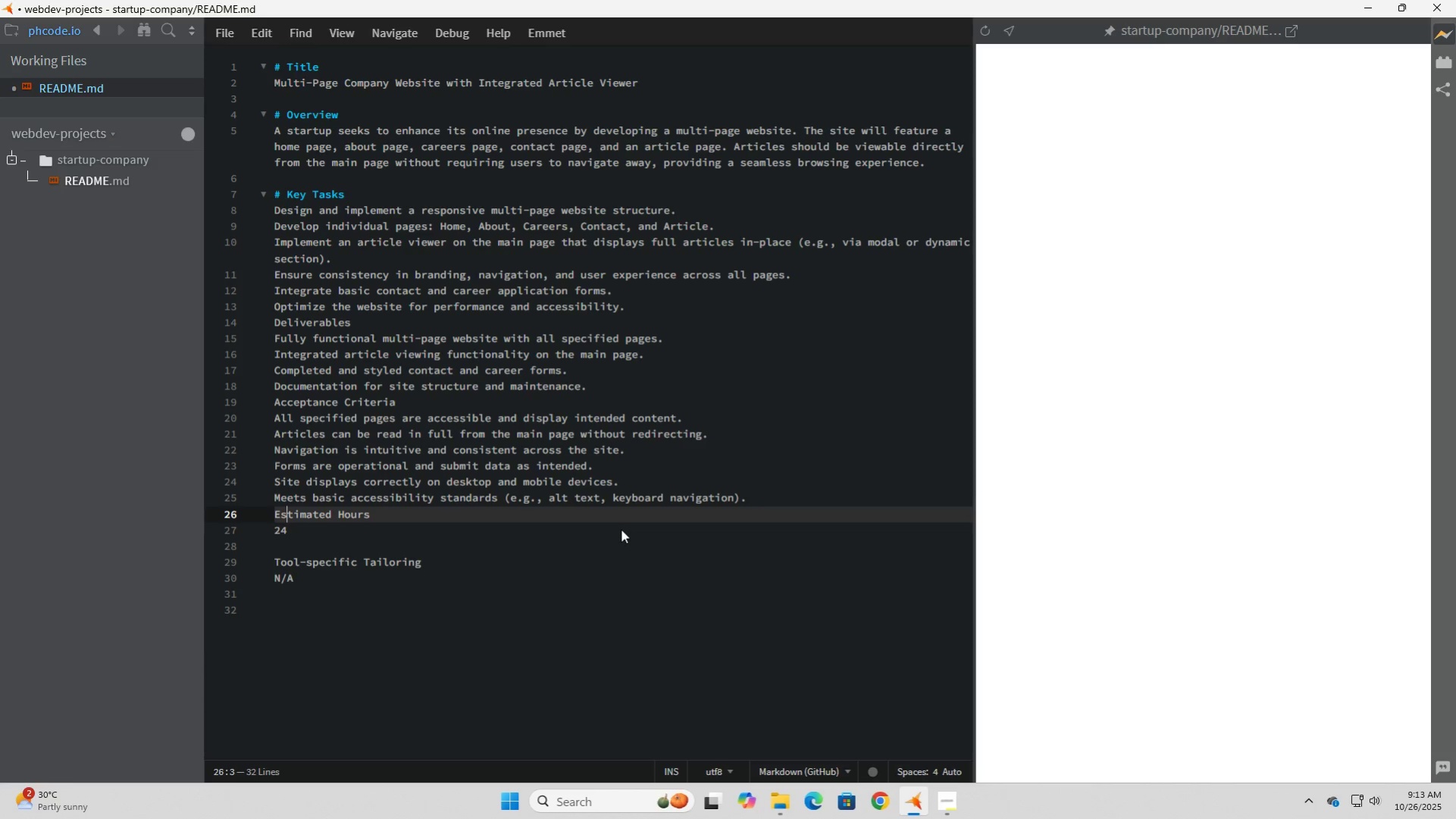 
key(ArrowLeft)
 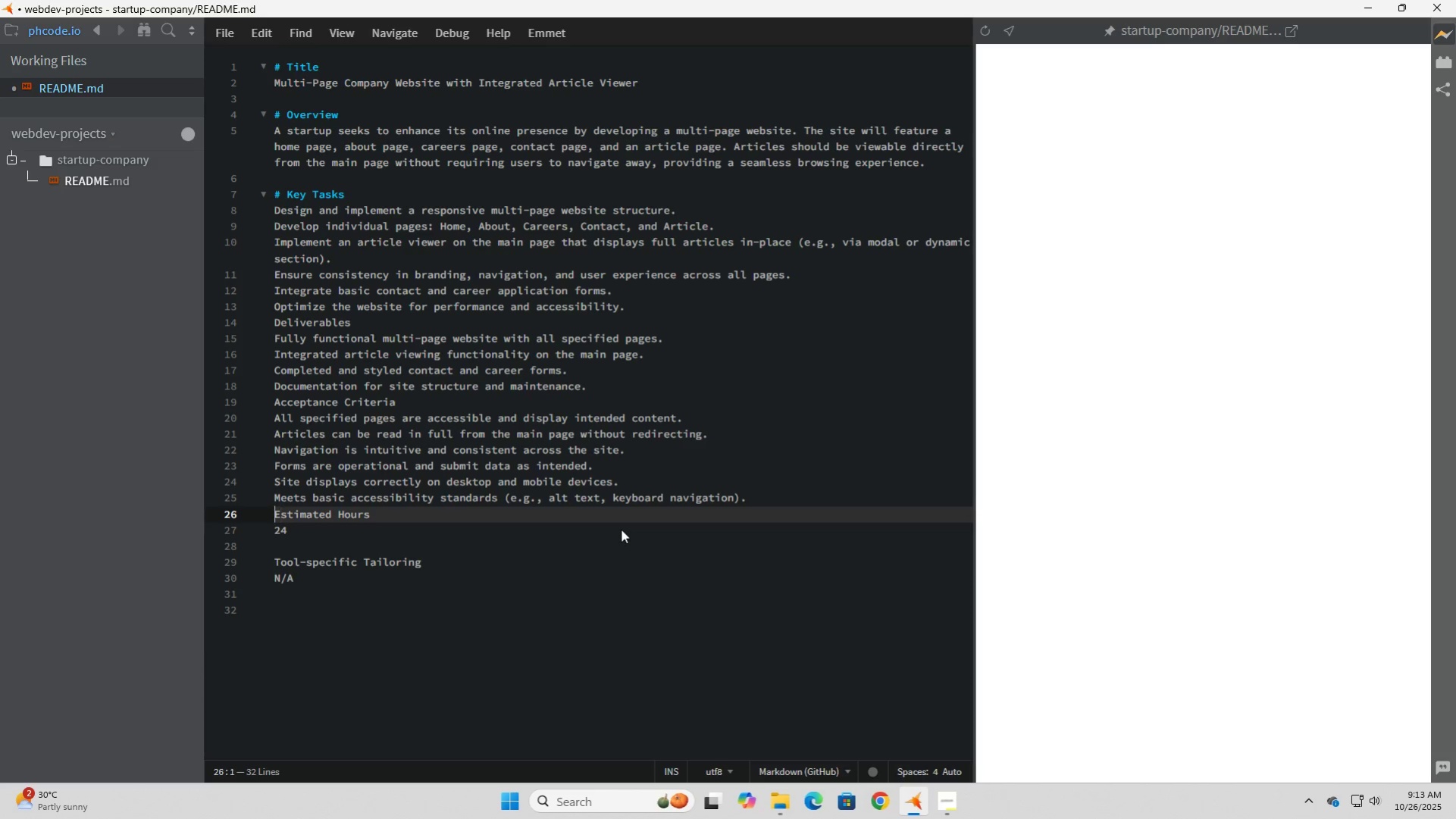 
key(ArrowLeft)
 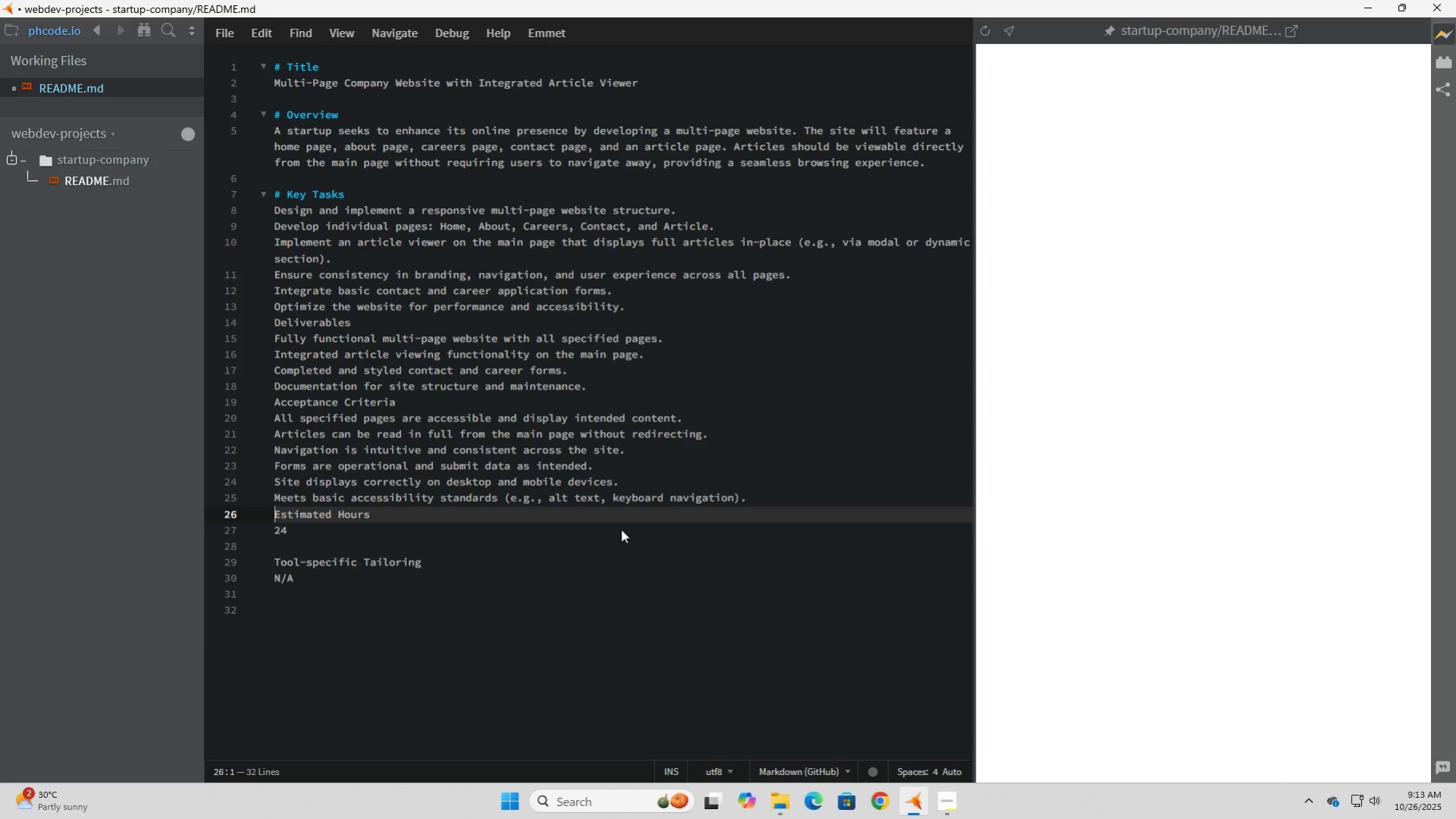 
key(Shift+3)
 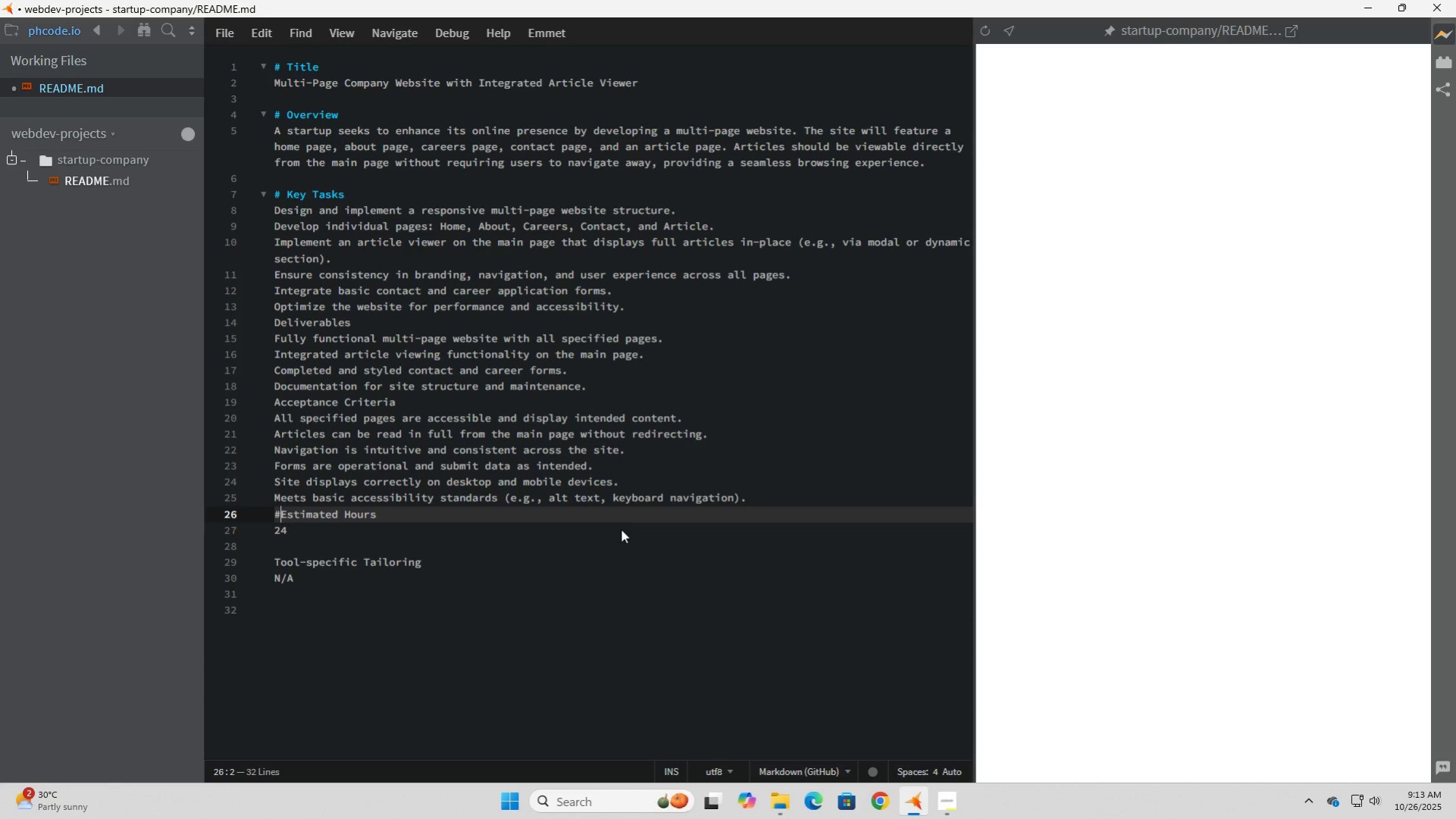 
key(Space)
 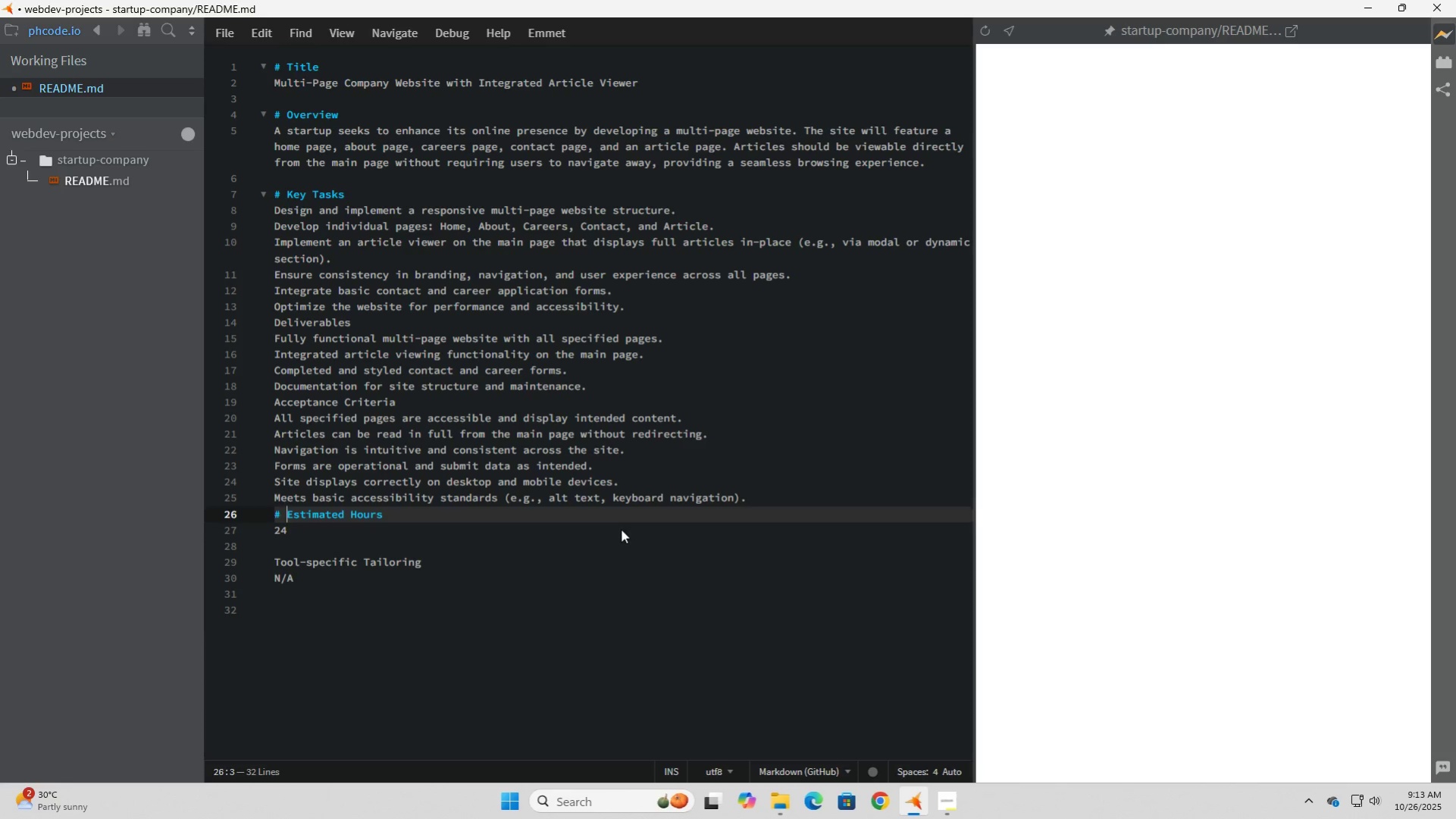 
key(ArrowDown)
 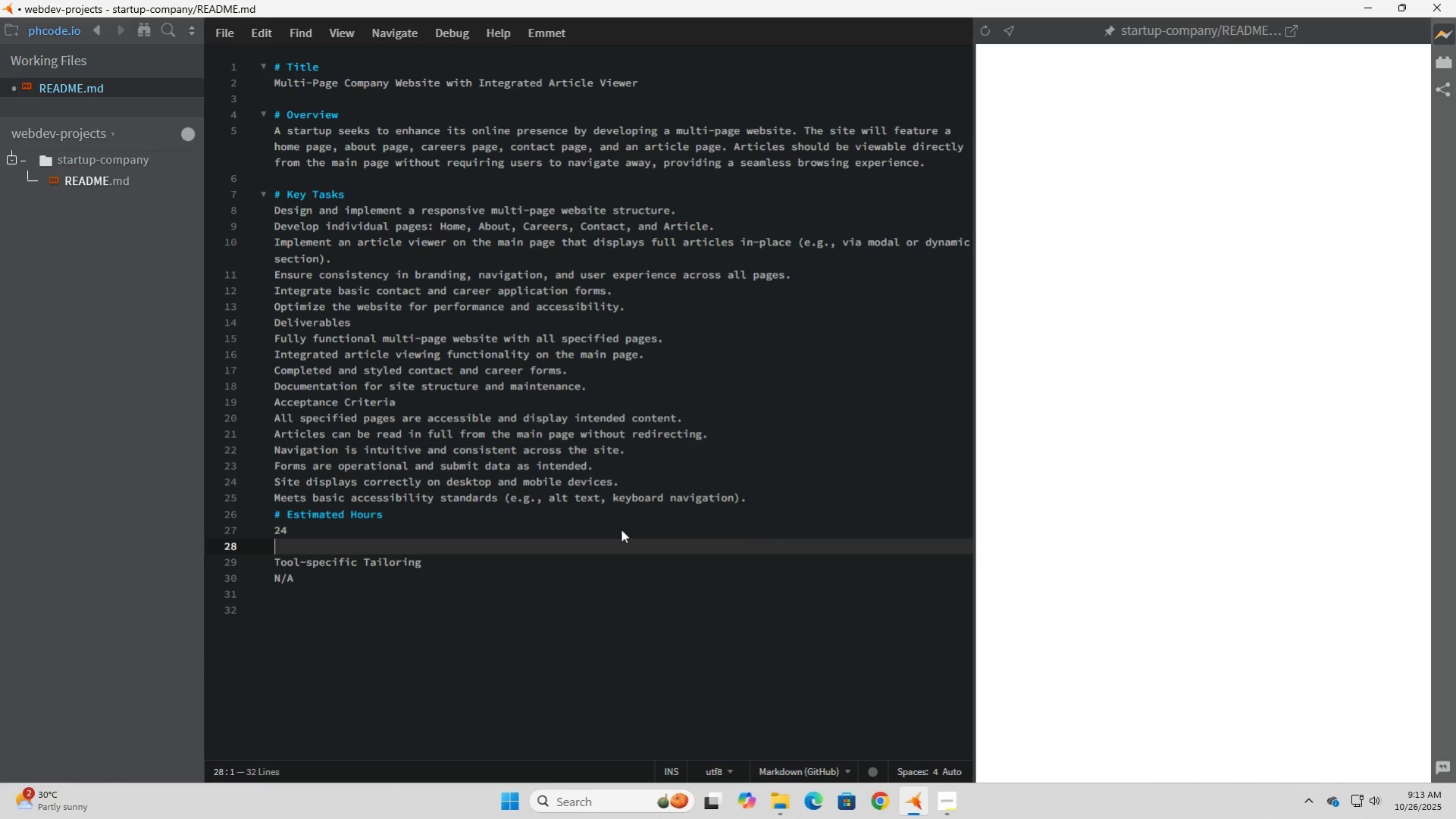 
key(ArrowDown)
 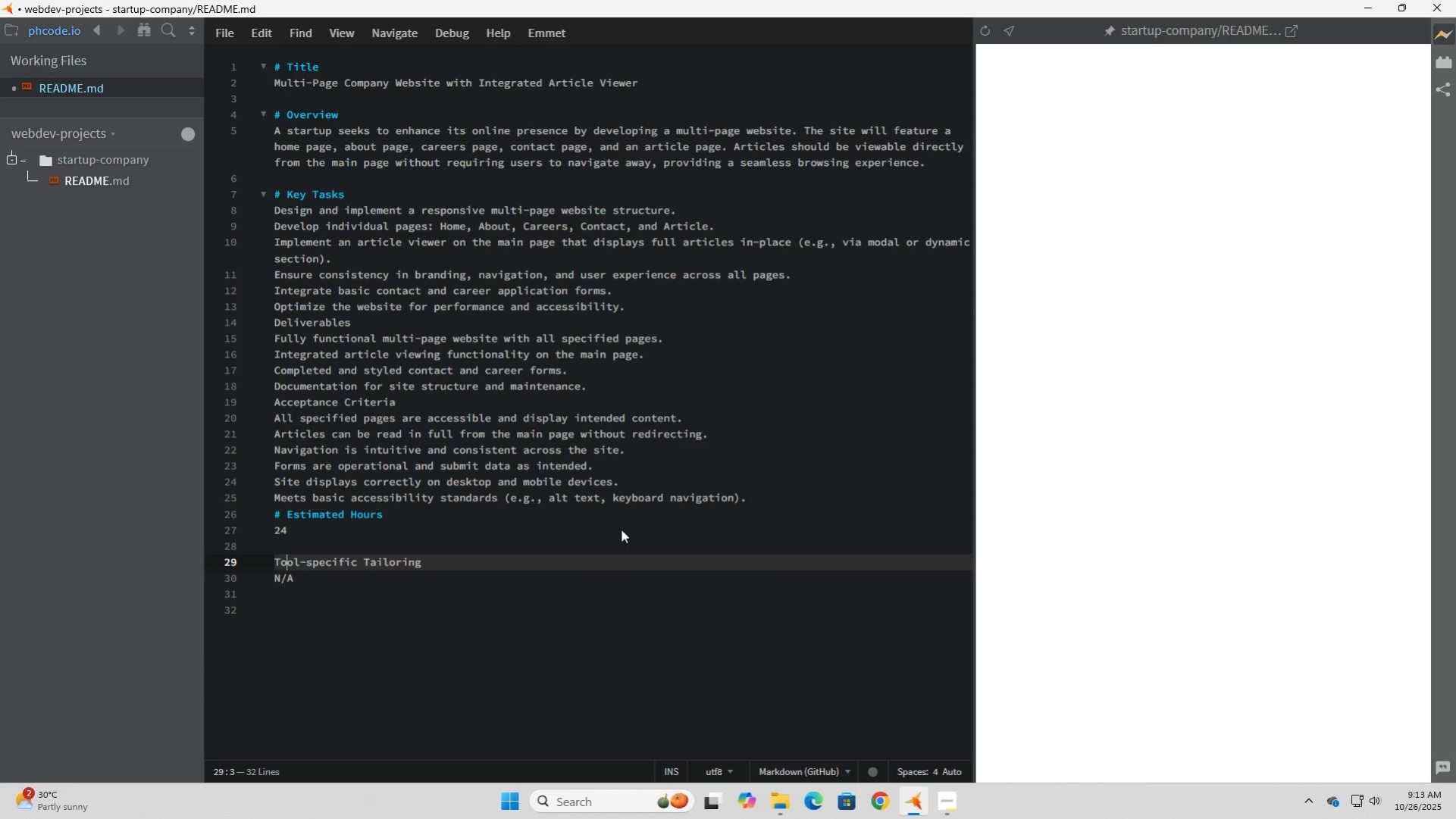 
key(ArrowDown)
 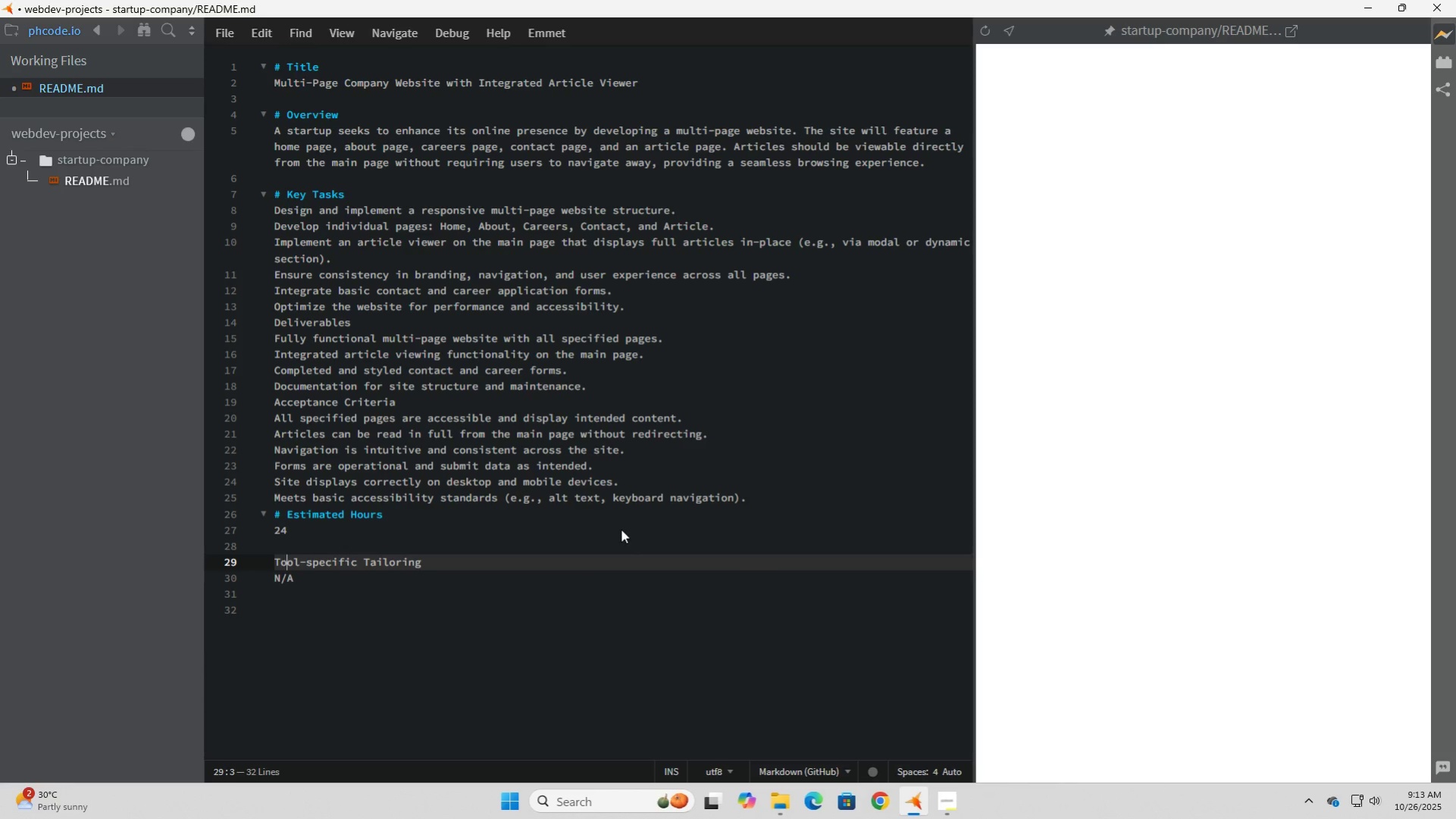 
key(ArrowLeft)
 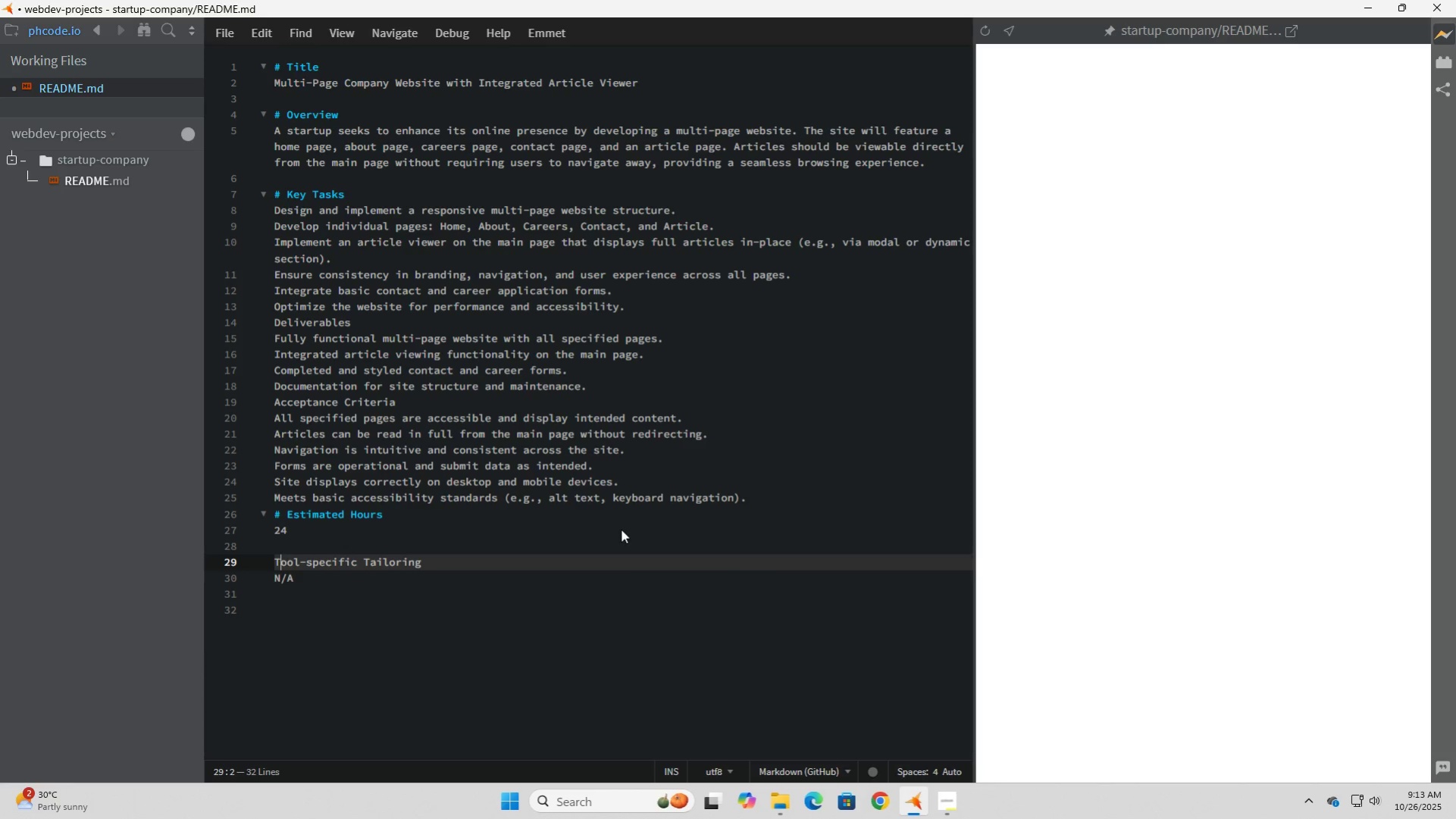 
key(ArrowLeft)
 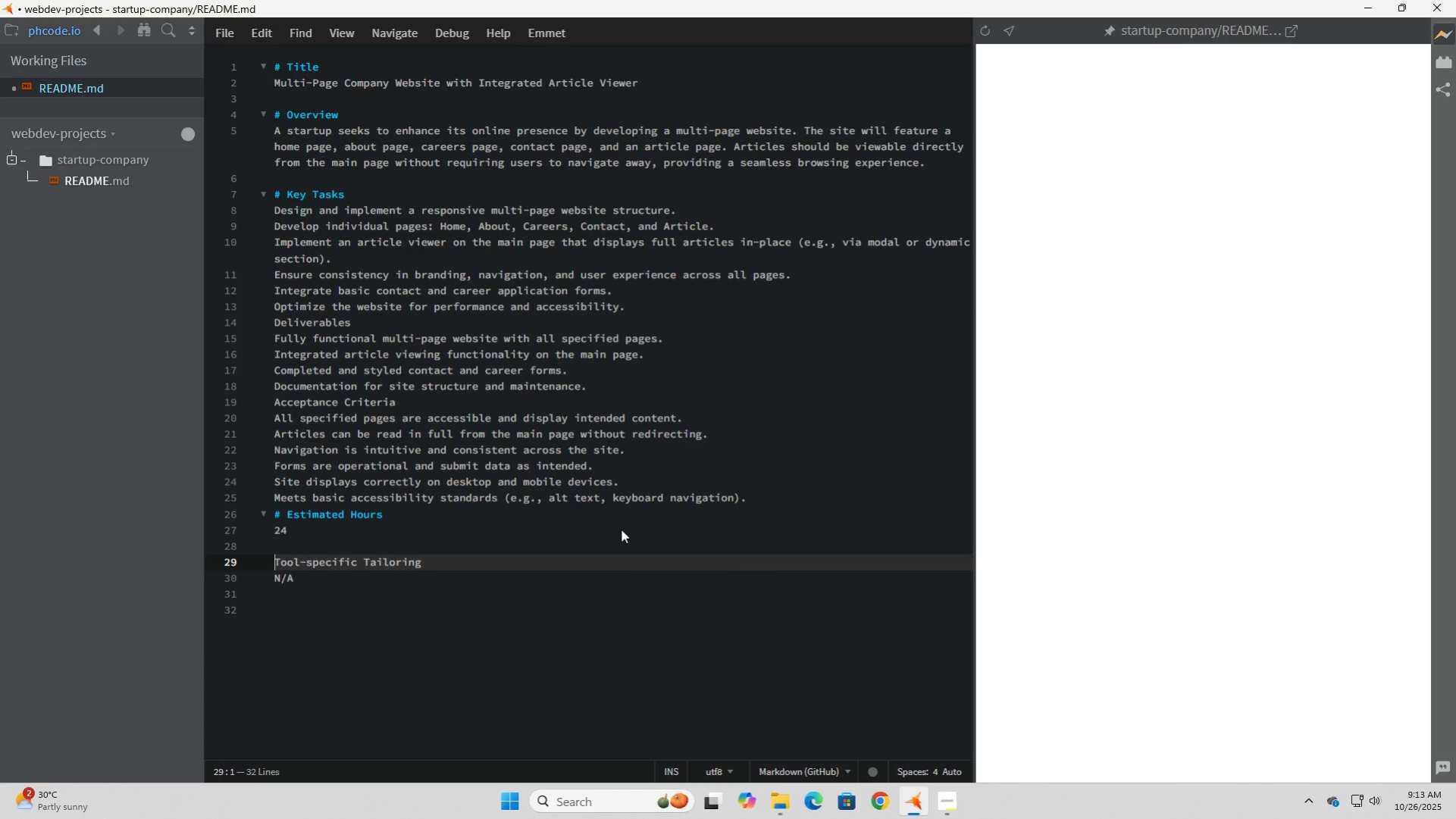 
key(Shift+3)
 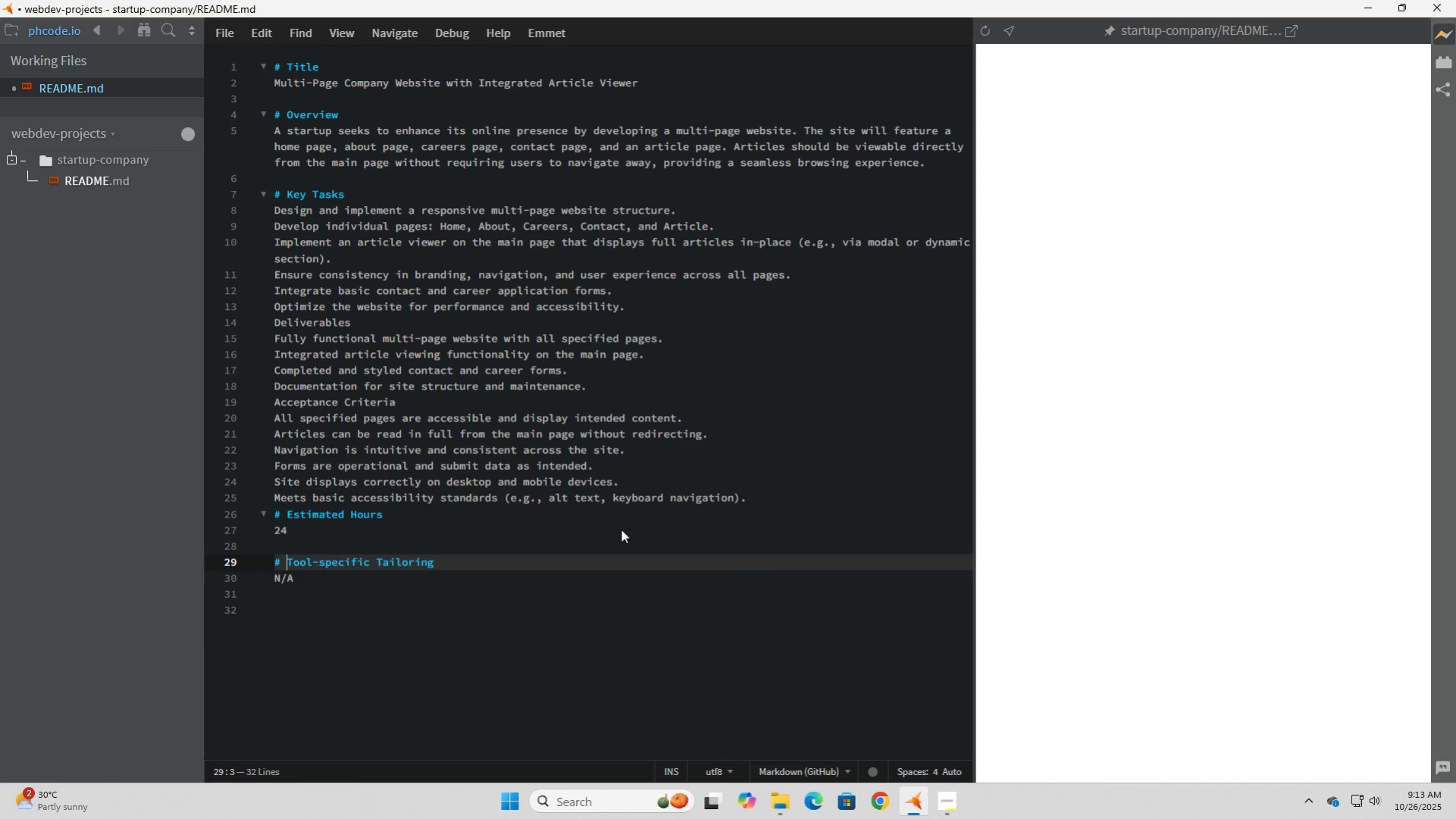 
key(Space)
 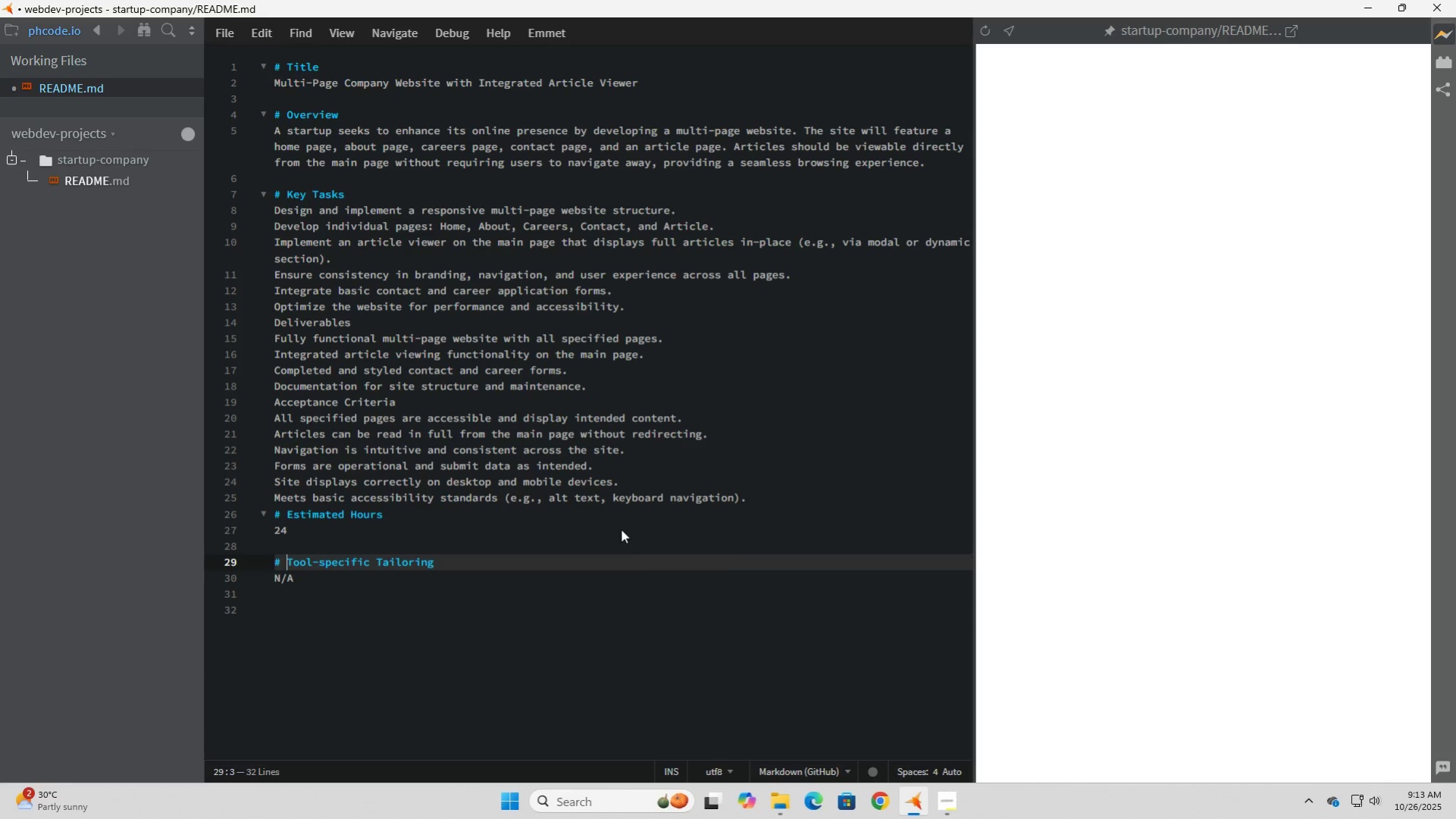 
key(ArrowUp)
 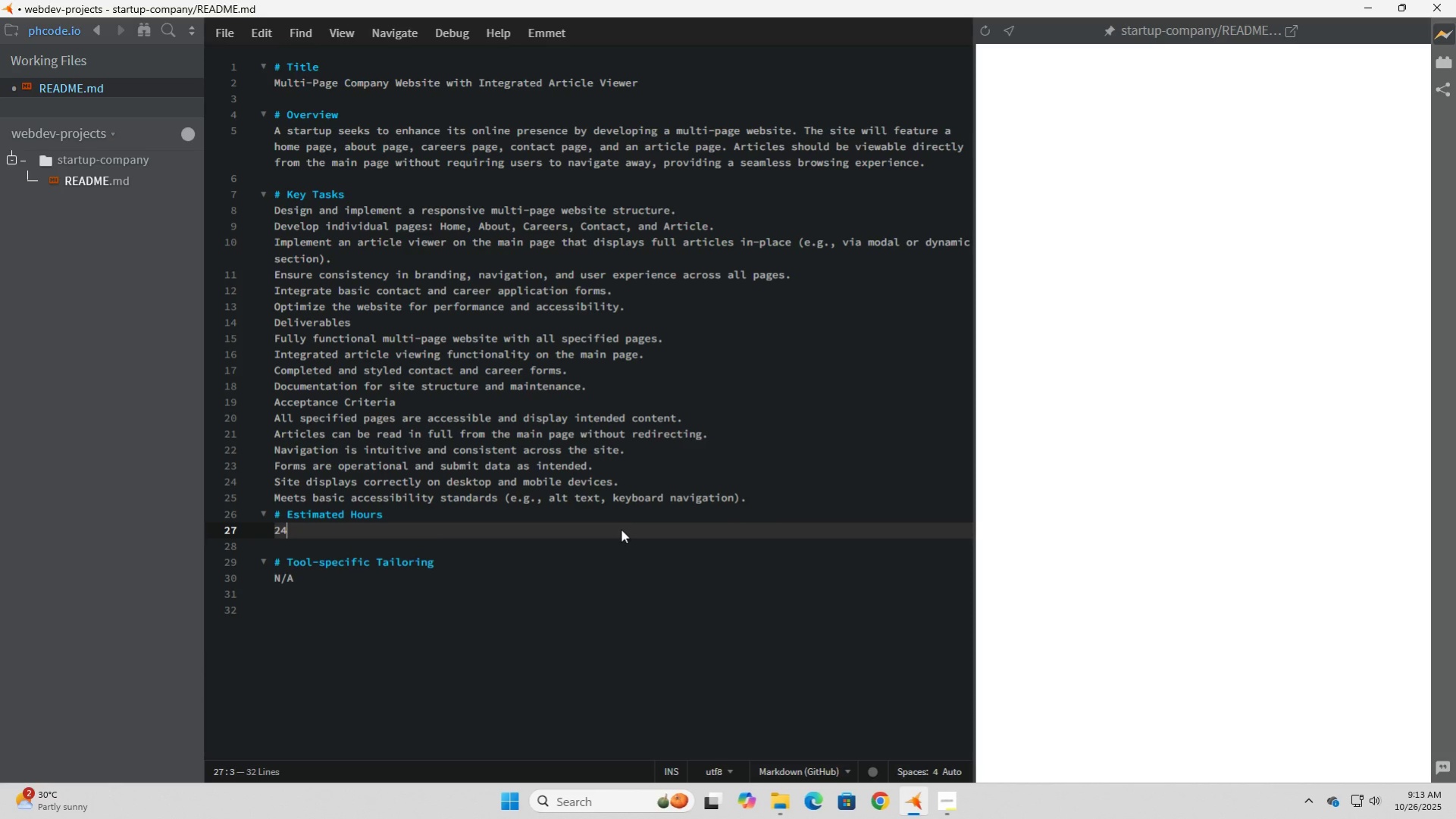 
hold_key(key=ArrowUp, duration=0.66)
 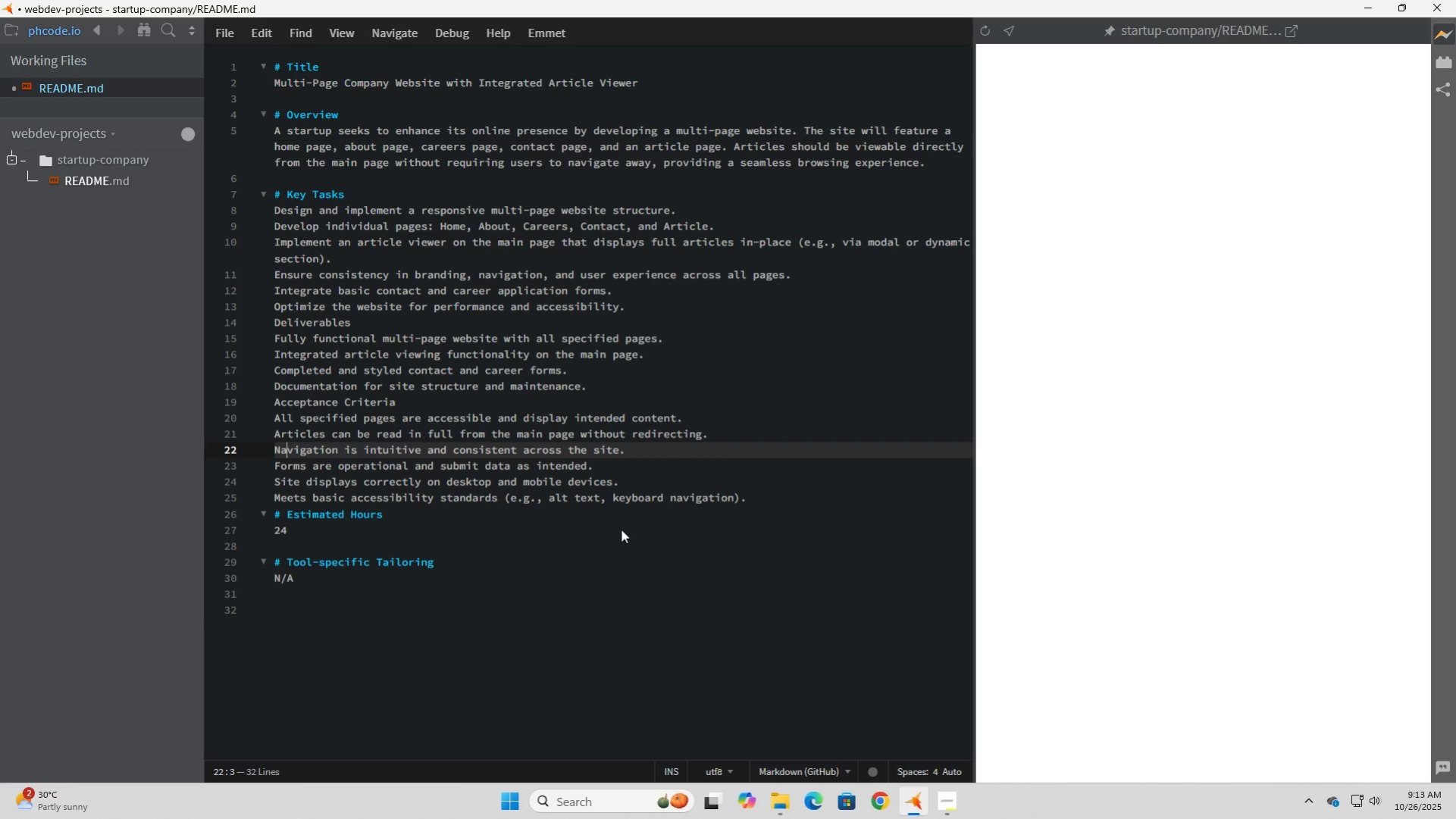 
hold_key(key=ArrowUp, duration=0.84)
 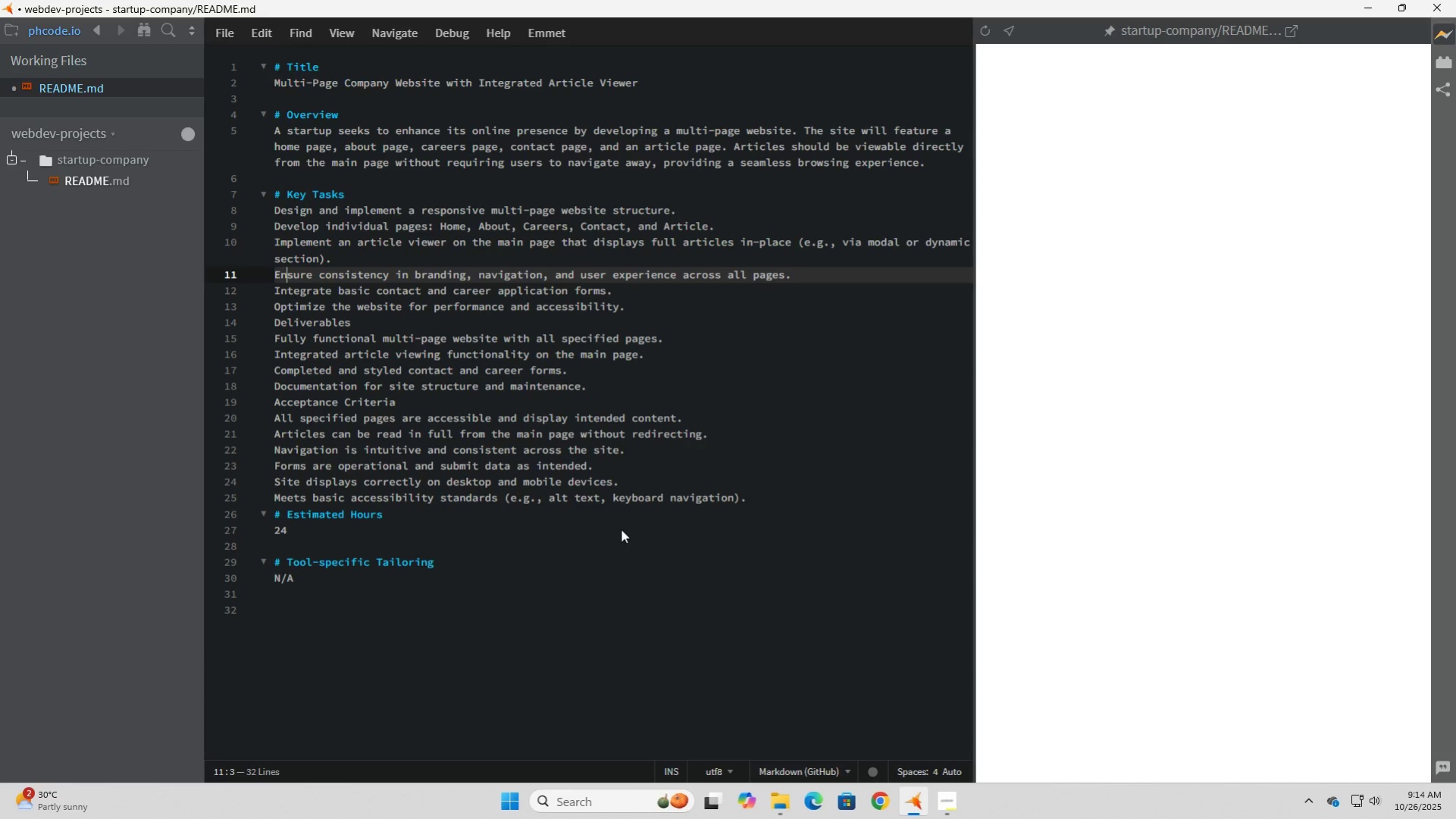 
key(ArrowUp)
 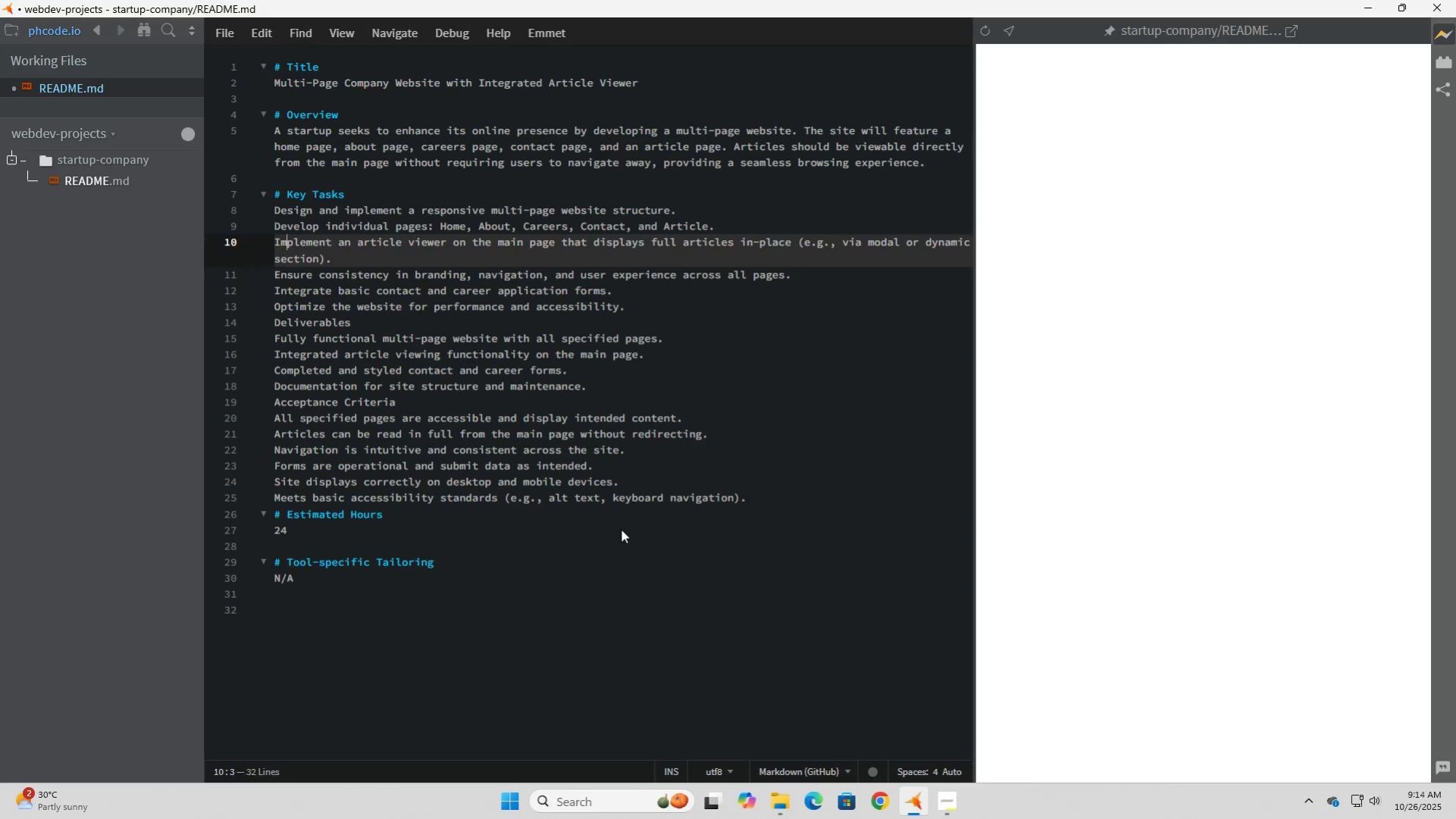 
key(ArrowUp)
 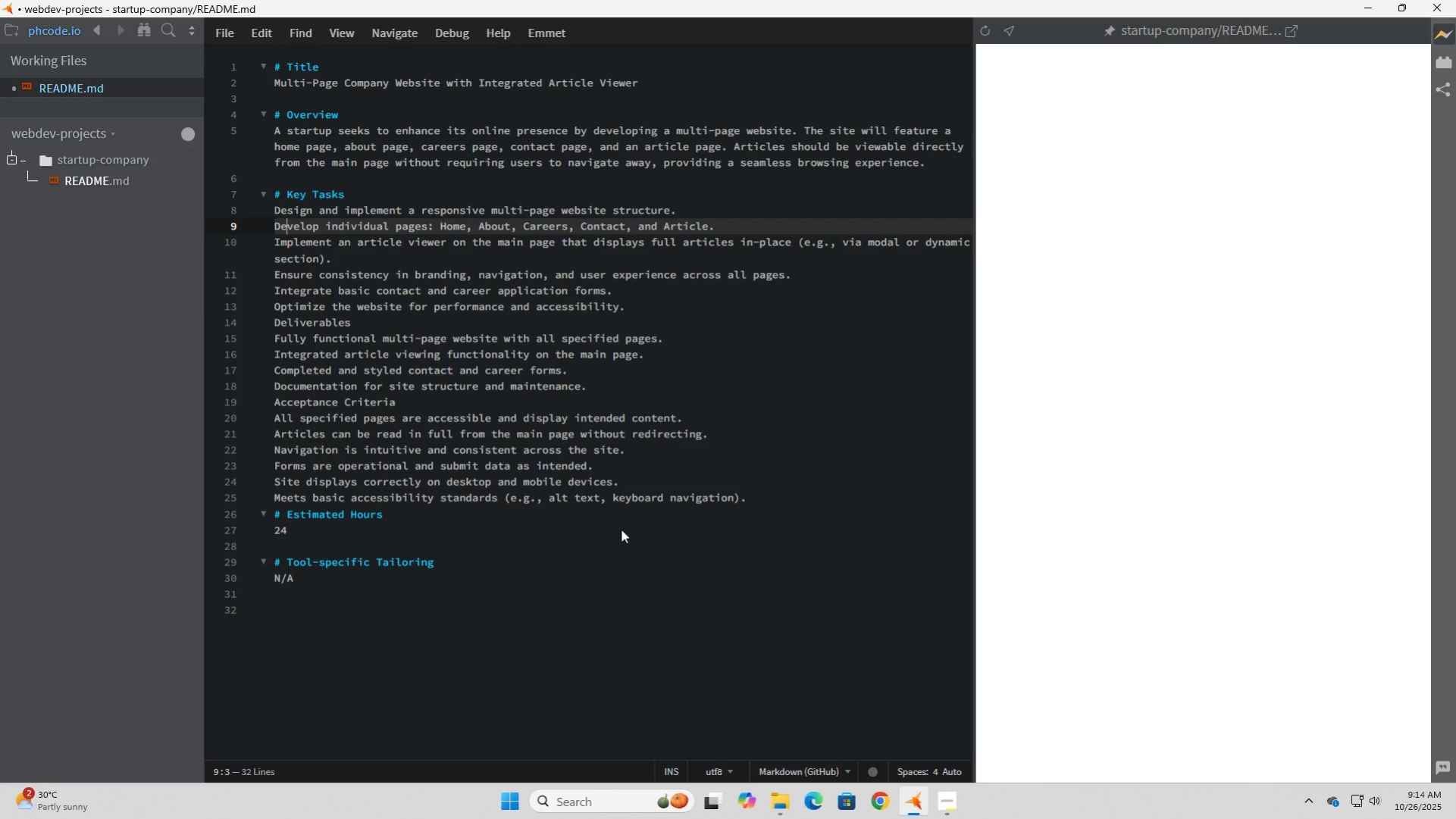 
key(ArrowUp)
 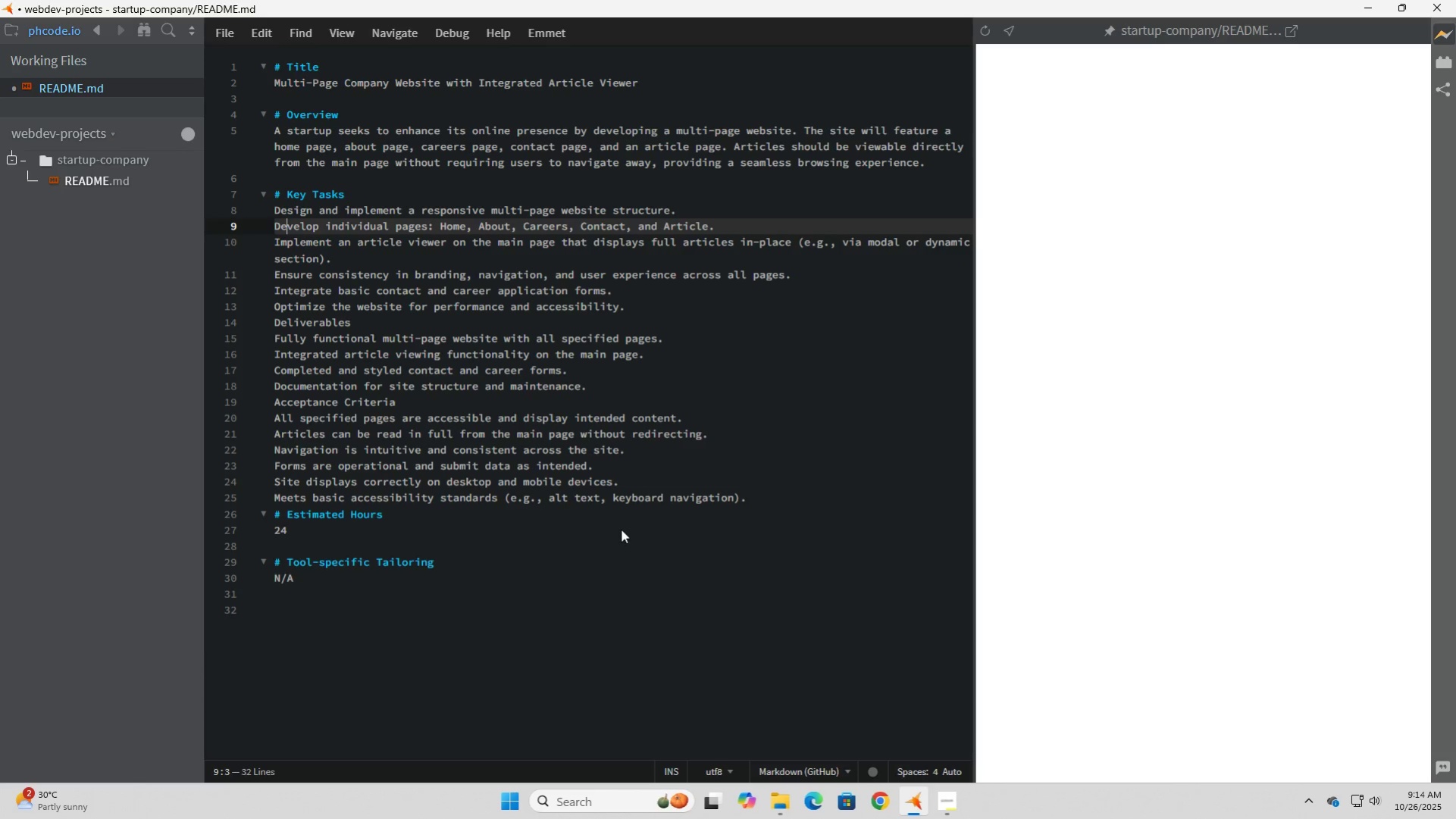 
key(ArrowLeft)
 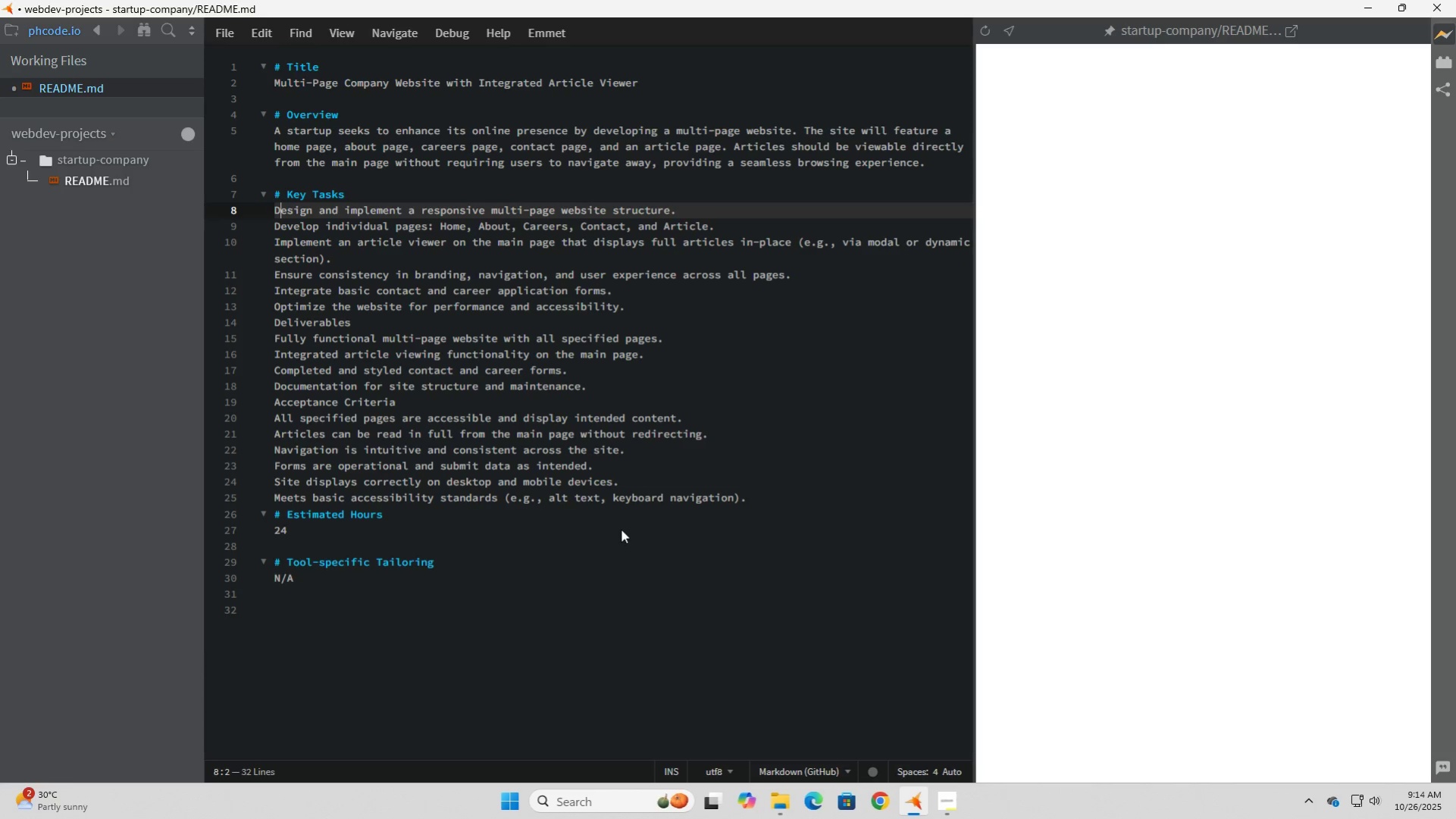 
key(ArrowUp)
 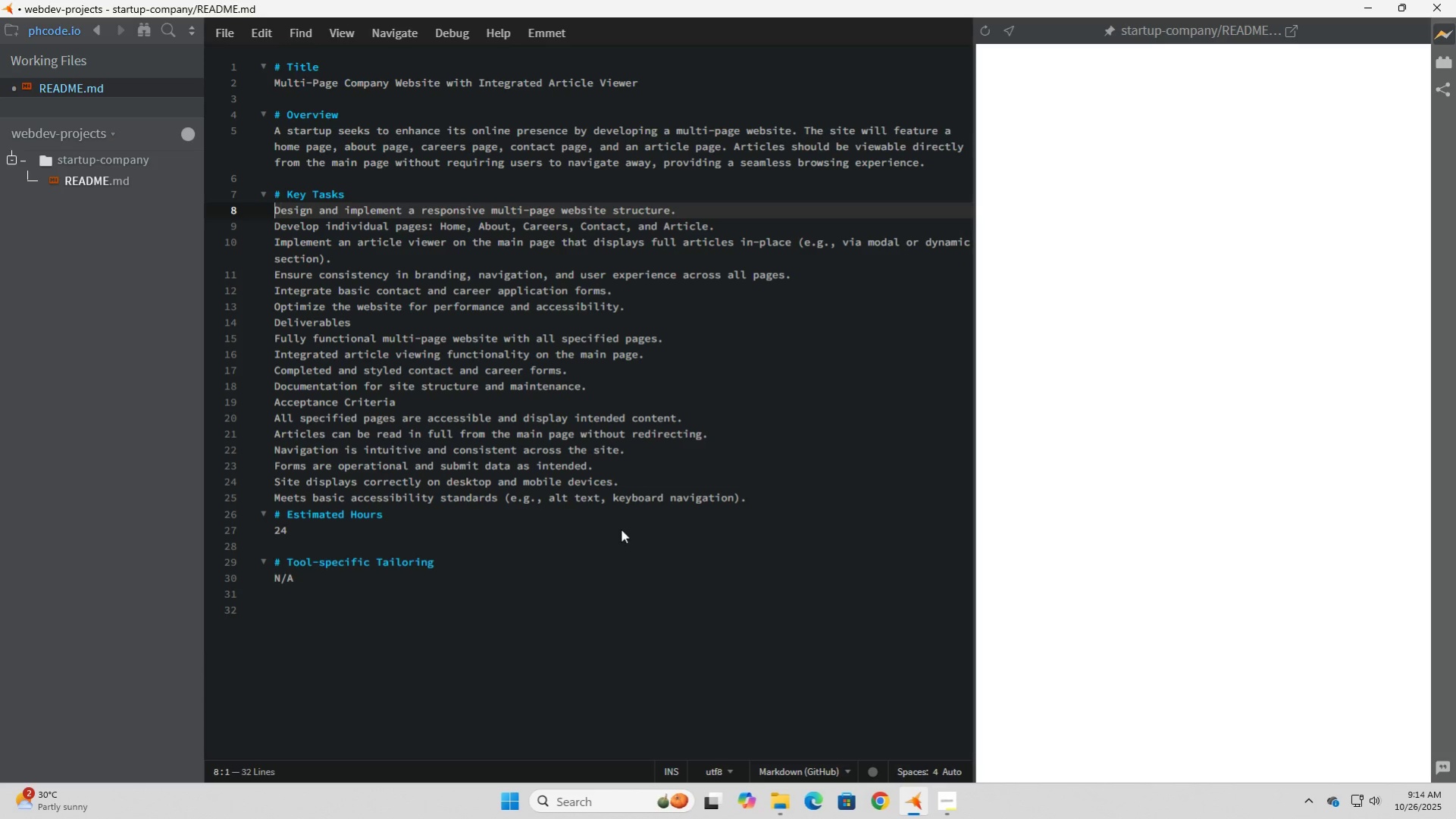 
key(ArrowLeft)
 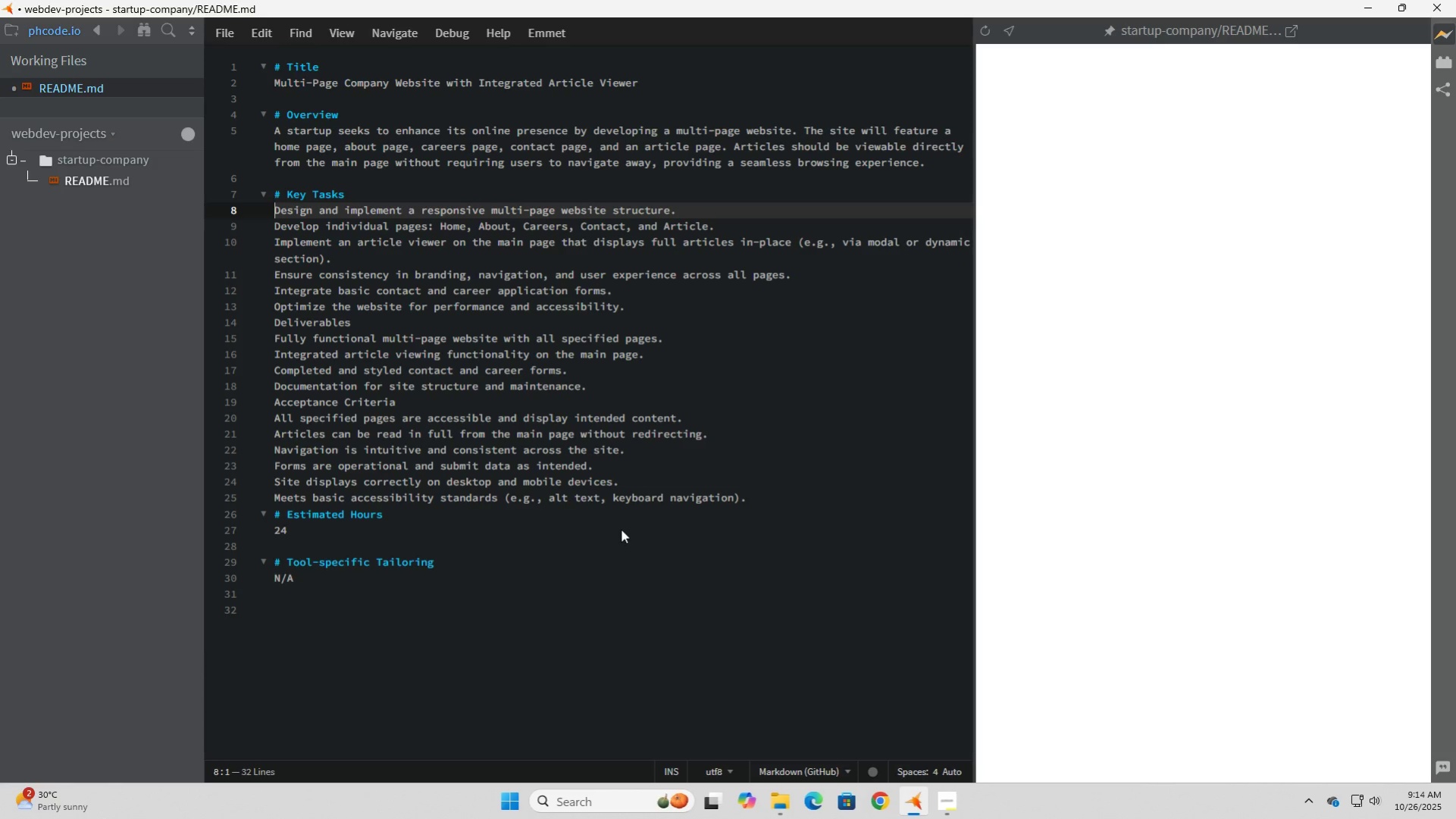 
key(ArrowDown)
 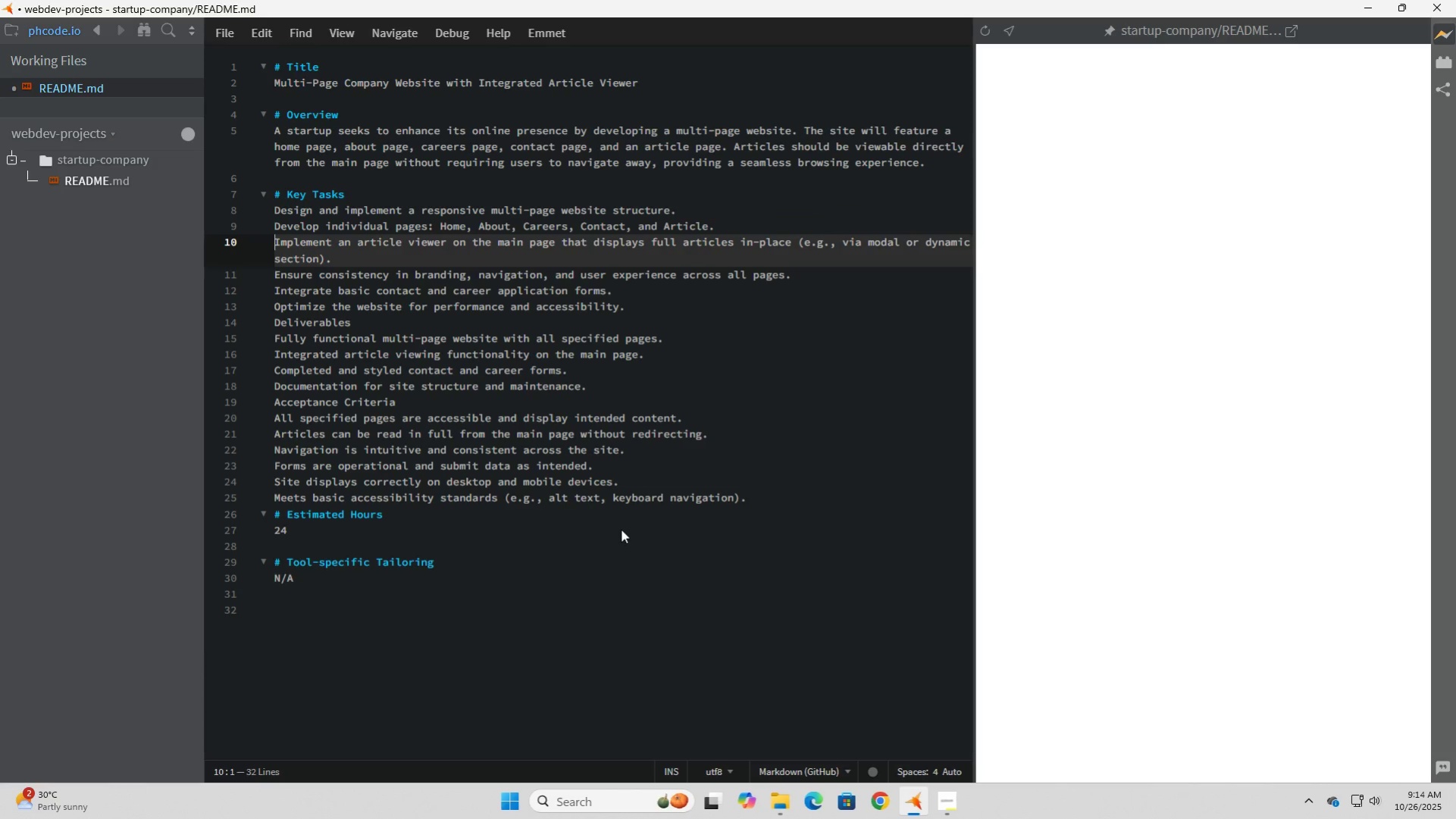 
key(ArrowDown)
 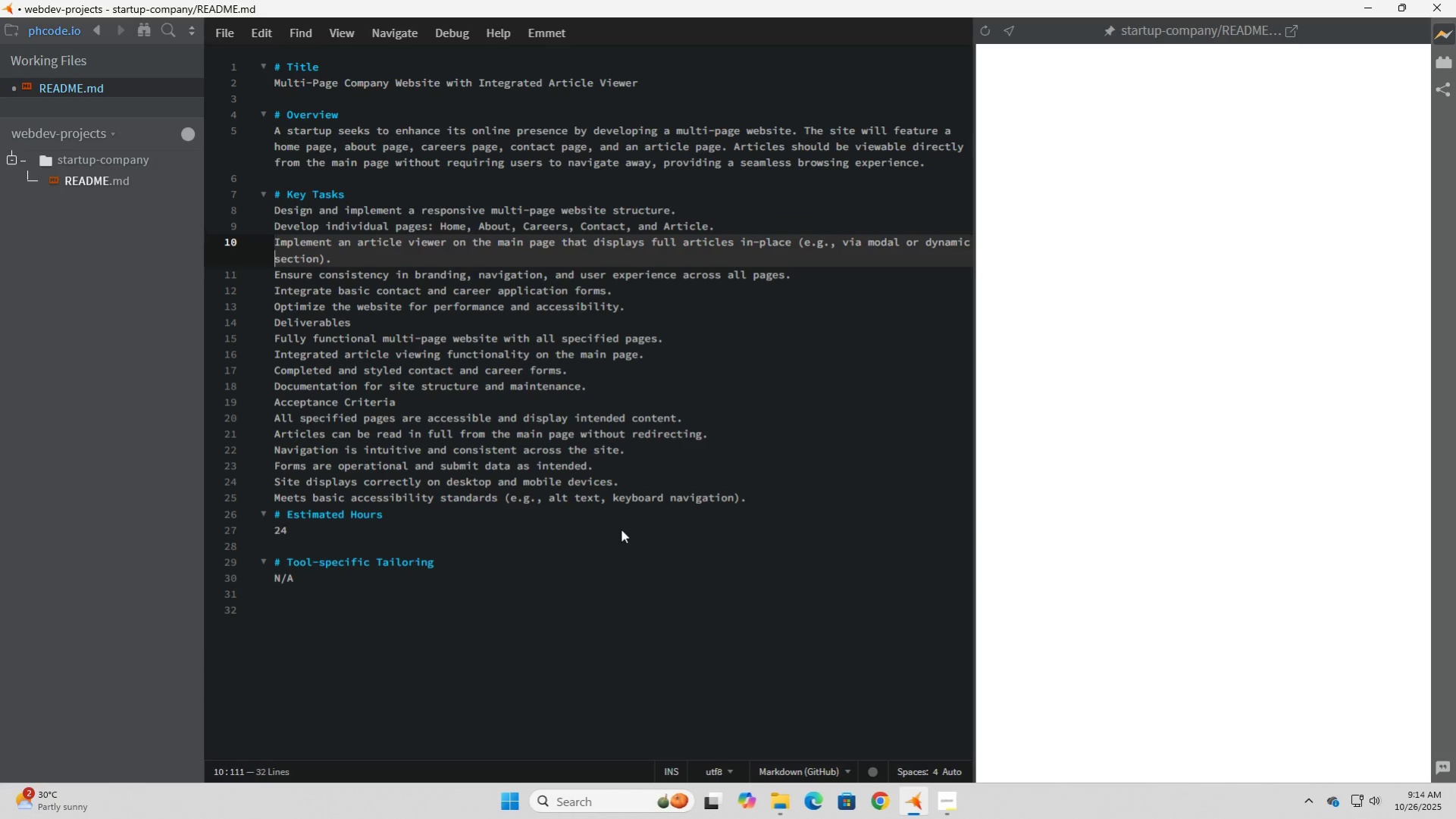 
key(ArrowDown)
 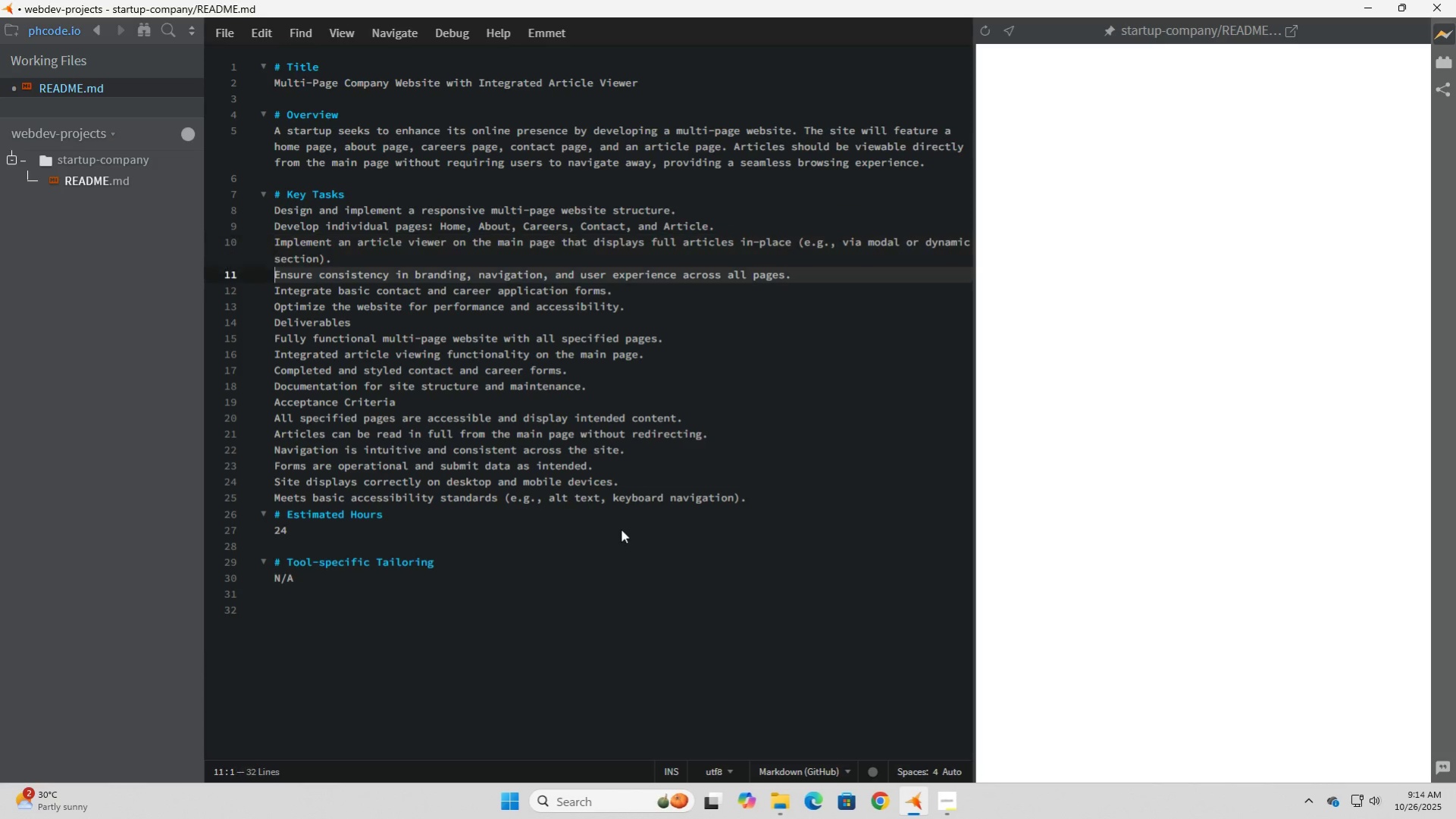 
key(ArrowDown)
 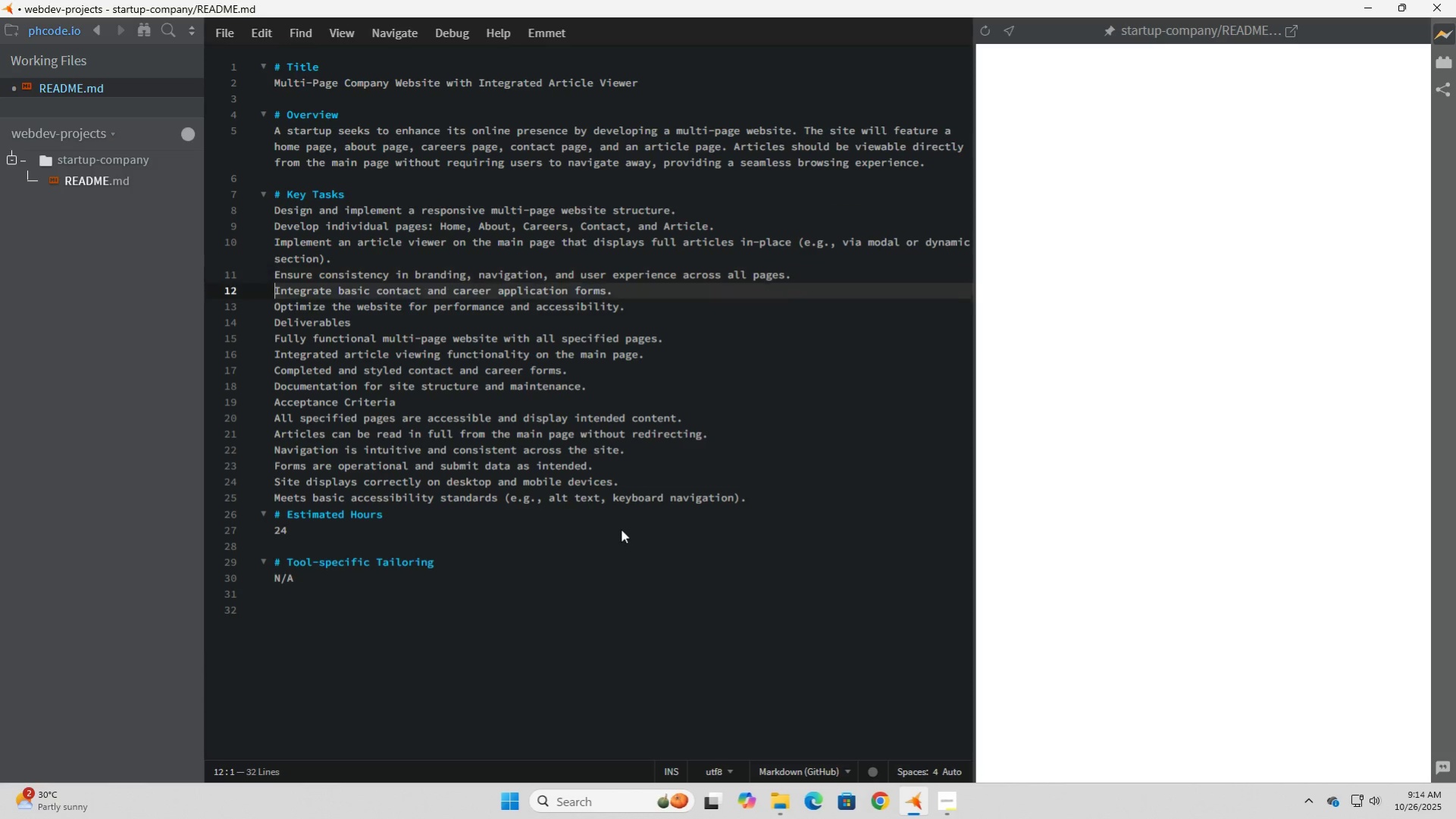 
key(ArrowDown)
 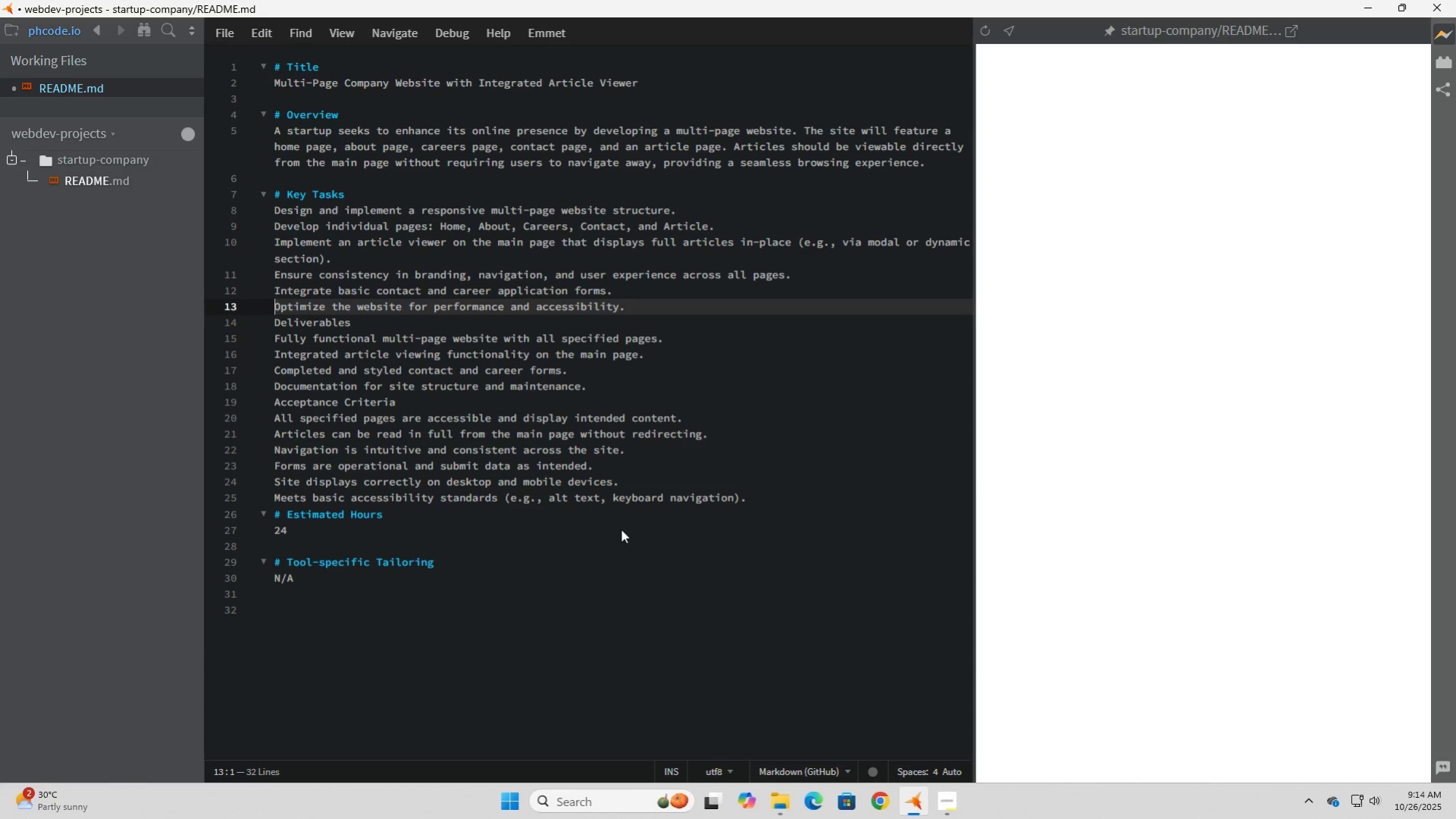 
key(ArrowDown)
 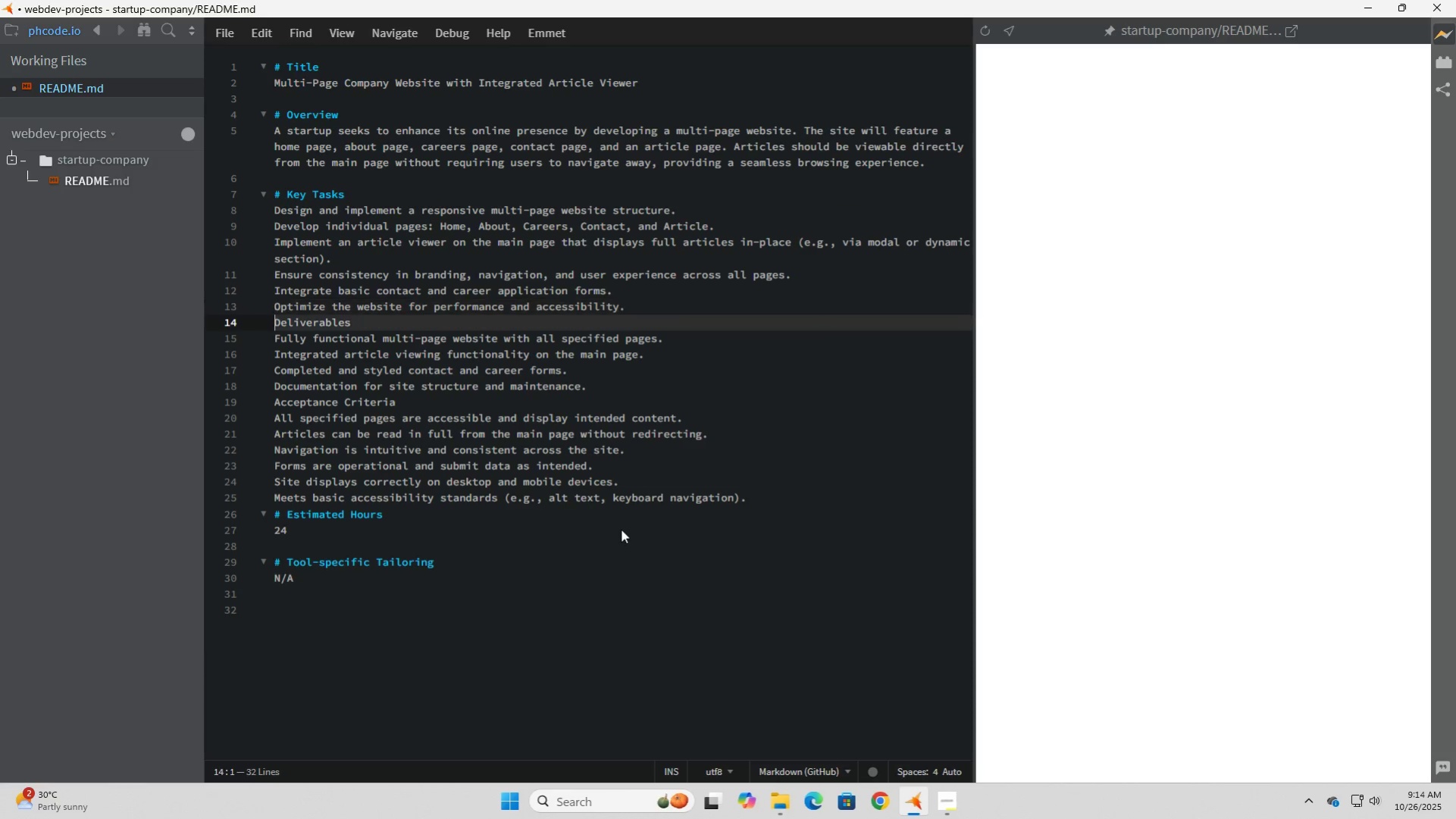 
key(ArrowDown)
 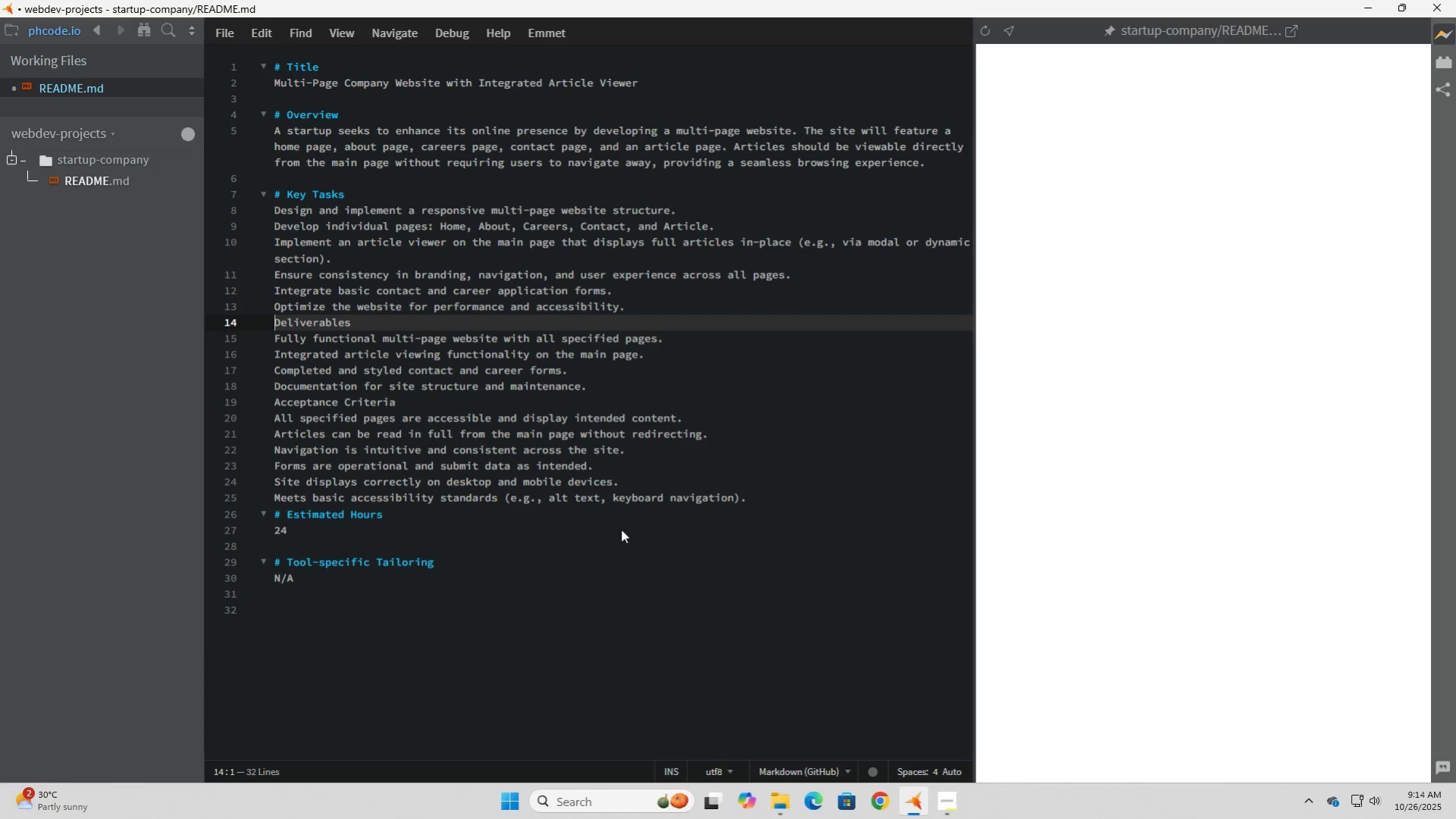 
key(Shift+3)
 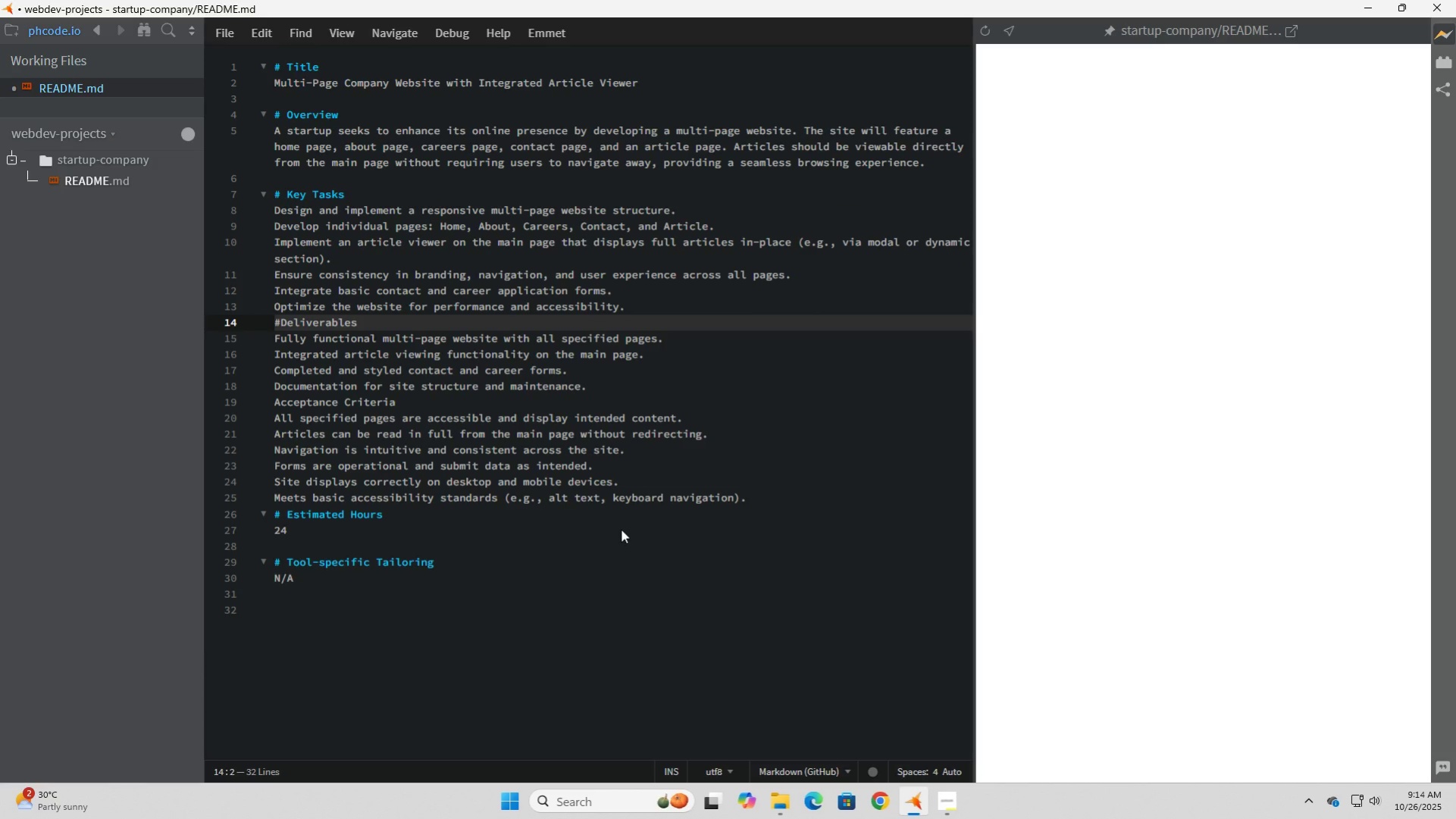 
key(Space)
 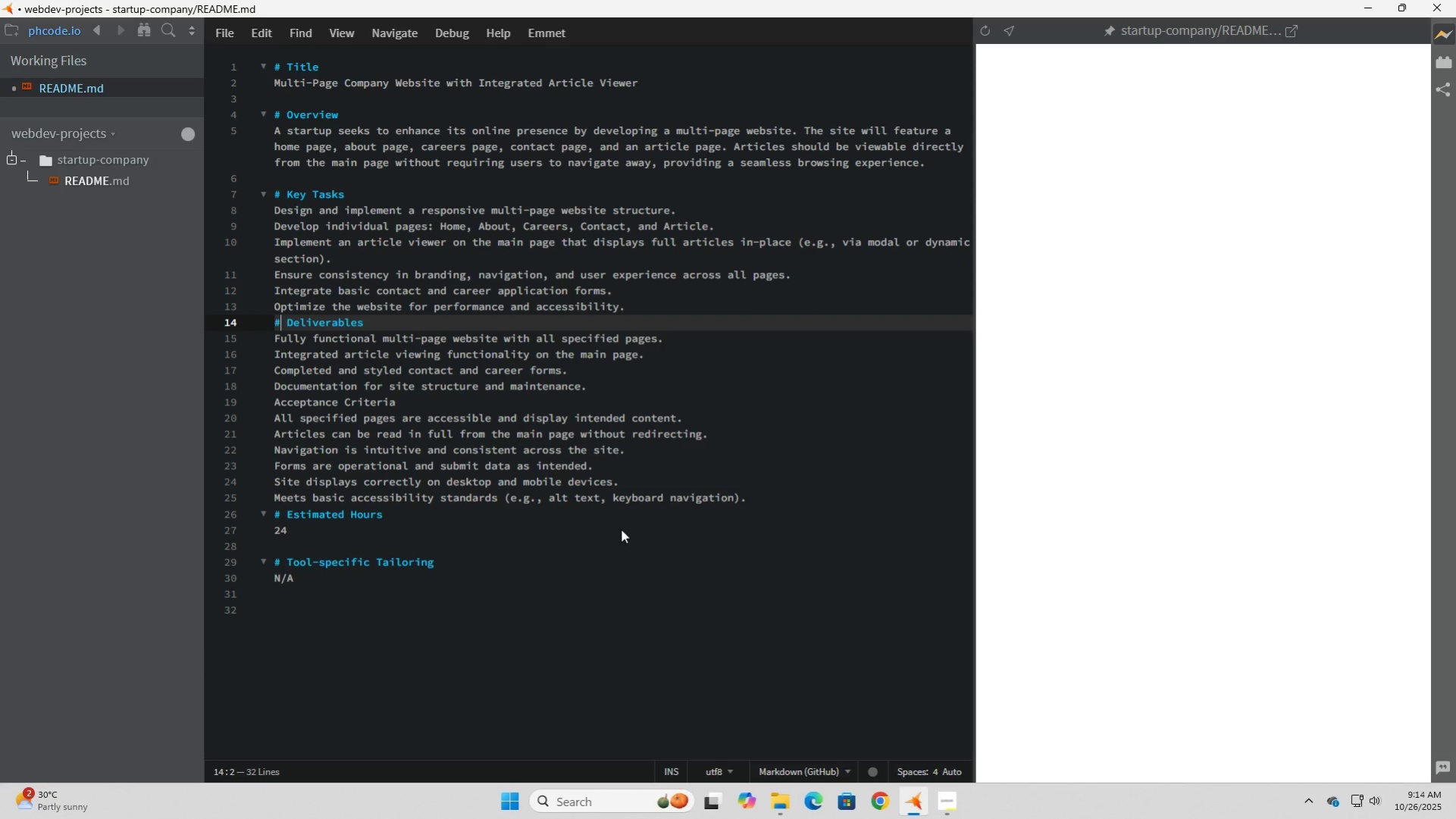 
key(ArrowLeft)
 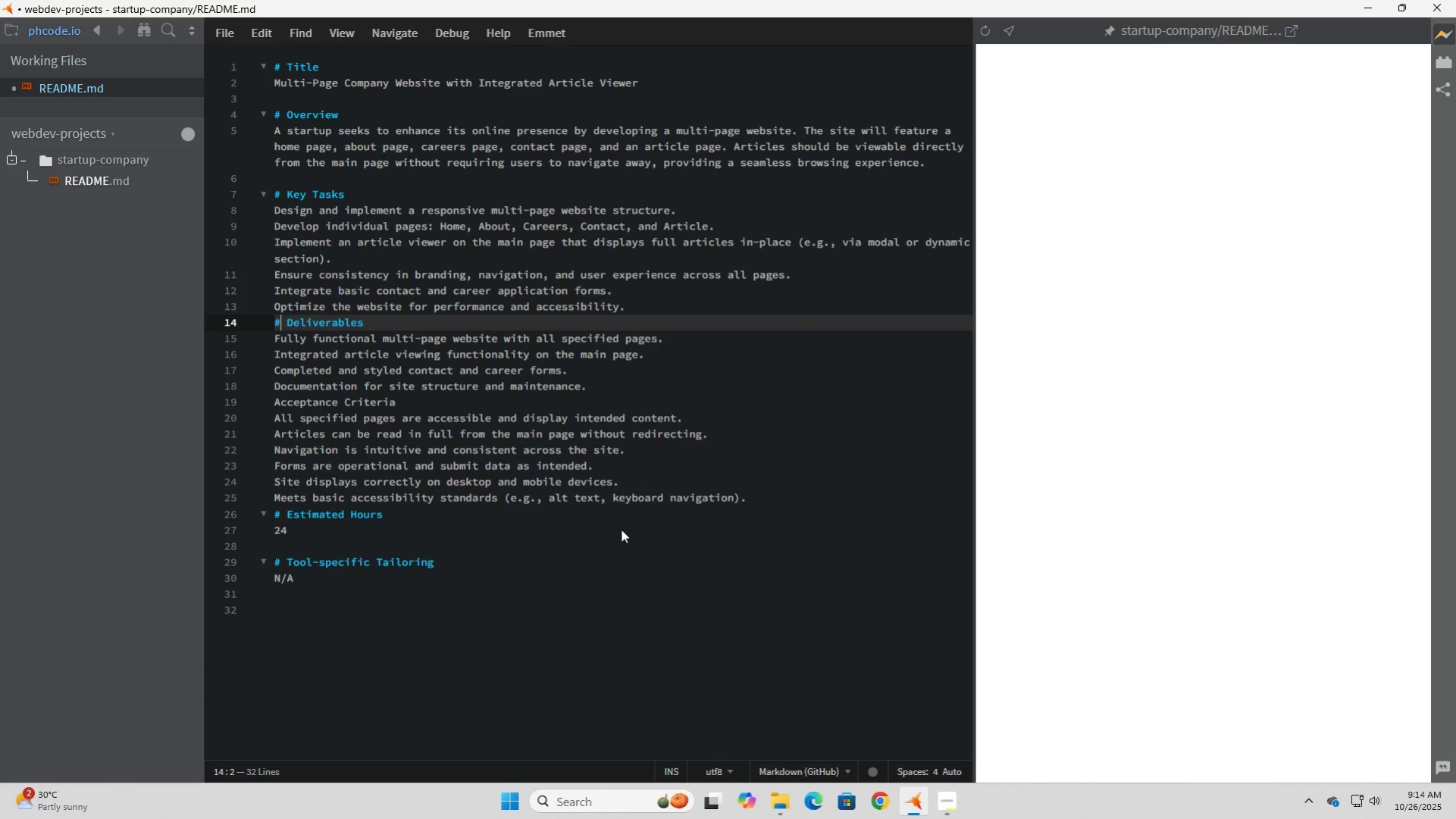 
key(ArrowLeft)
 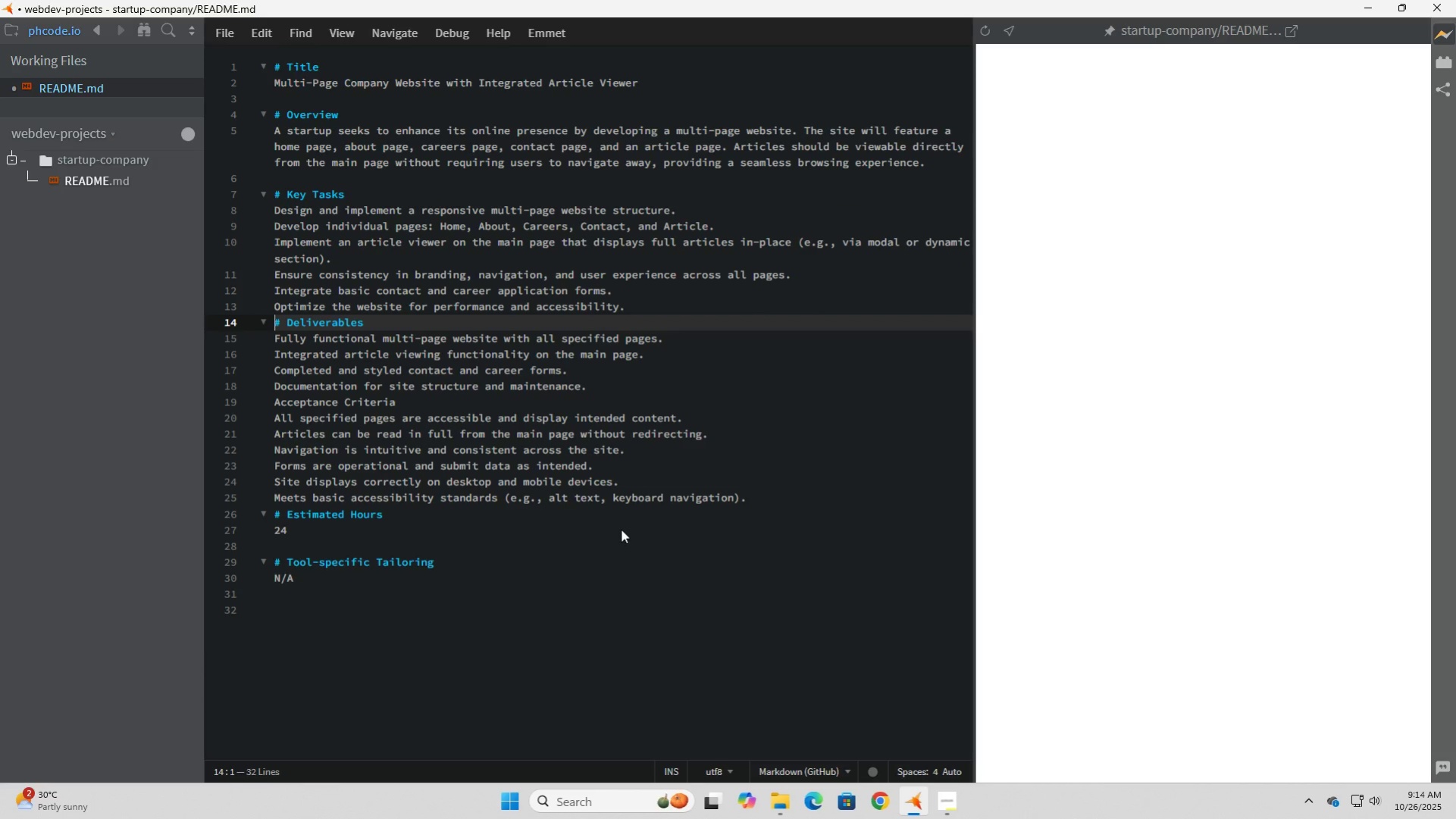 
key(Enter)
 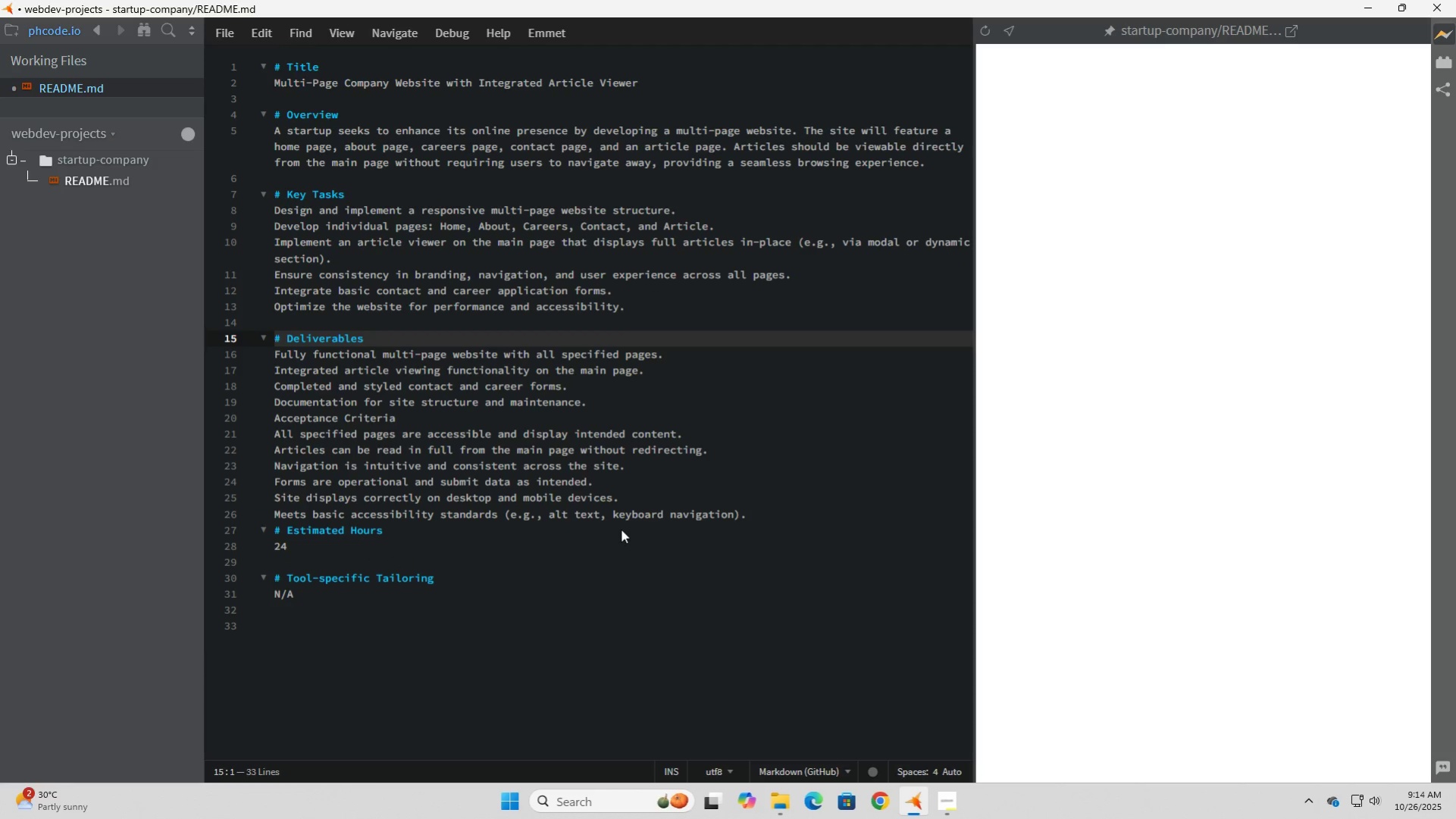 
key(ArrowDown)
 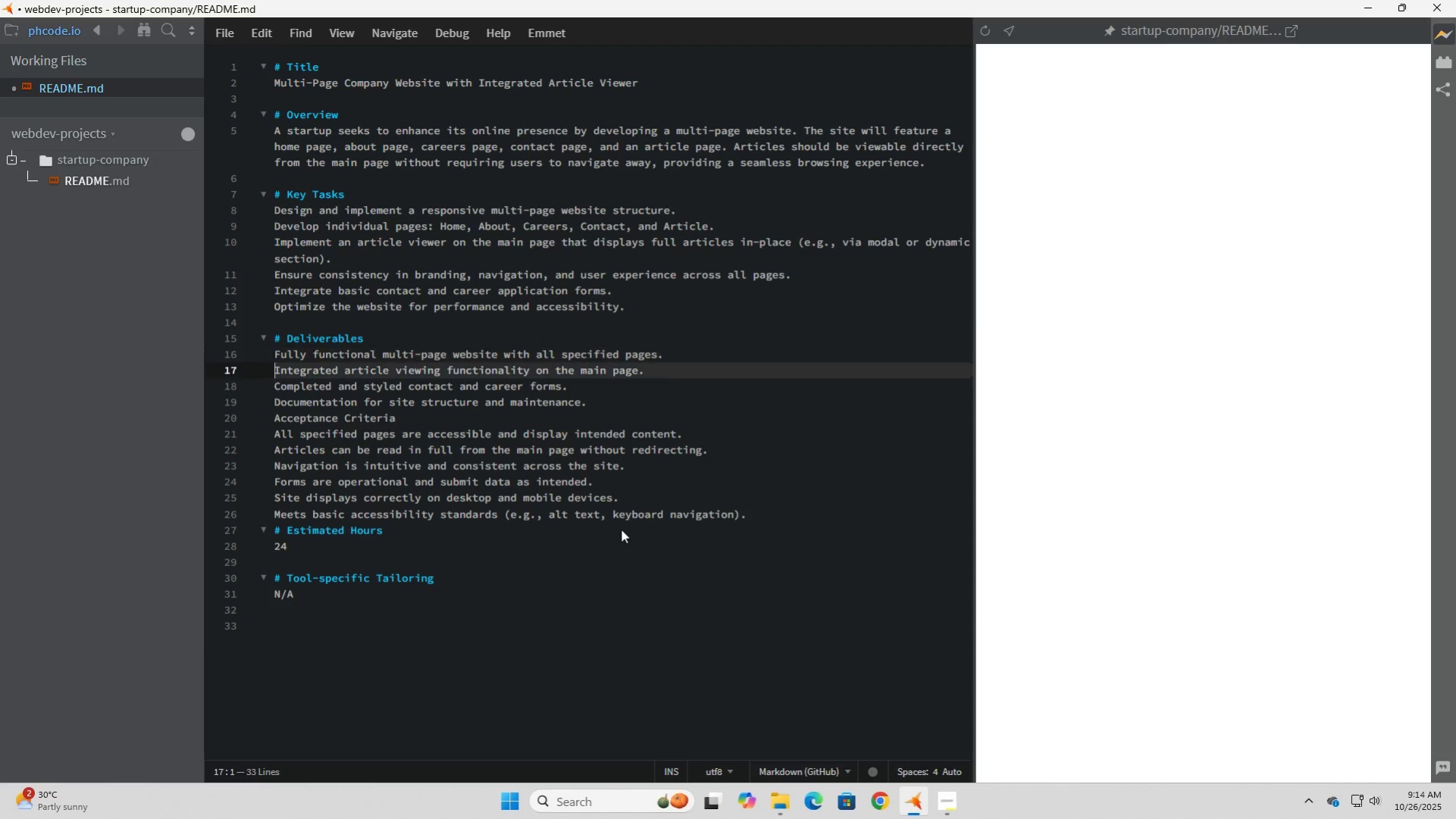 
key(ArrowDown)
 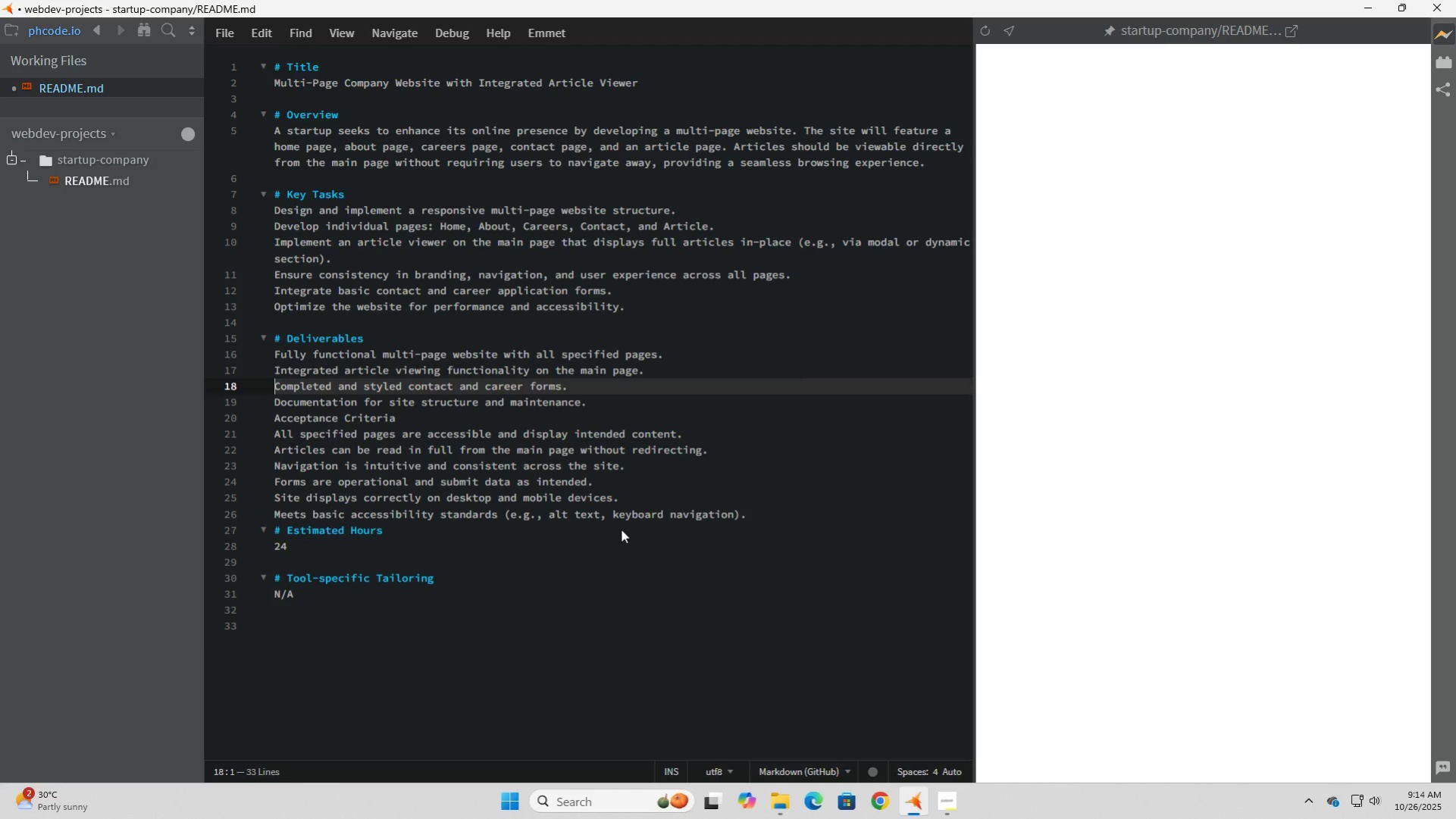 
key(ArrowDown)
 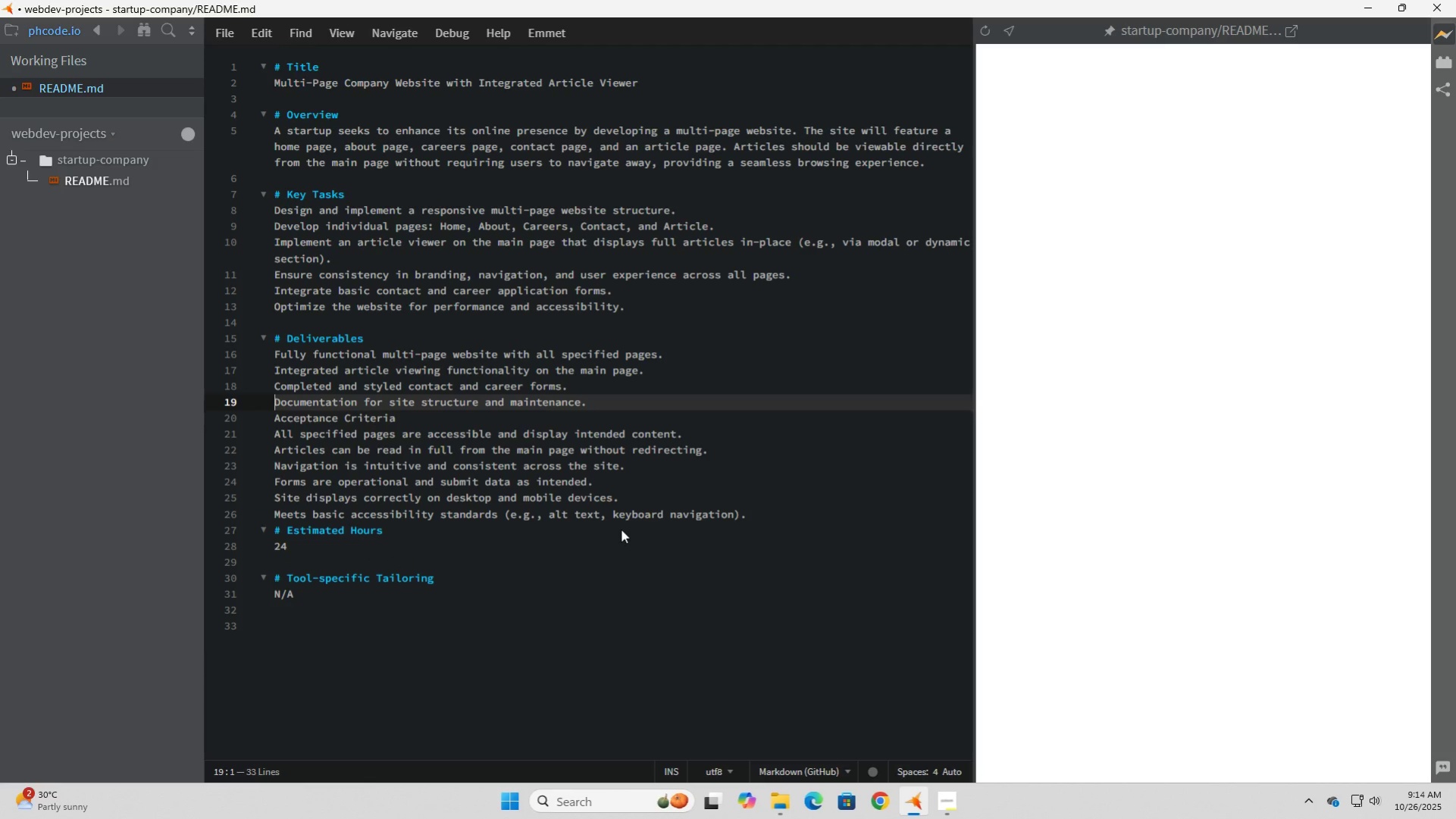 
key(ArrowDown)
 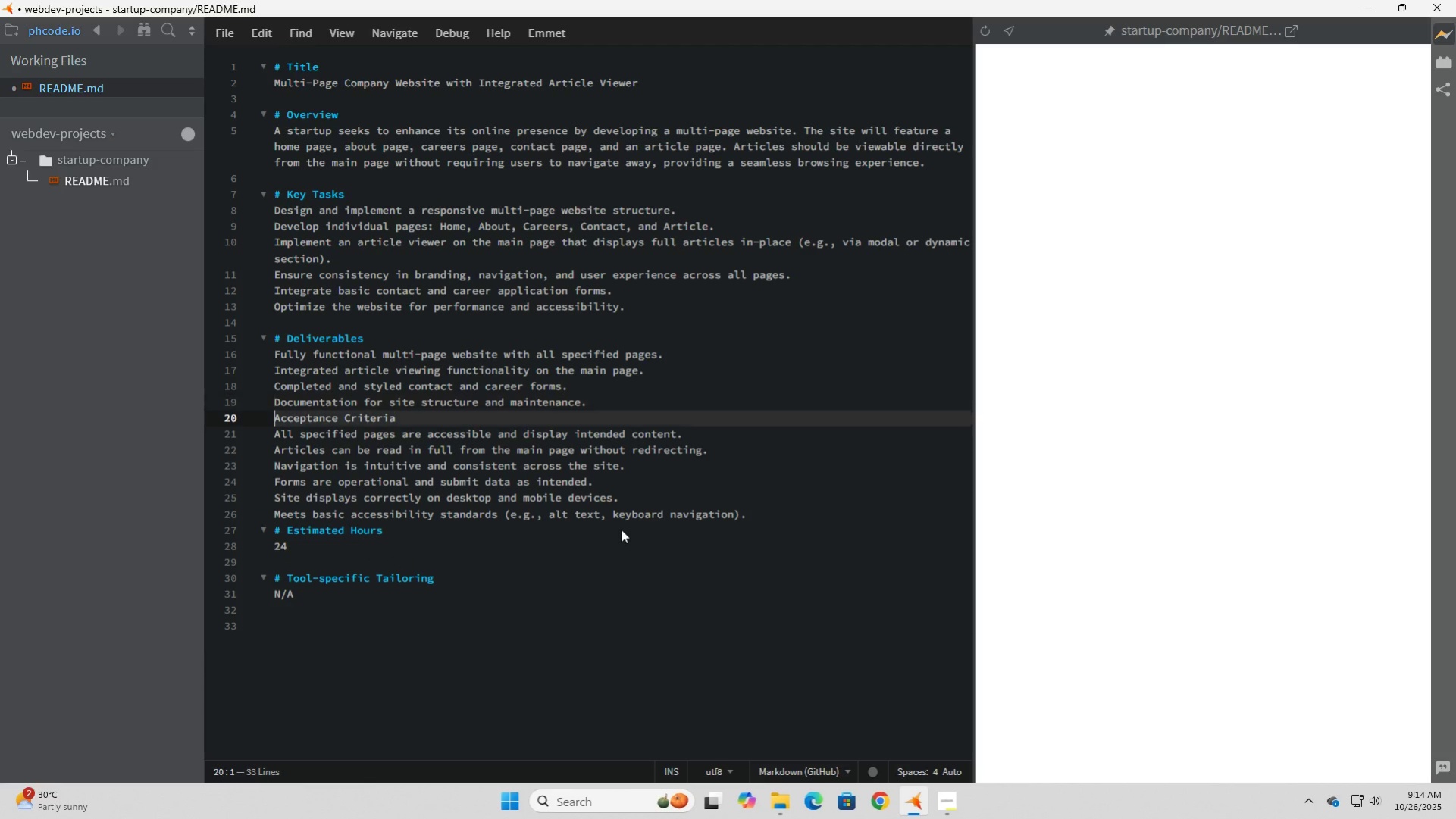 
key(ArrowDown)
 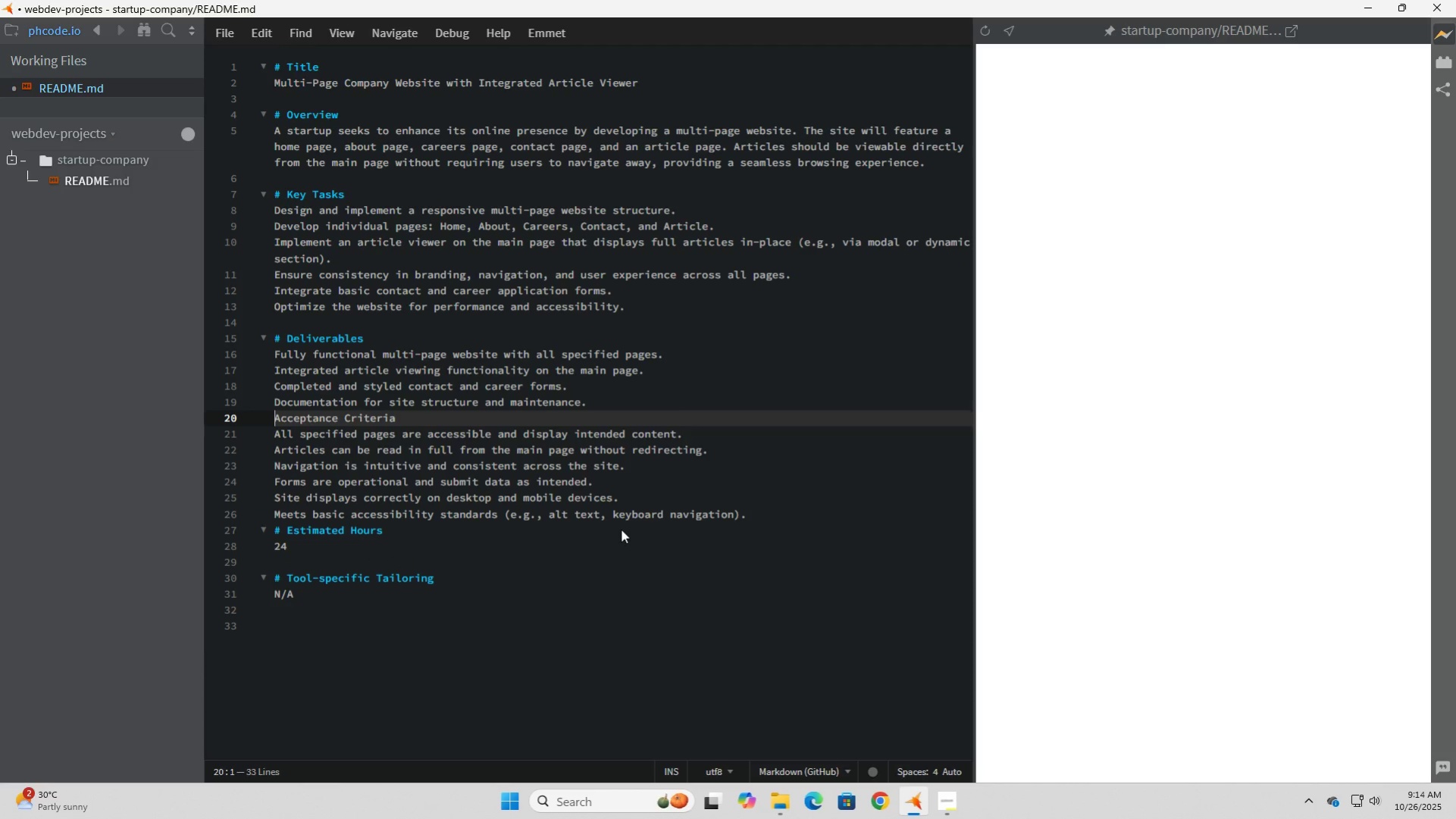 
key(Shift+3)
 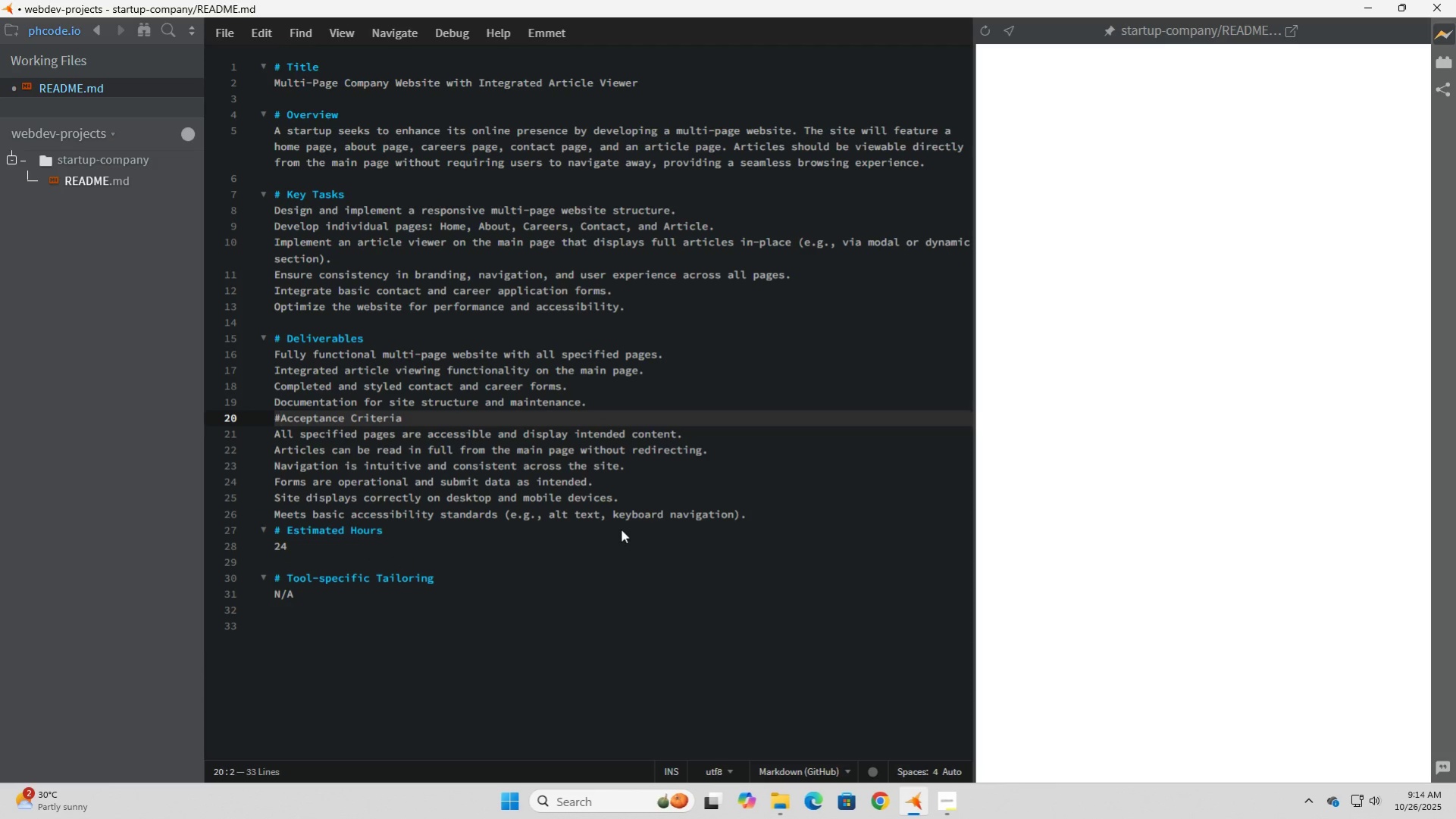 
key(Space)
 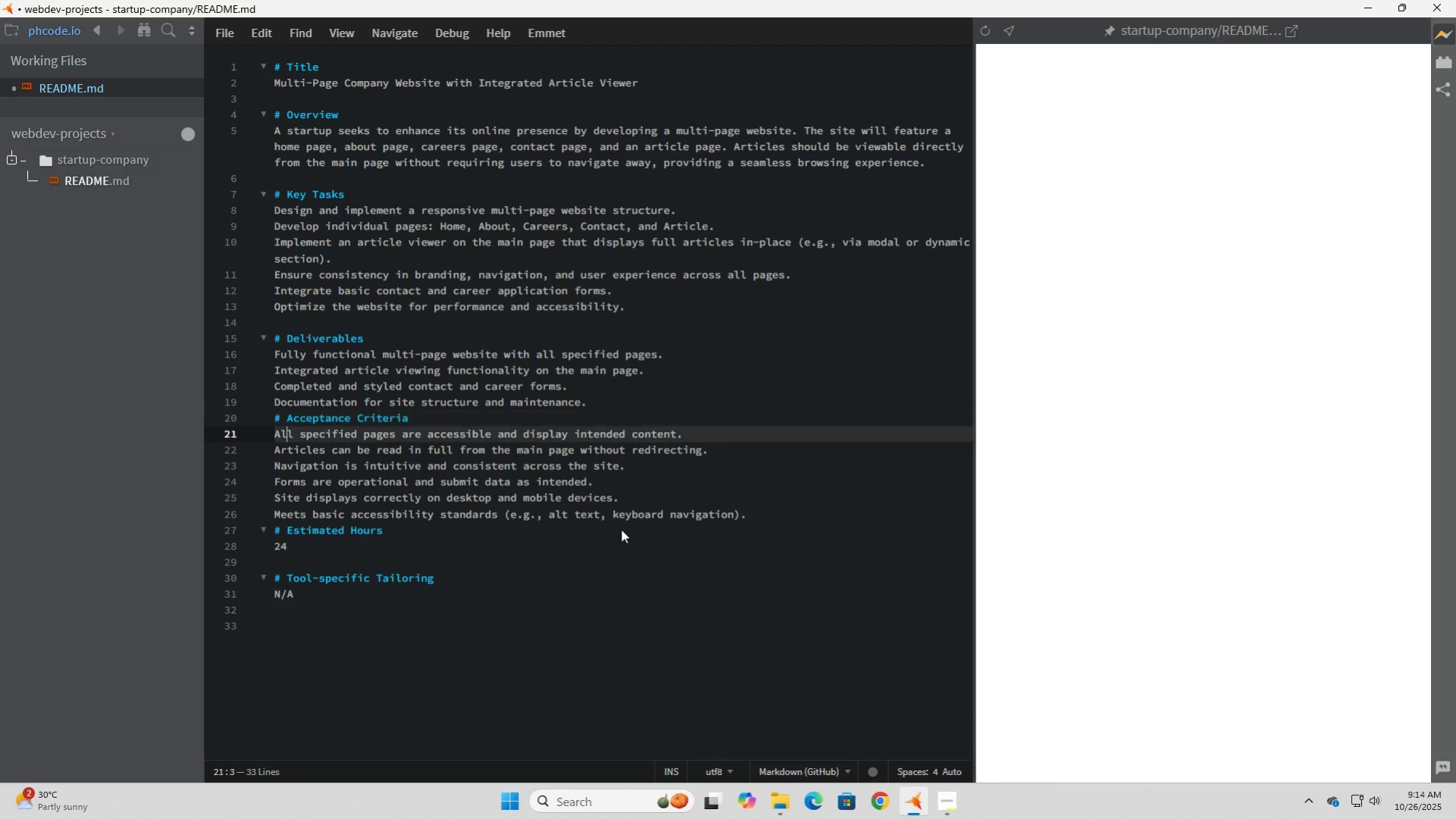 
key(ArrowDown)
 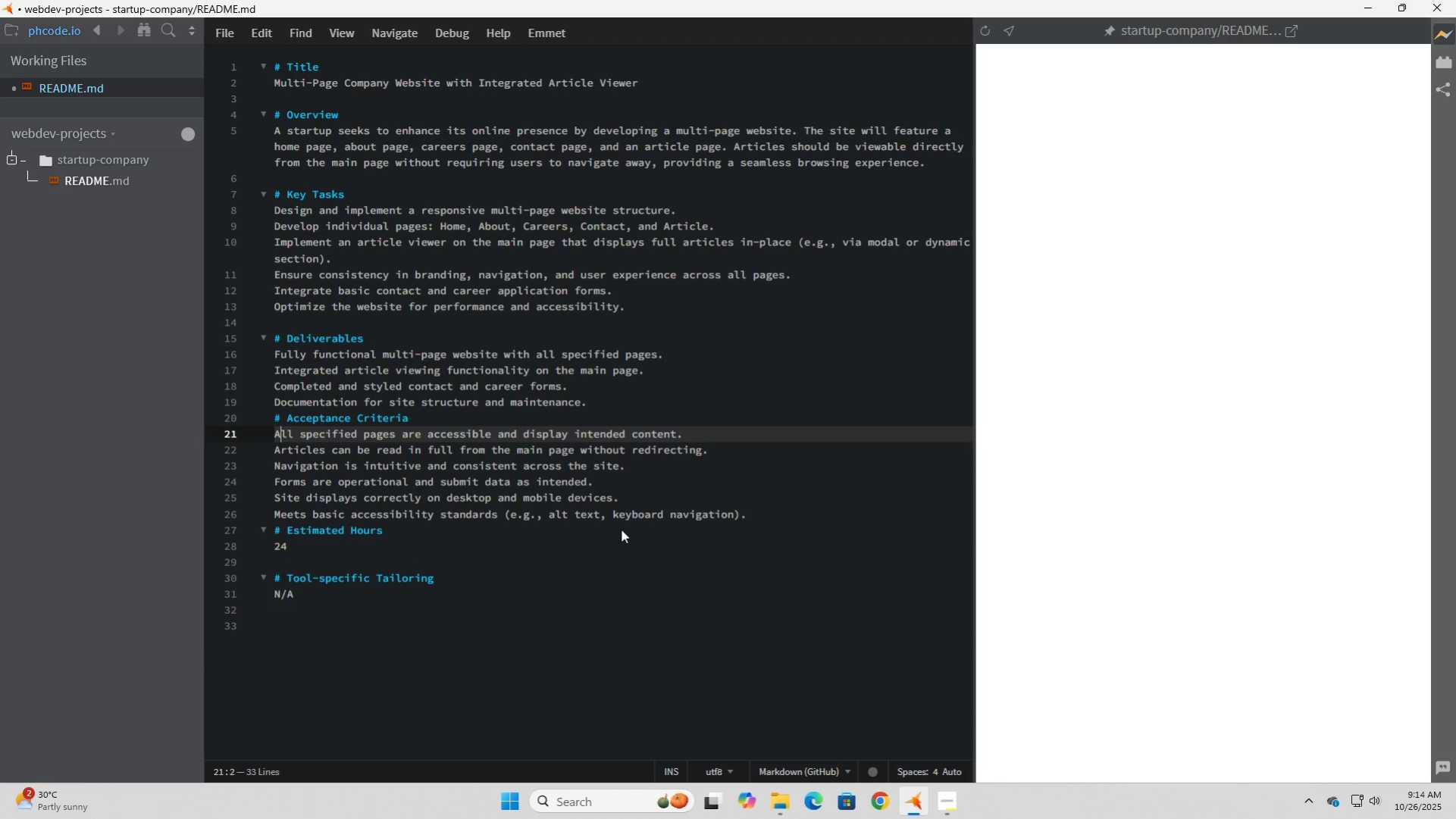 
key(ArrowLeft)
 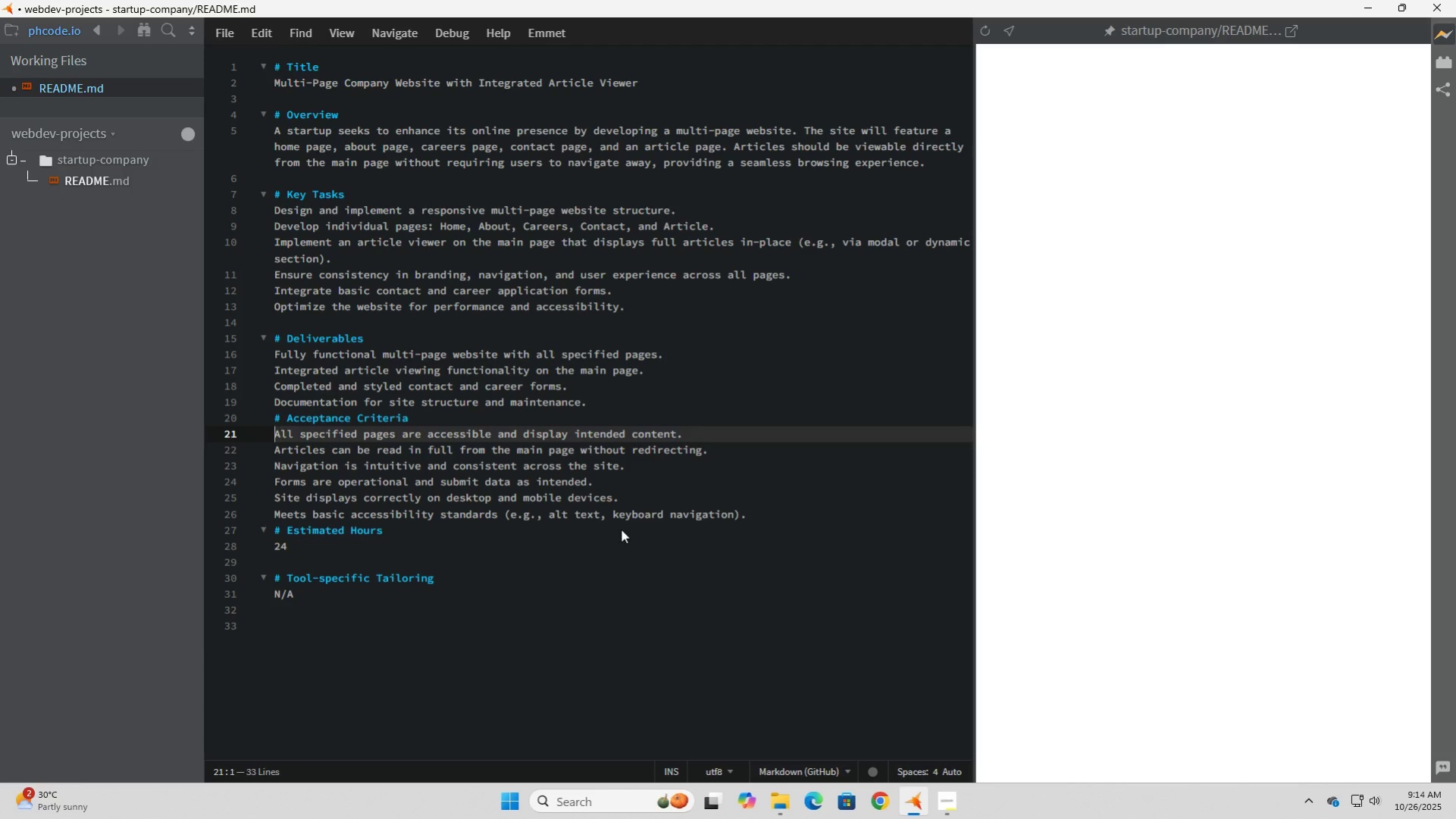 
key(ArrowLeft)
 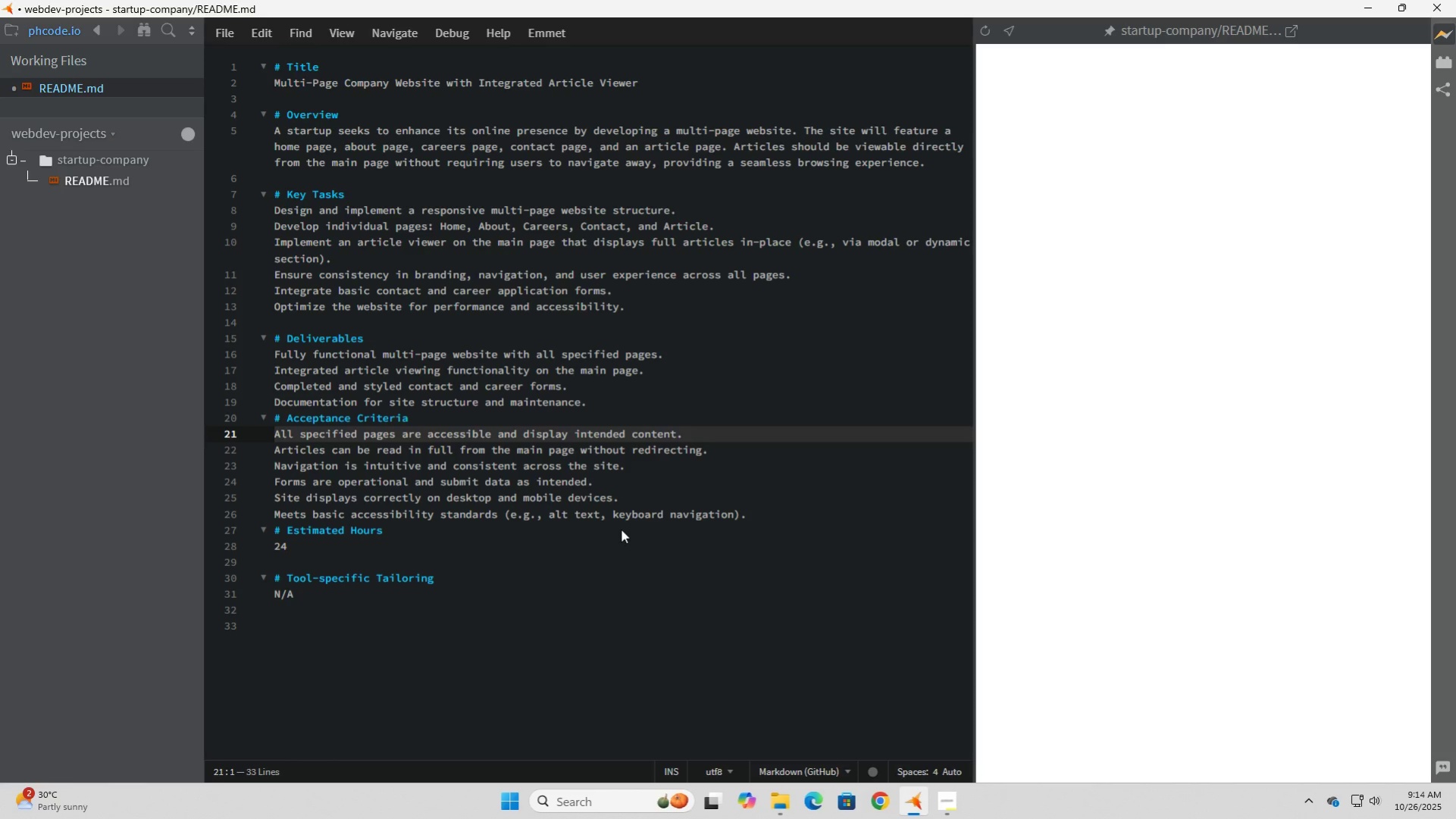 
key(ArrowUp)
 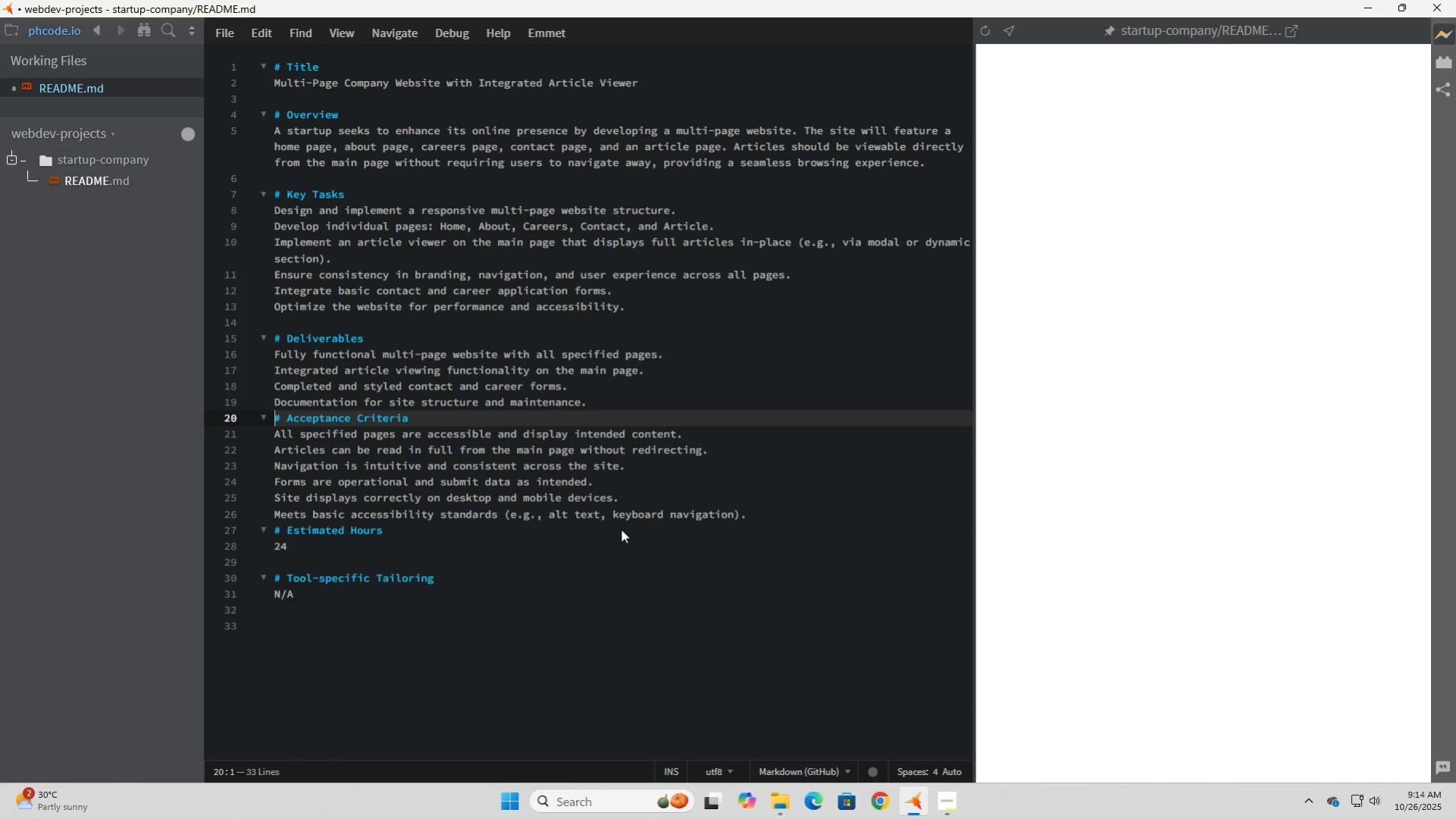 
key(Enter)
 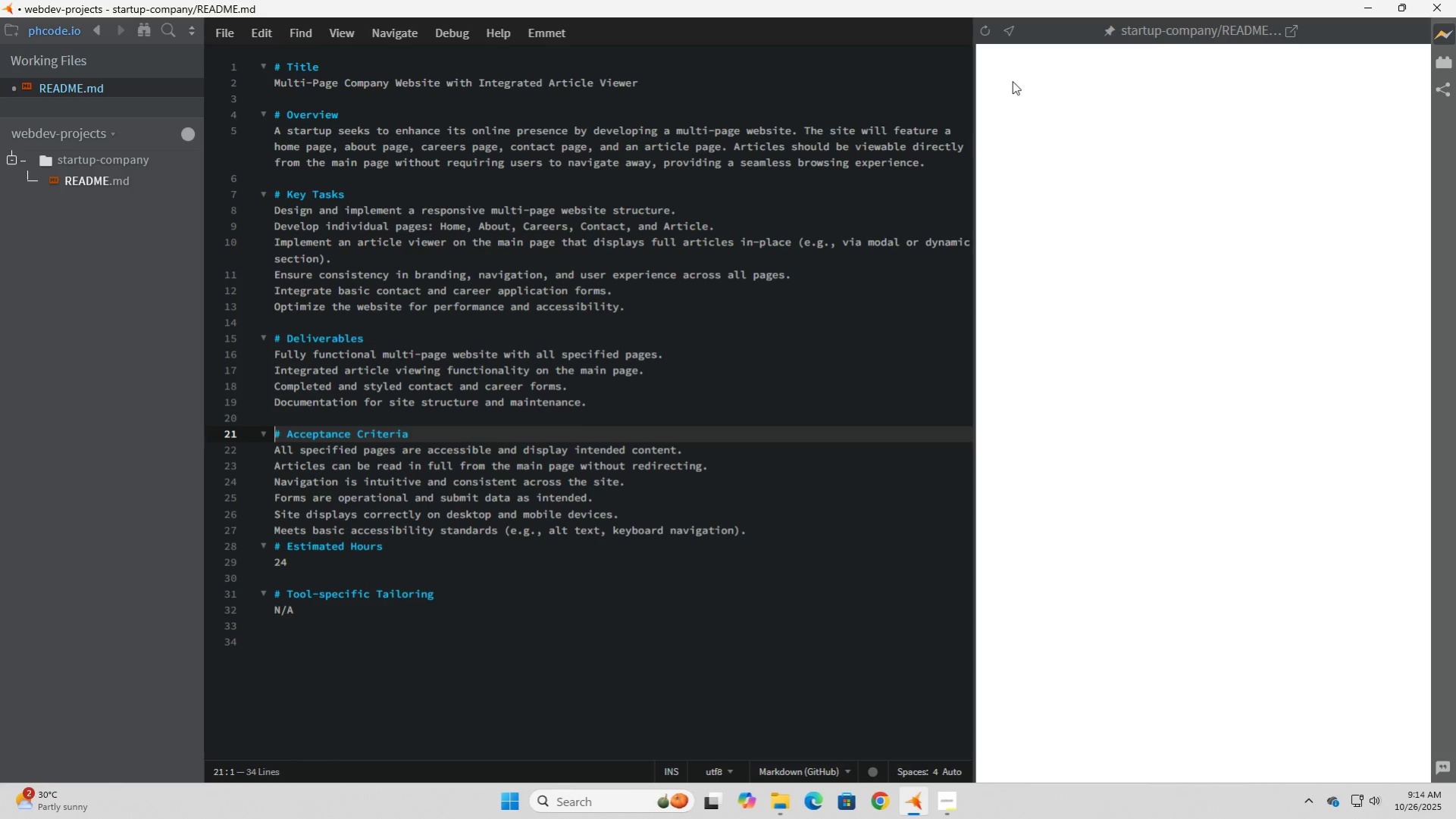 
left_click([983, 33])
 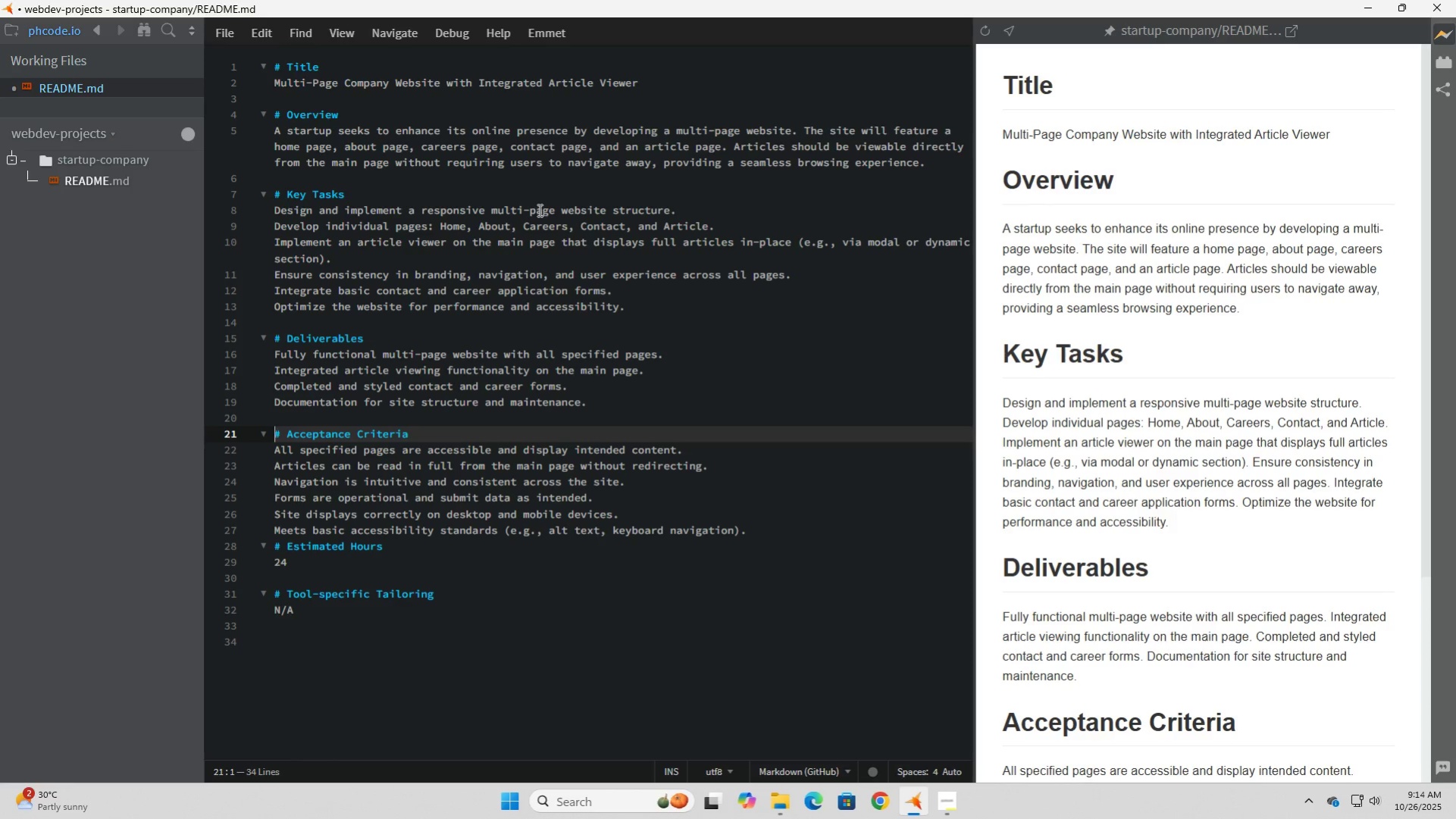 
wait(21.35)
 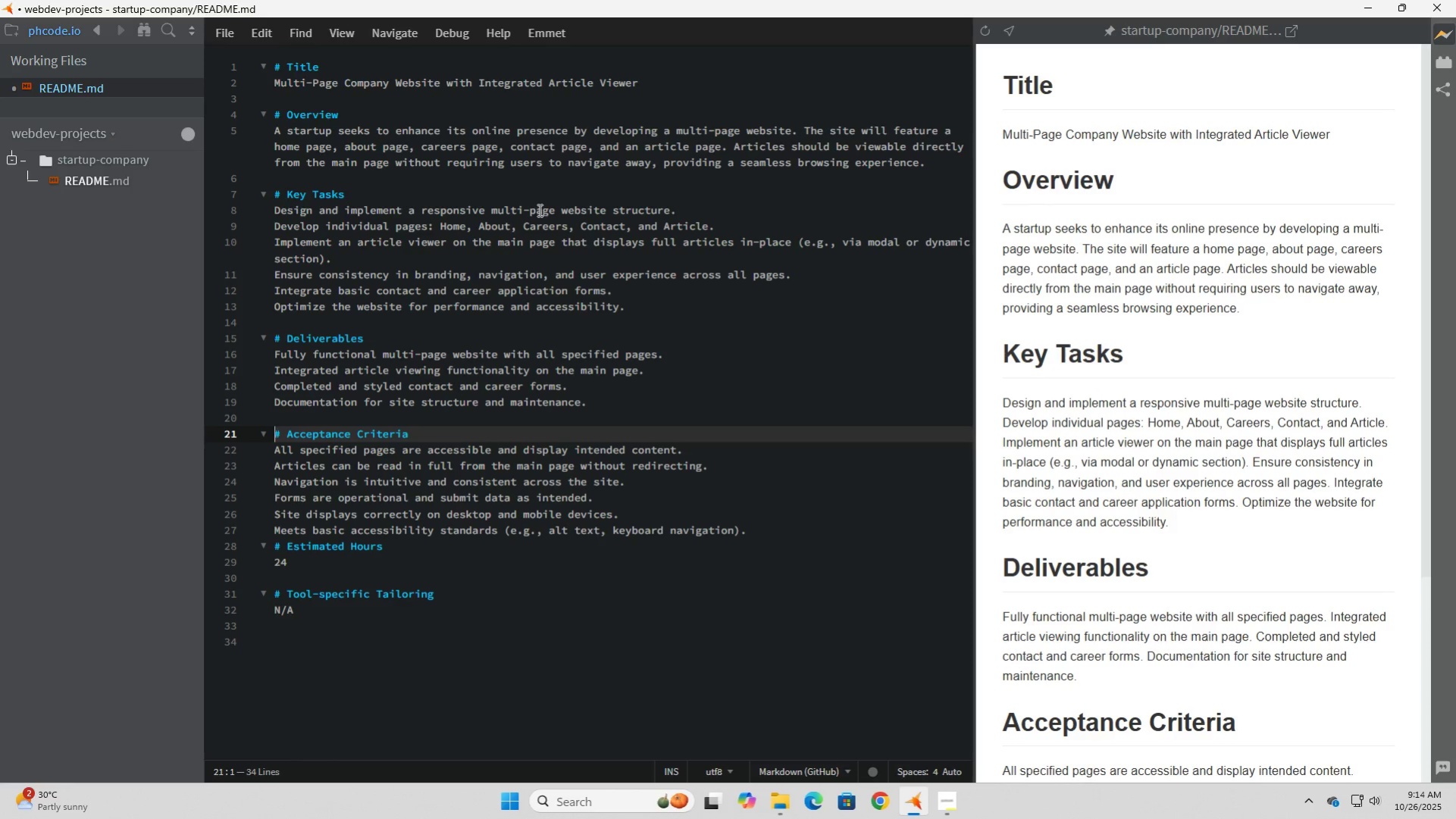 
left_click([274, 227])
 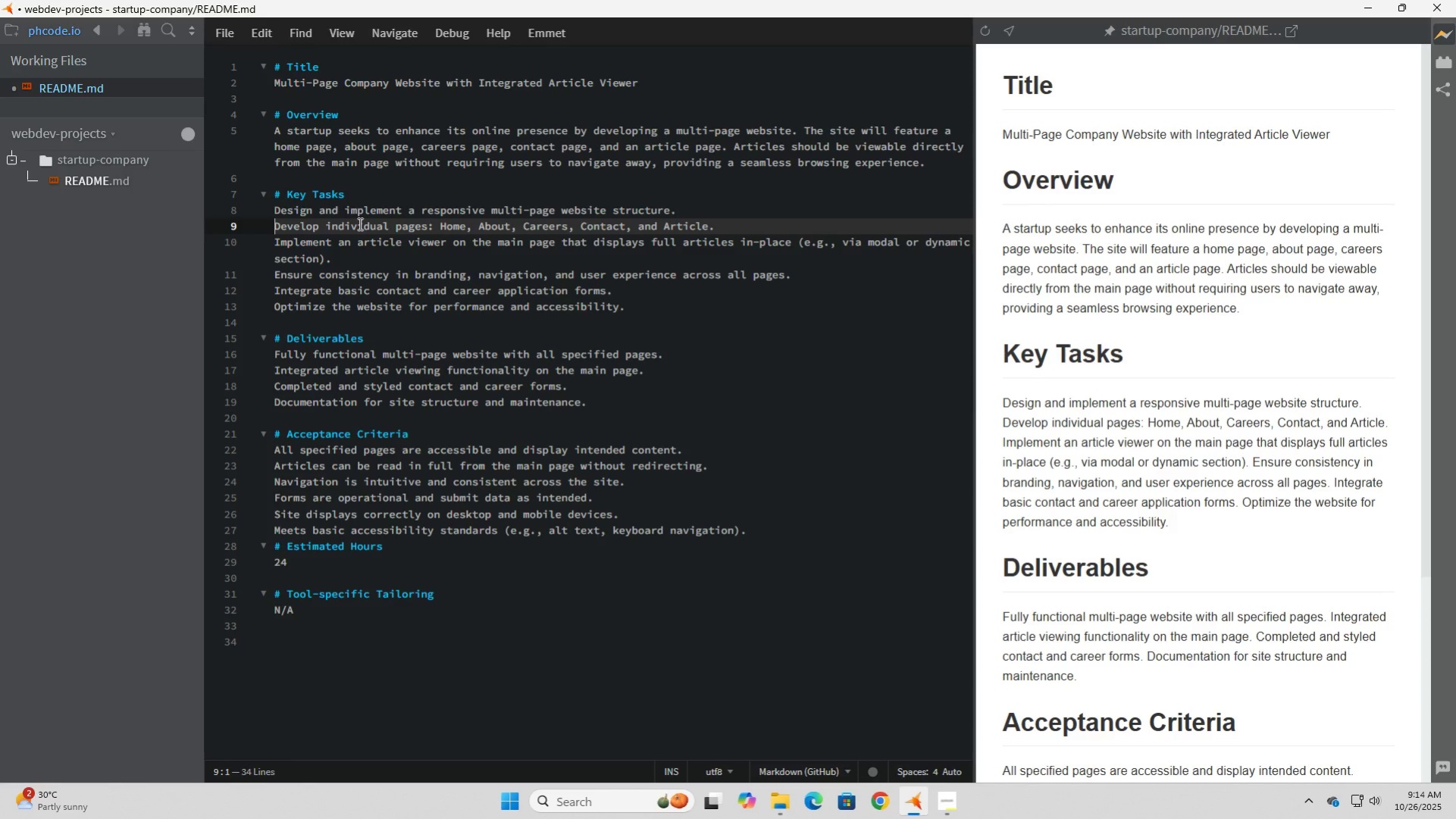 
key(Enter)
 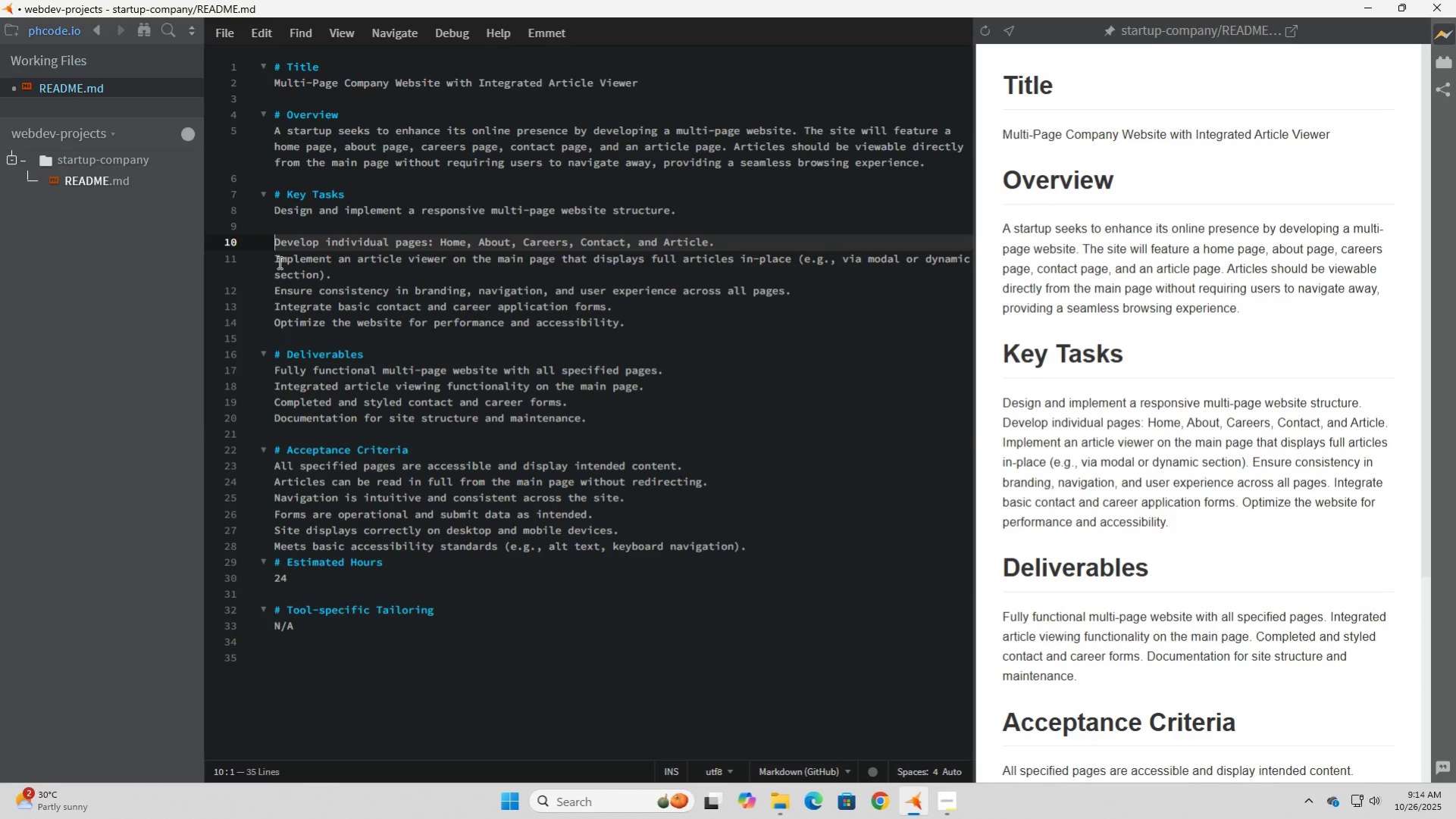 
left_click([274, 259])
 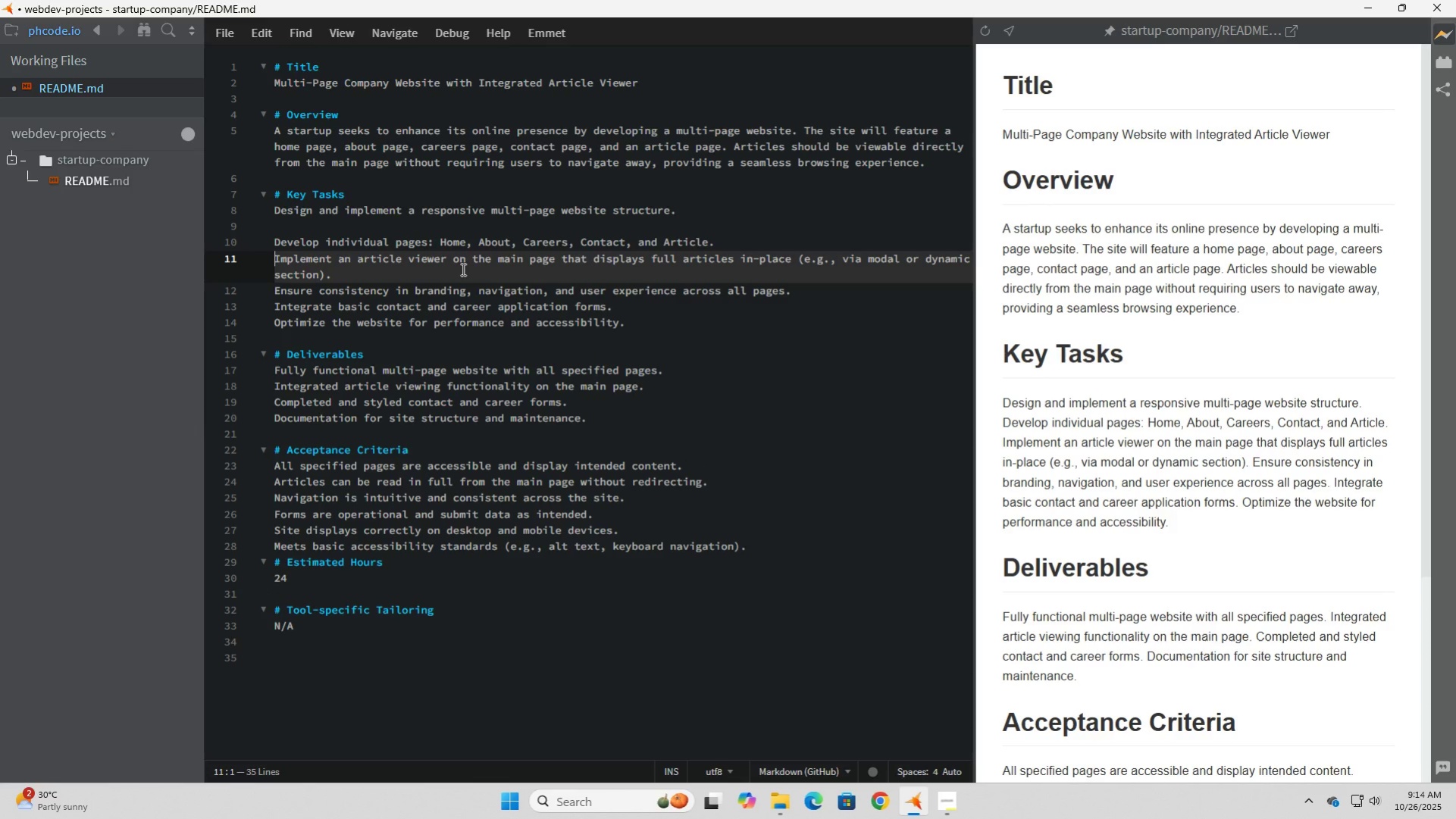 
key(Enter)
 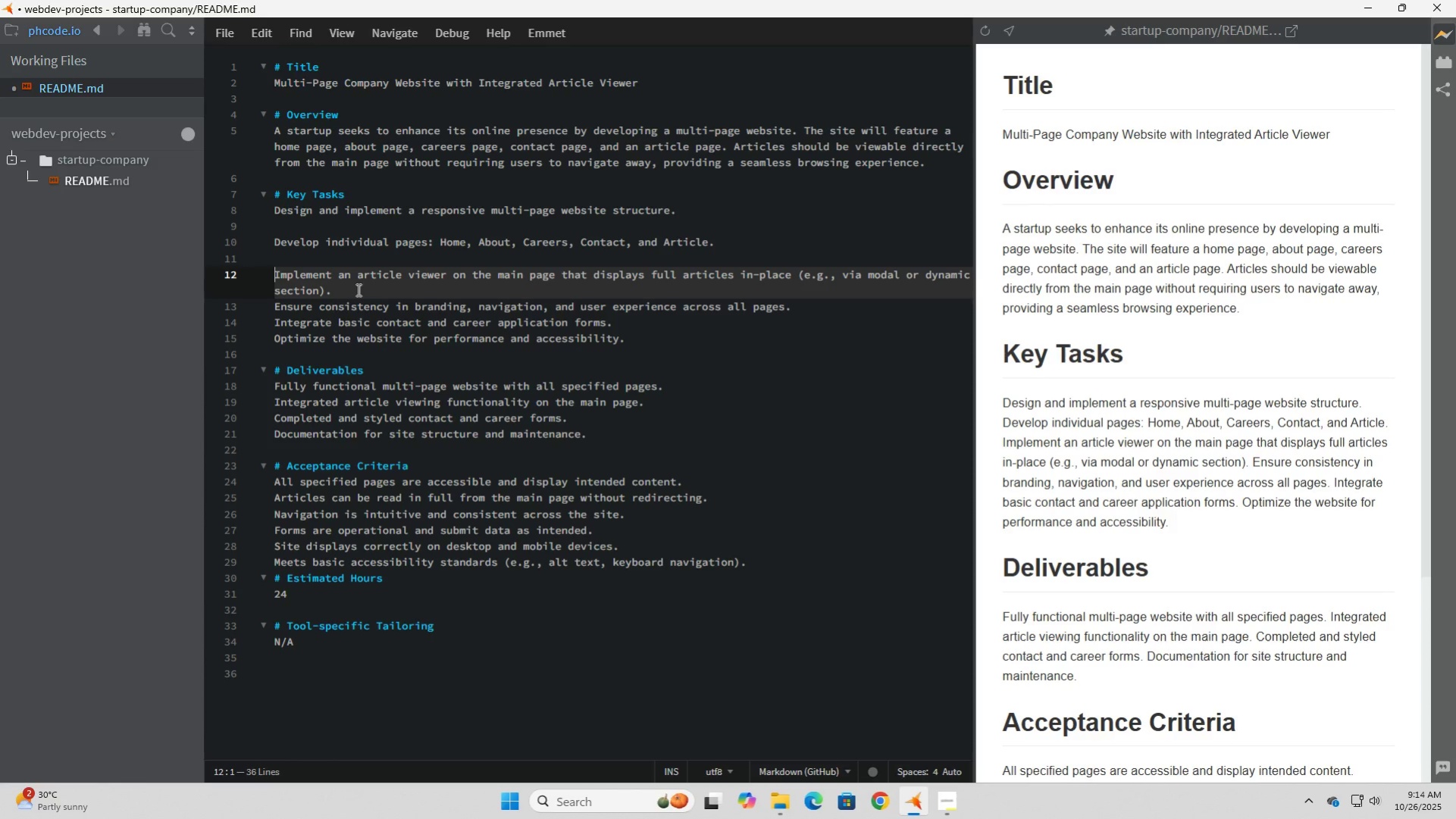 
left_click([370, 297])
 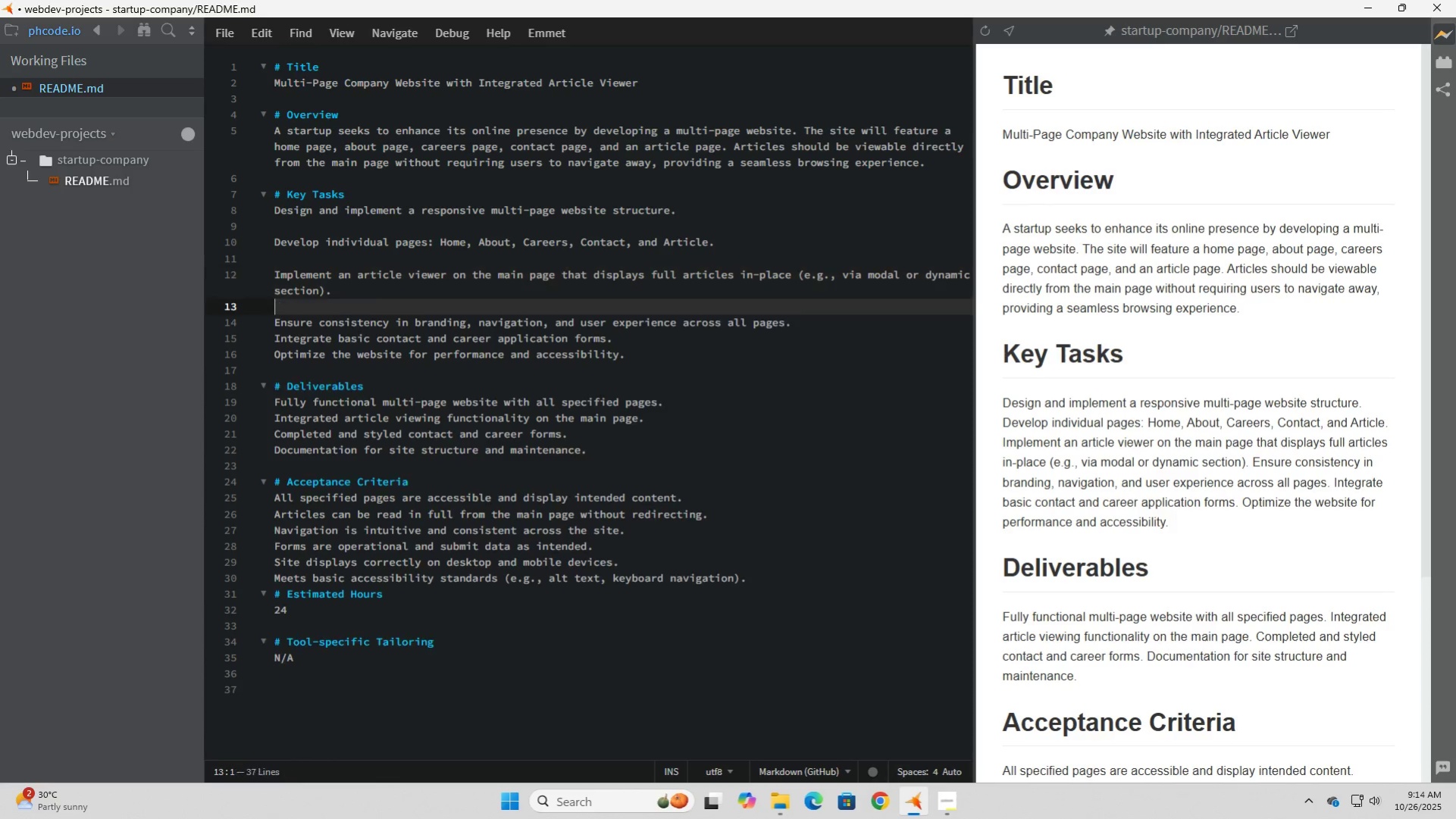 
key(Enter)
 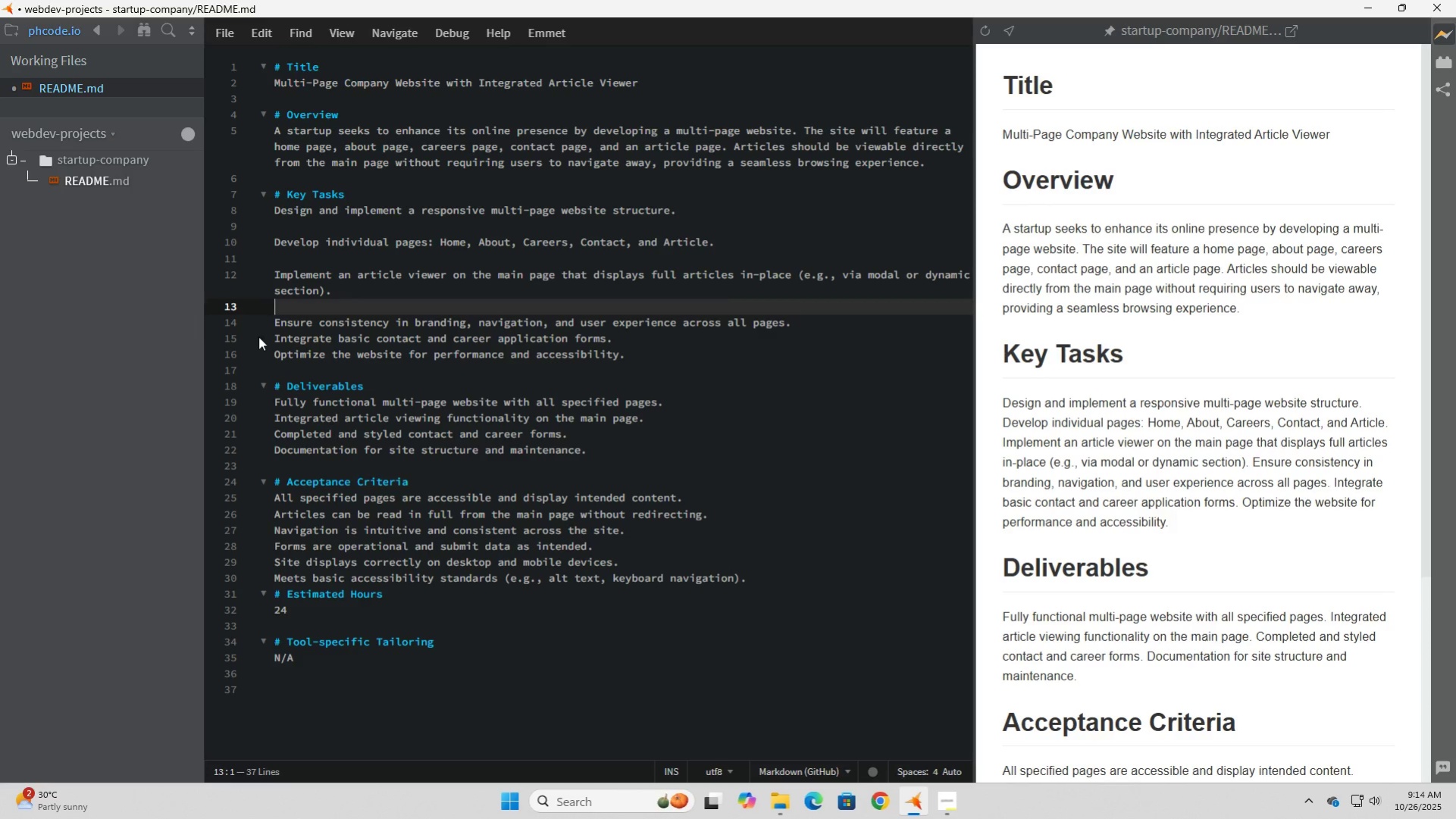 
left_click([276, 336])
 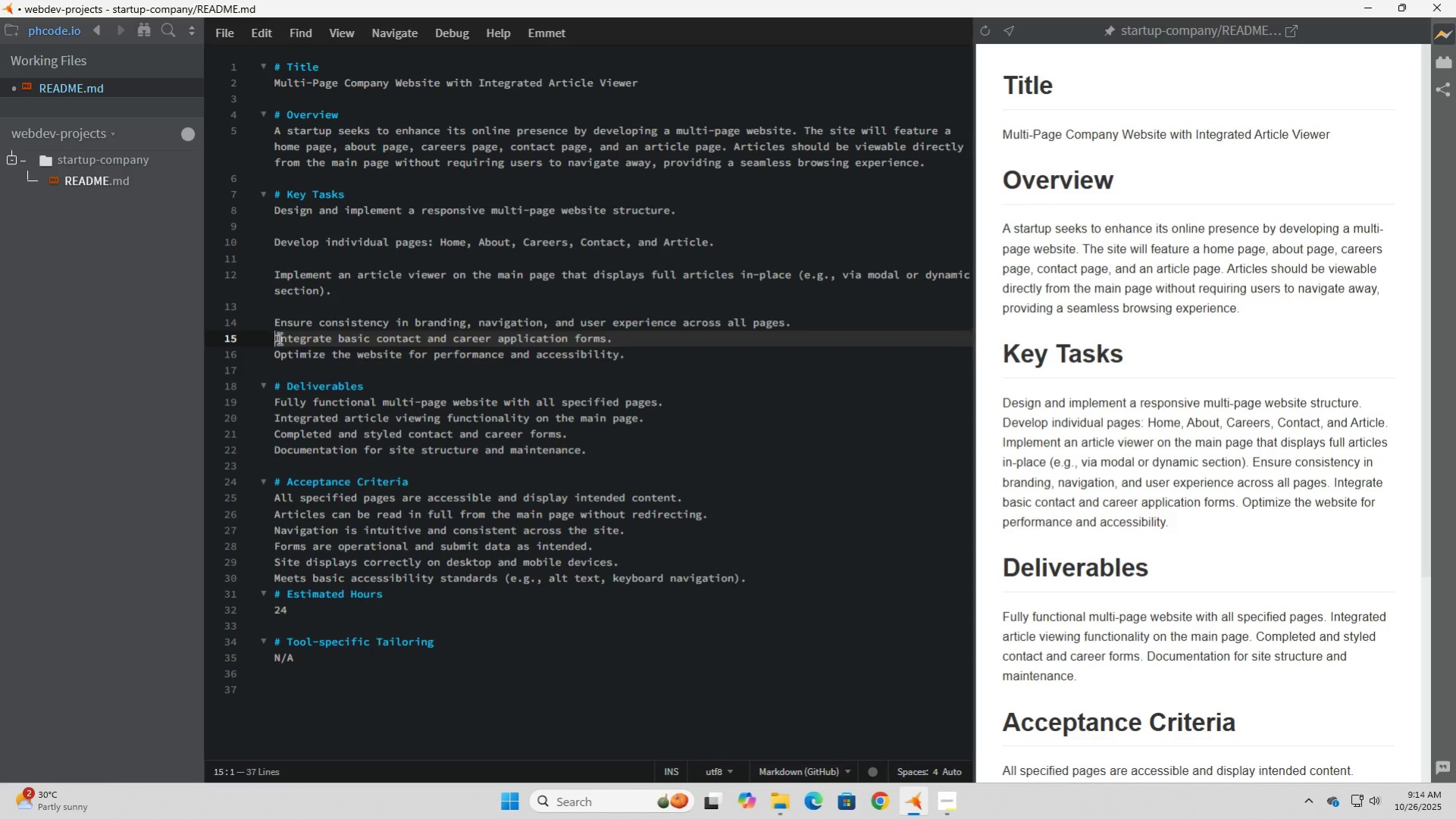 
key(Enter)
 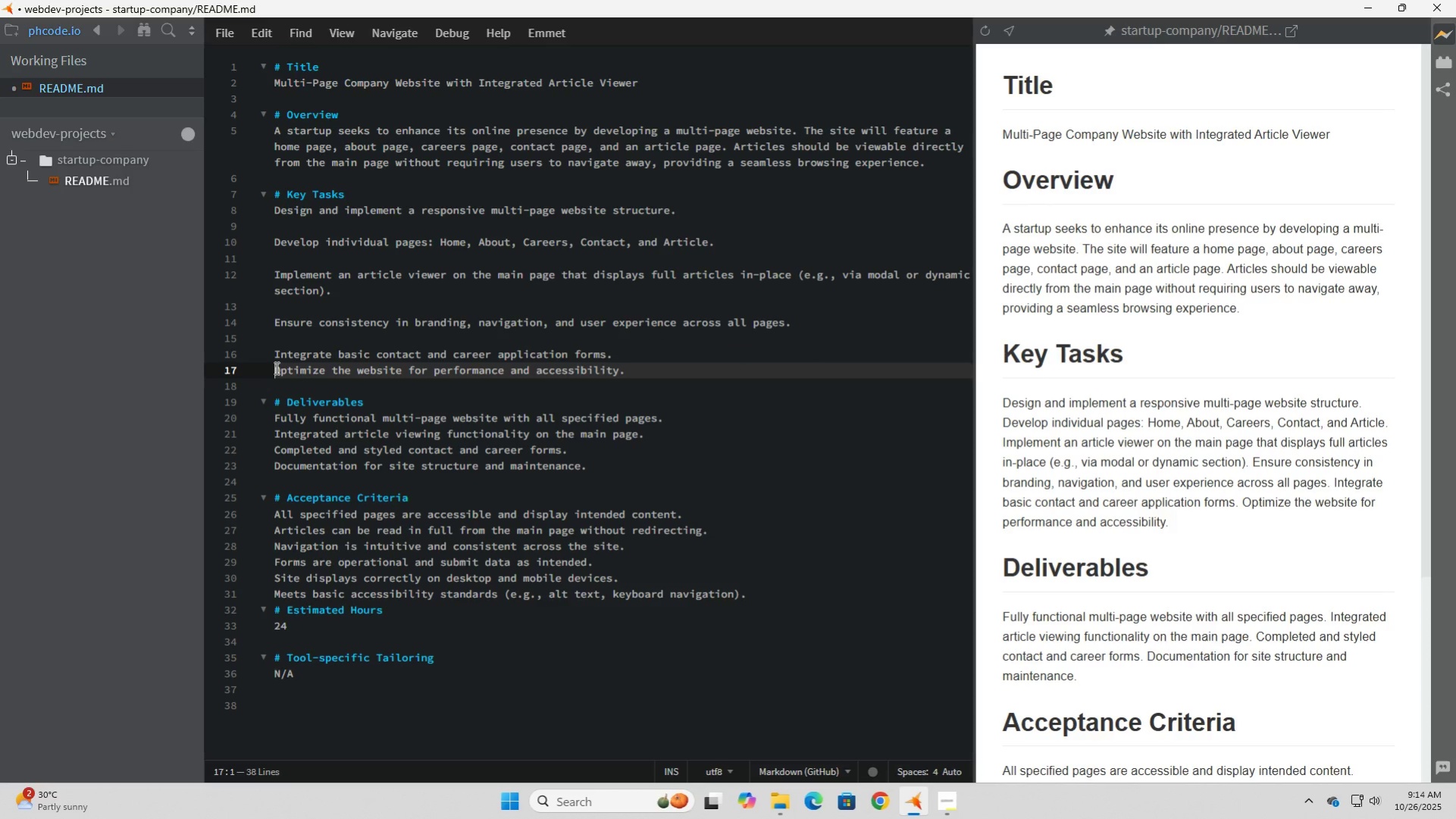 
key(Enter)
 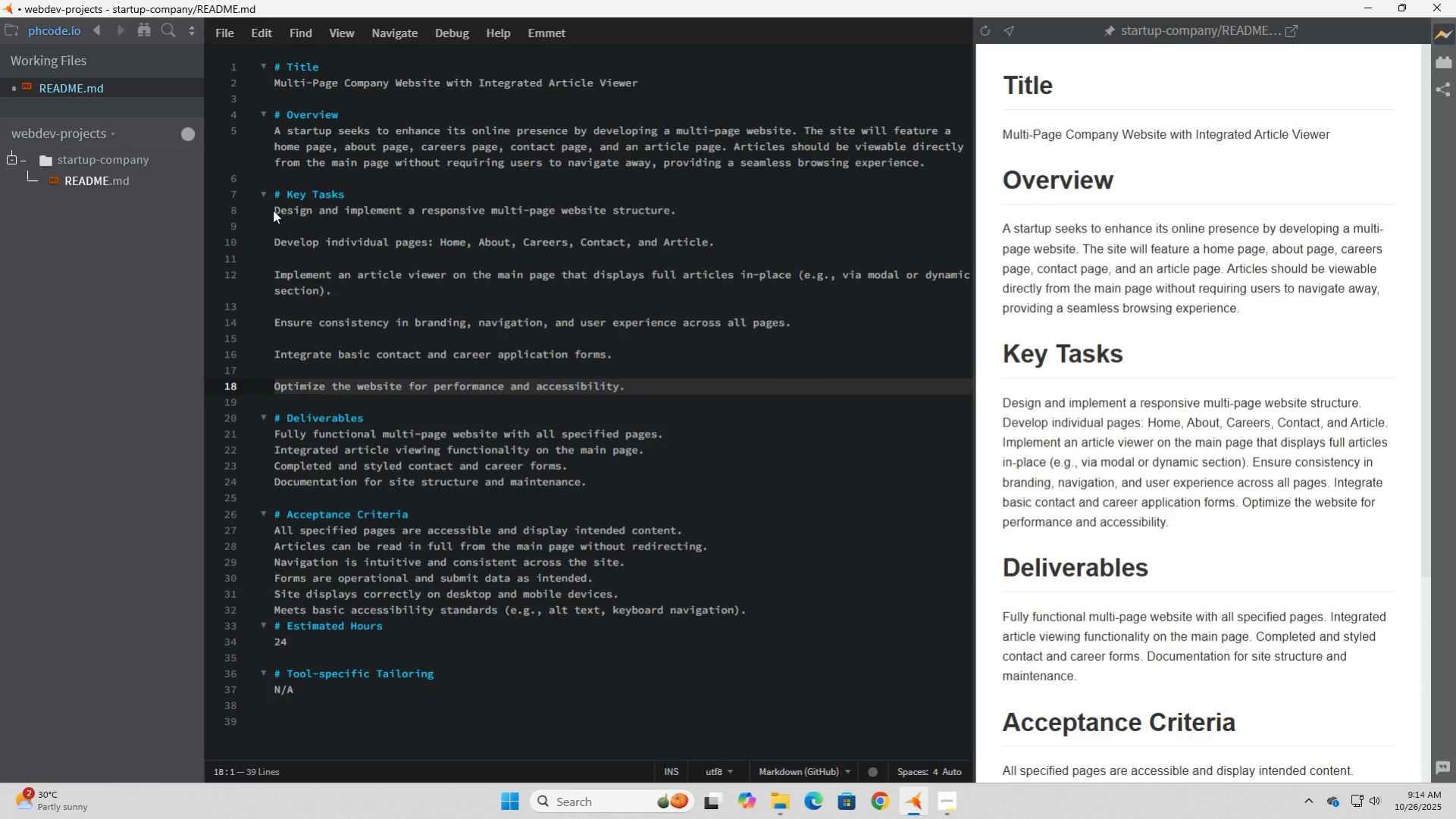 
left_click([276, 212])
 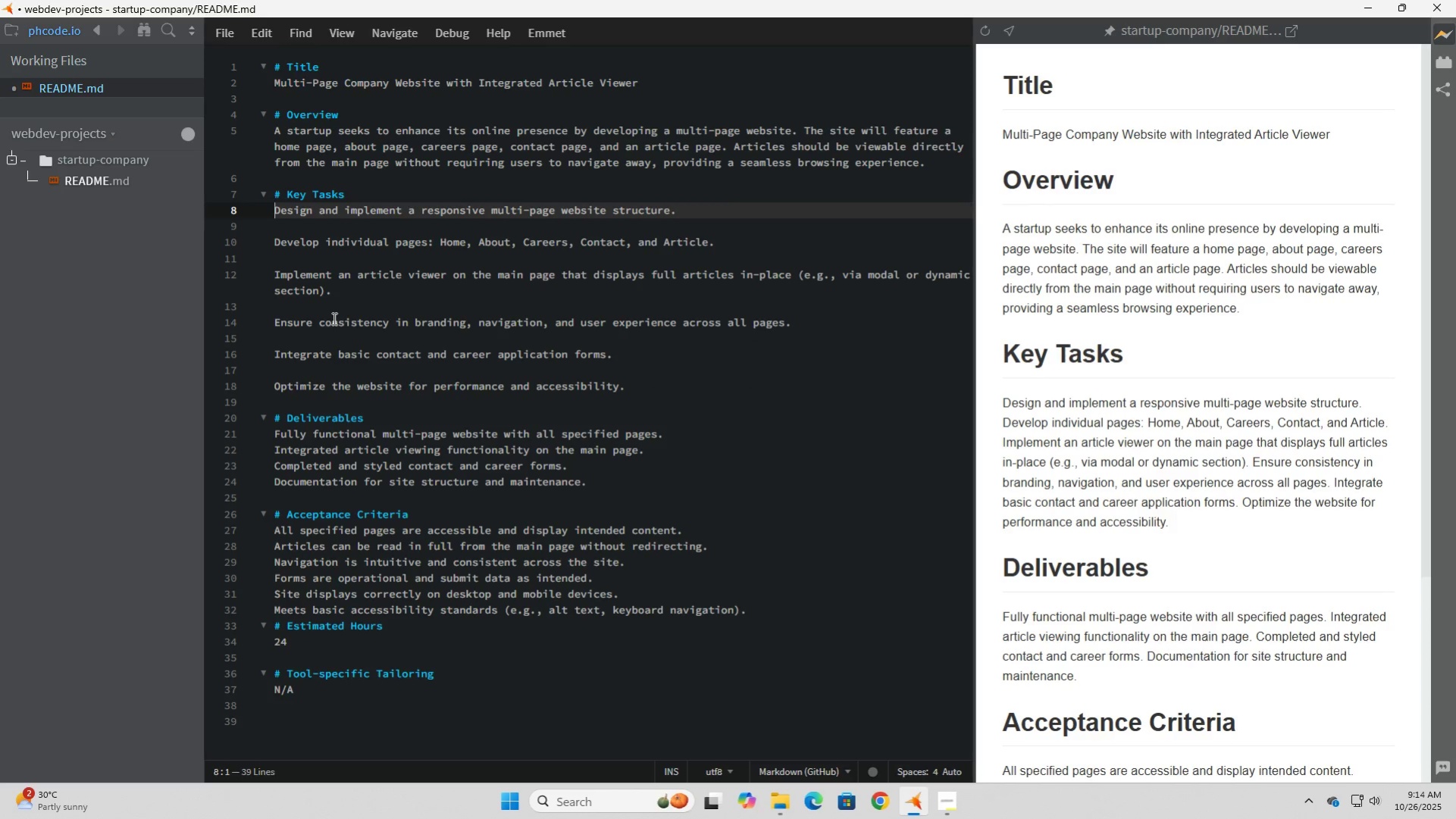 
key(Minus)
 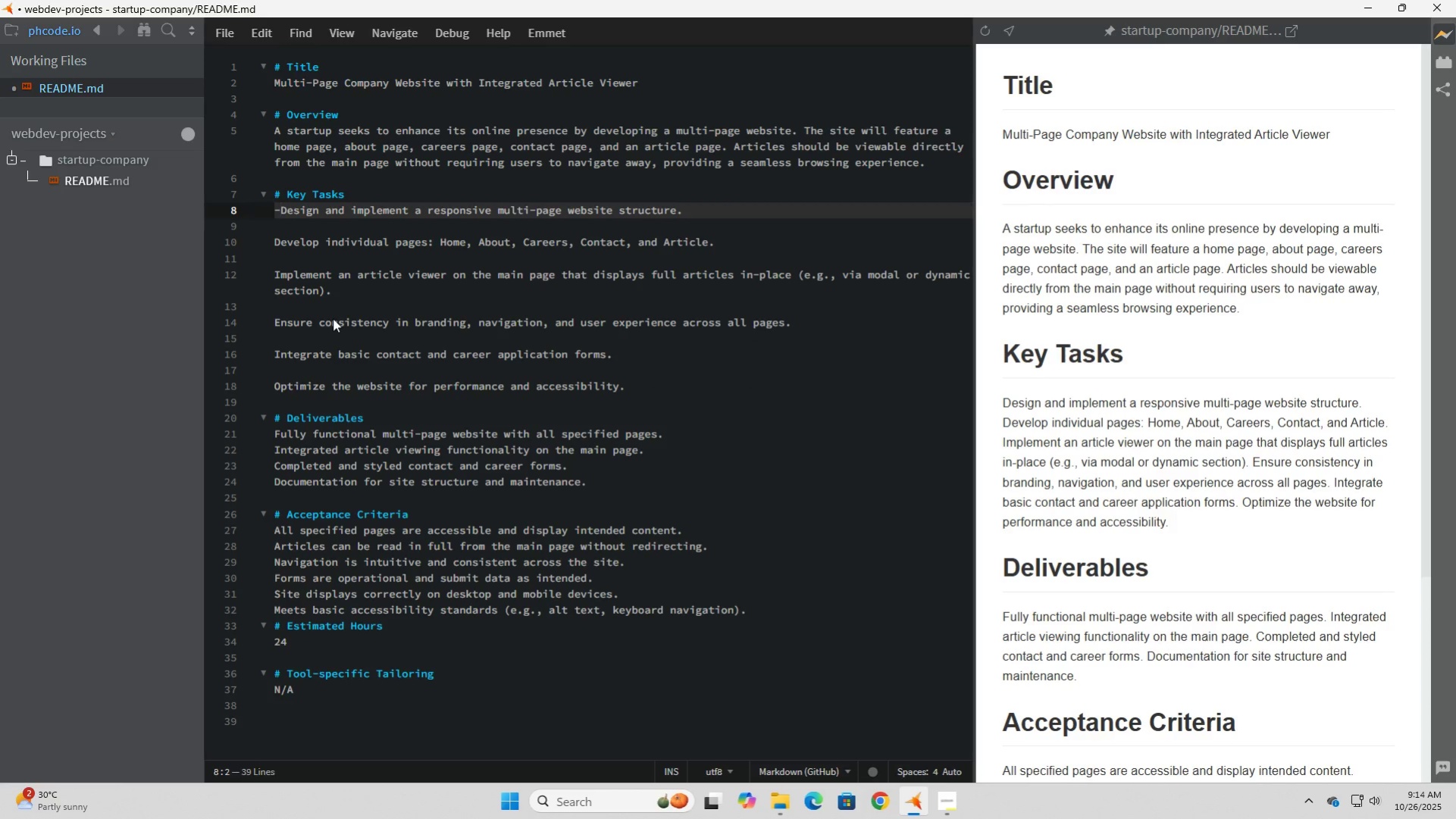 
key(ArrowDown)
 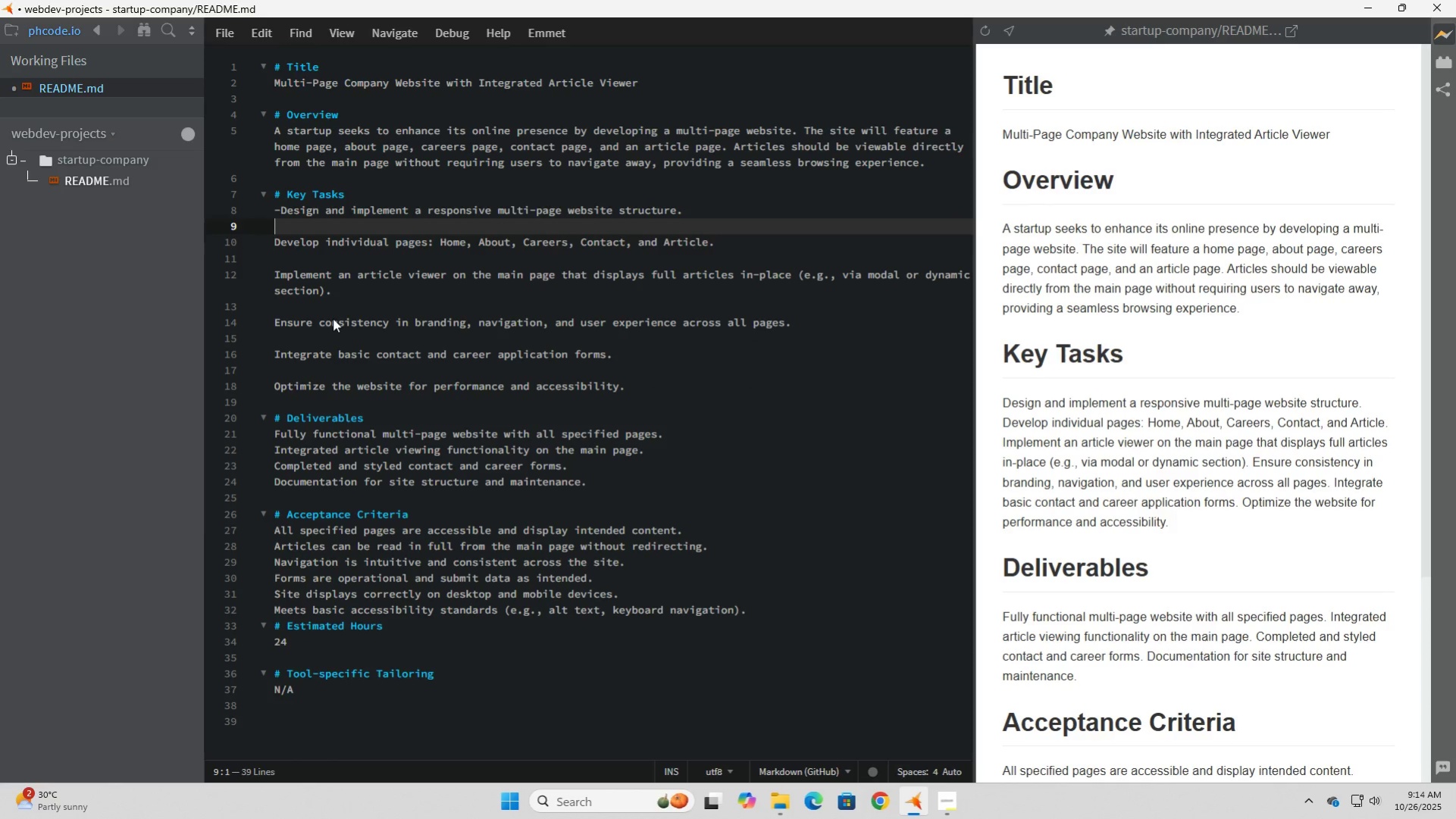 
key(ArrowDown)
 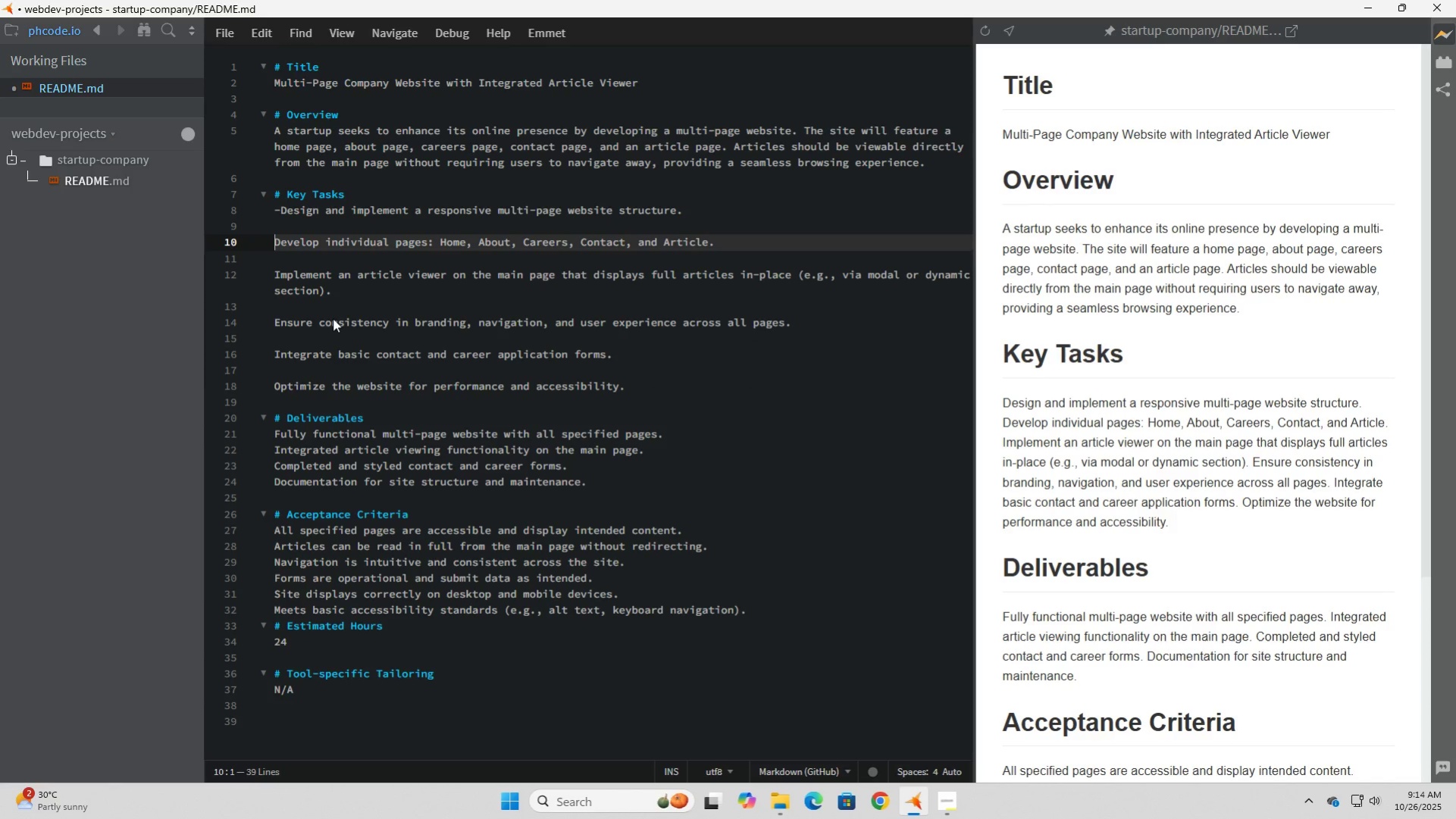 
key(ArrowLeft)
 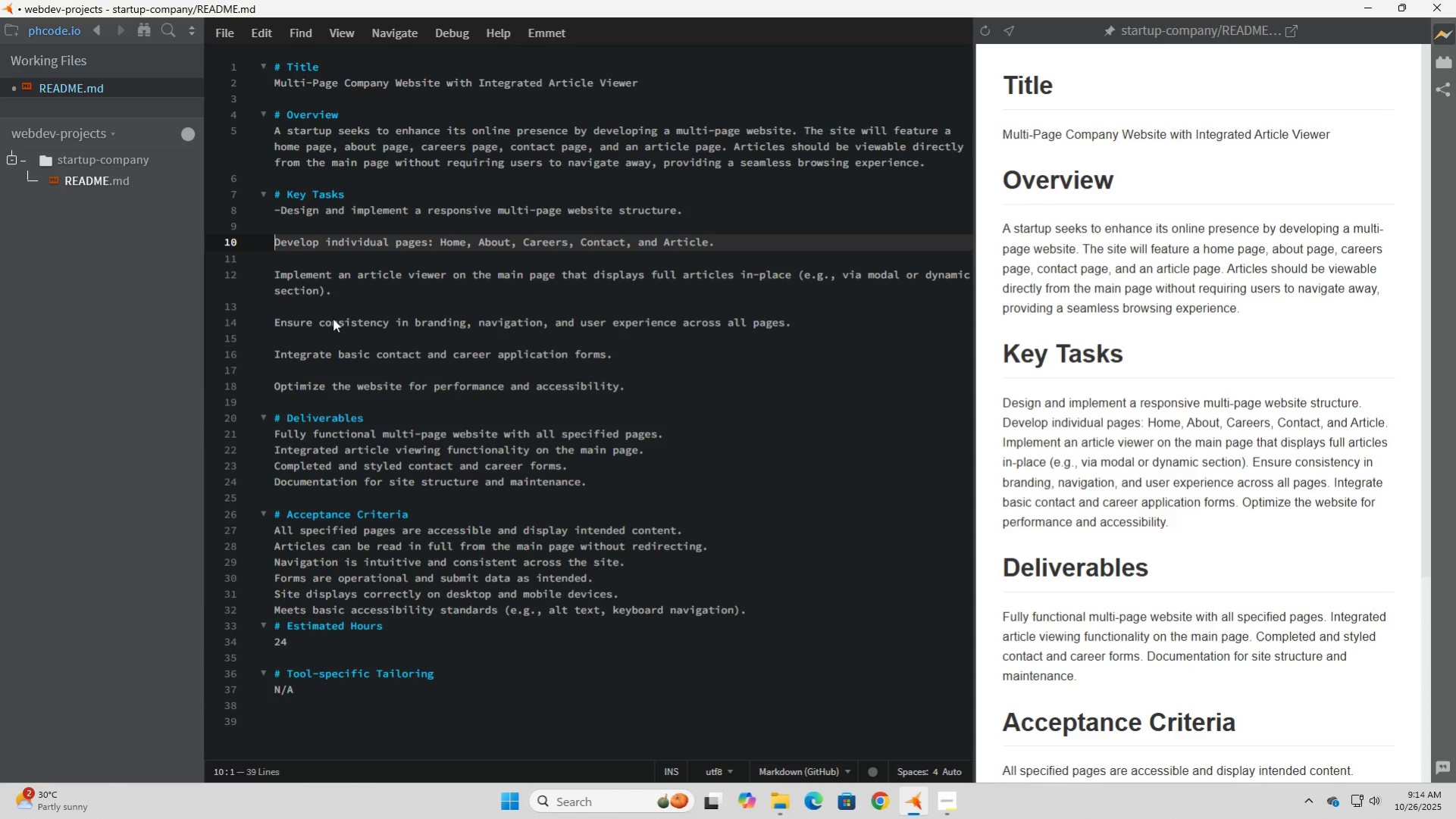 
key(Space)
 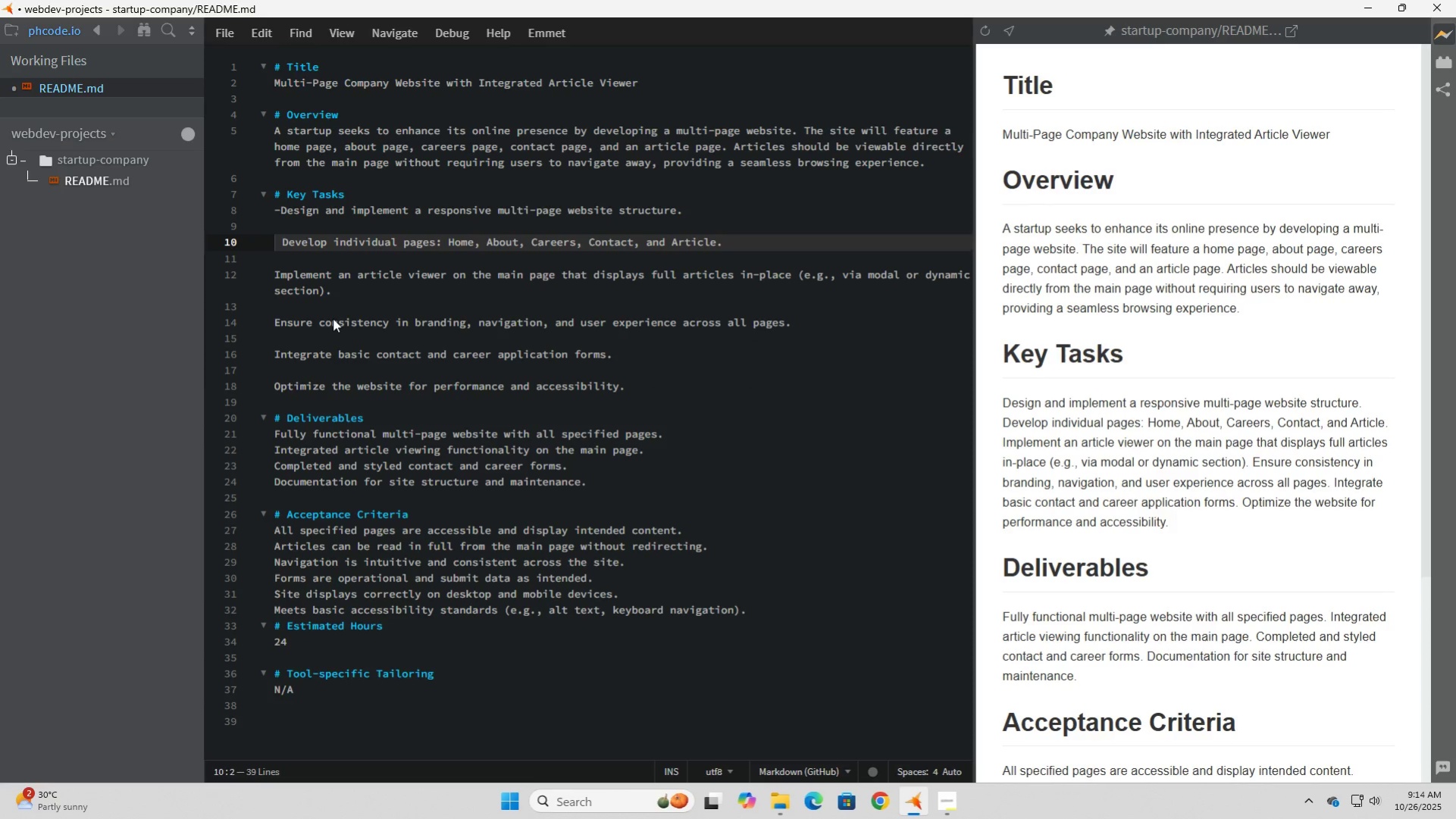 
key(Backspace)
 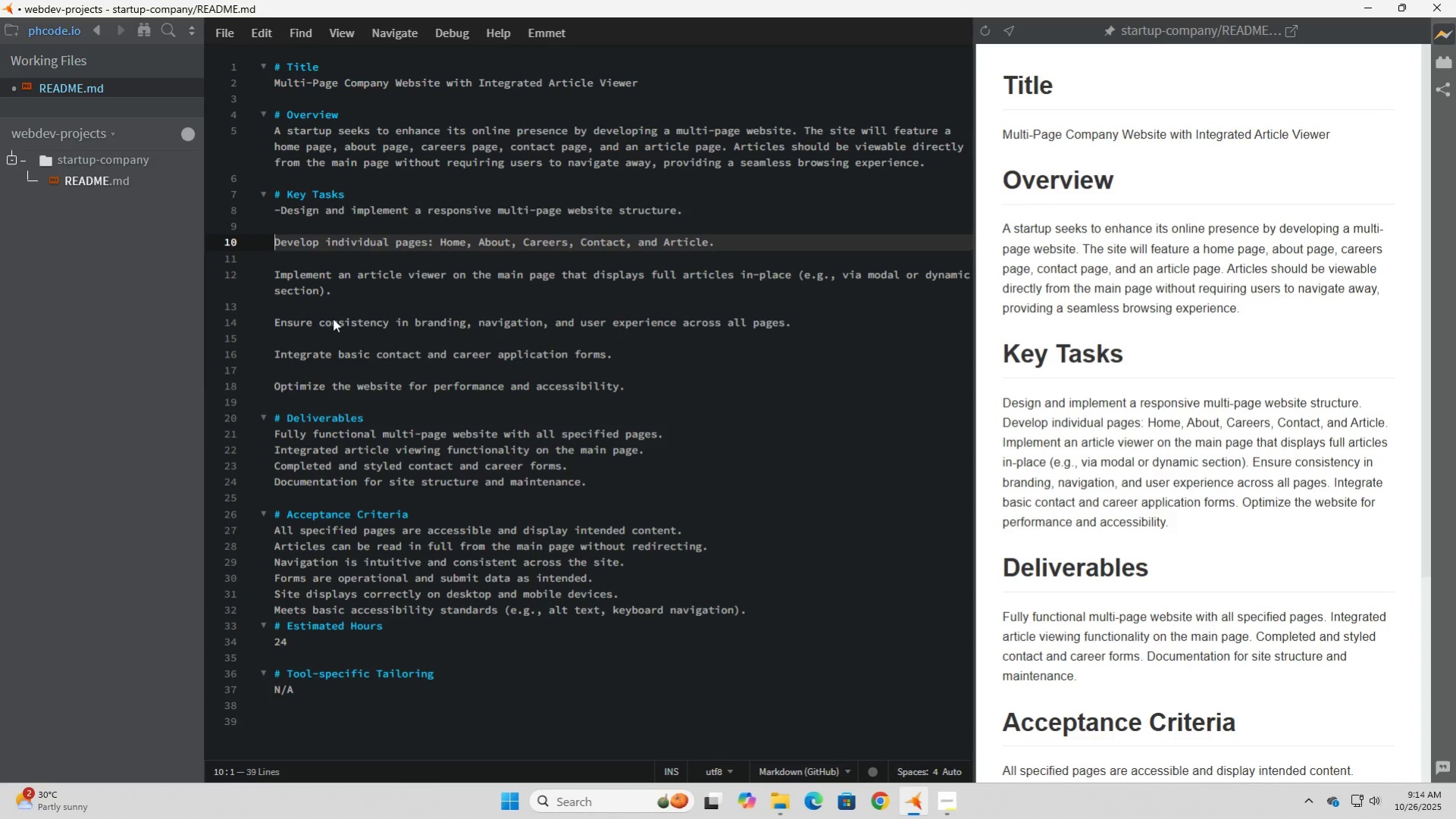 
key(Minus)
 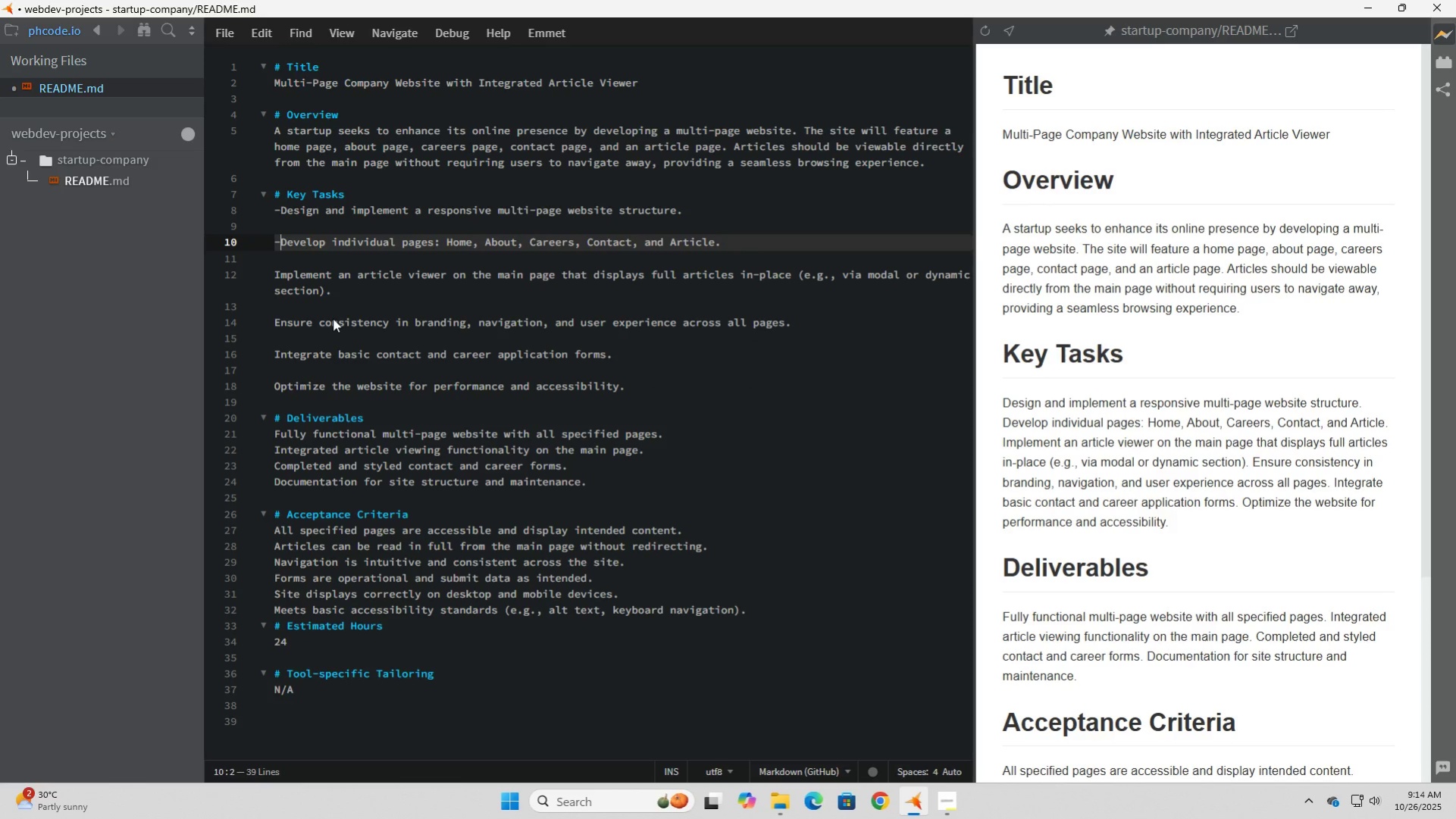 
key(ArrowDown)
 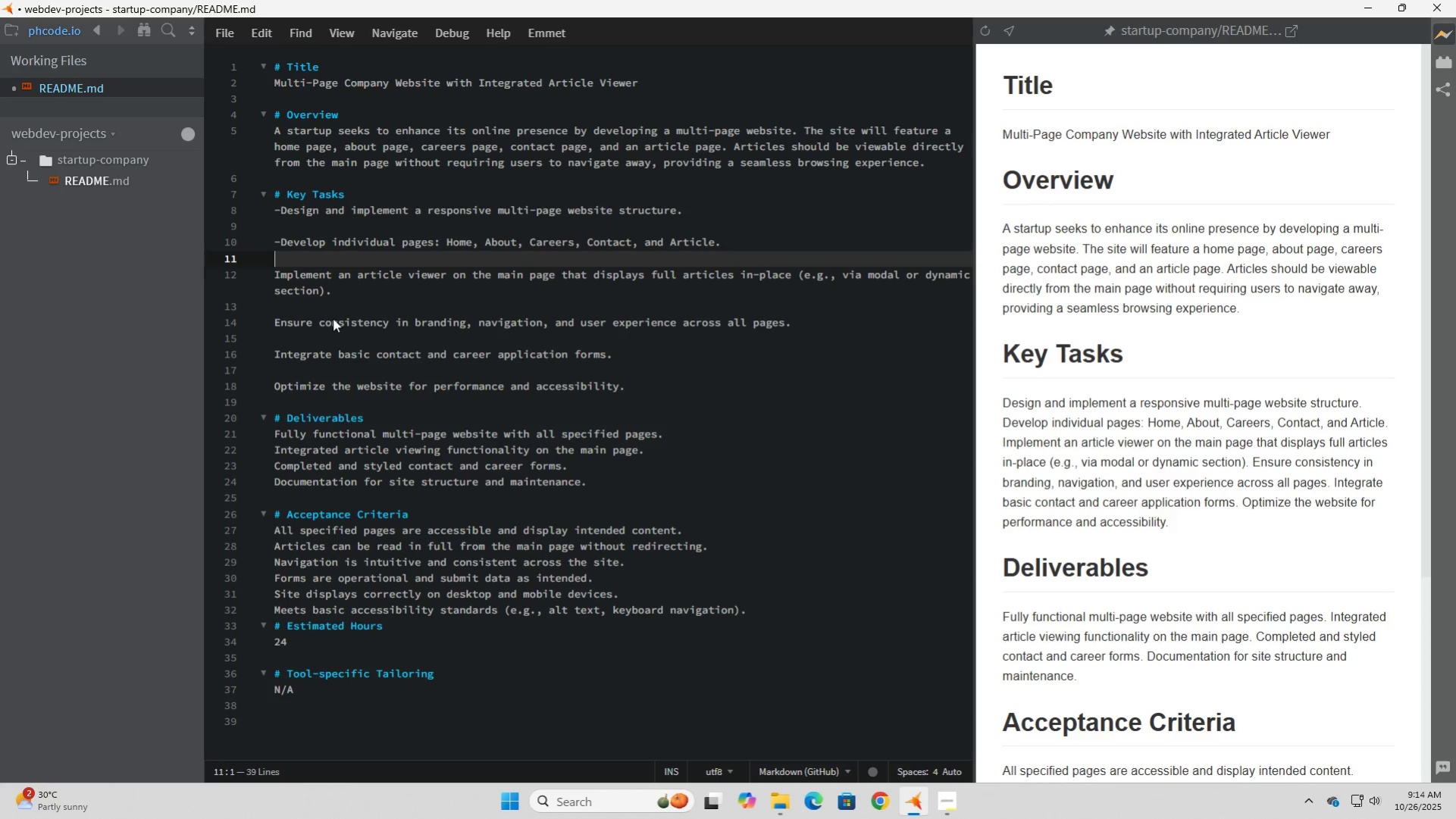 
key(ArrowLeft)
 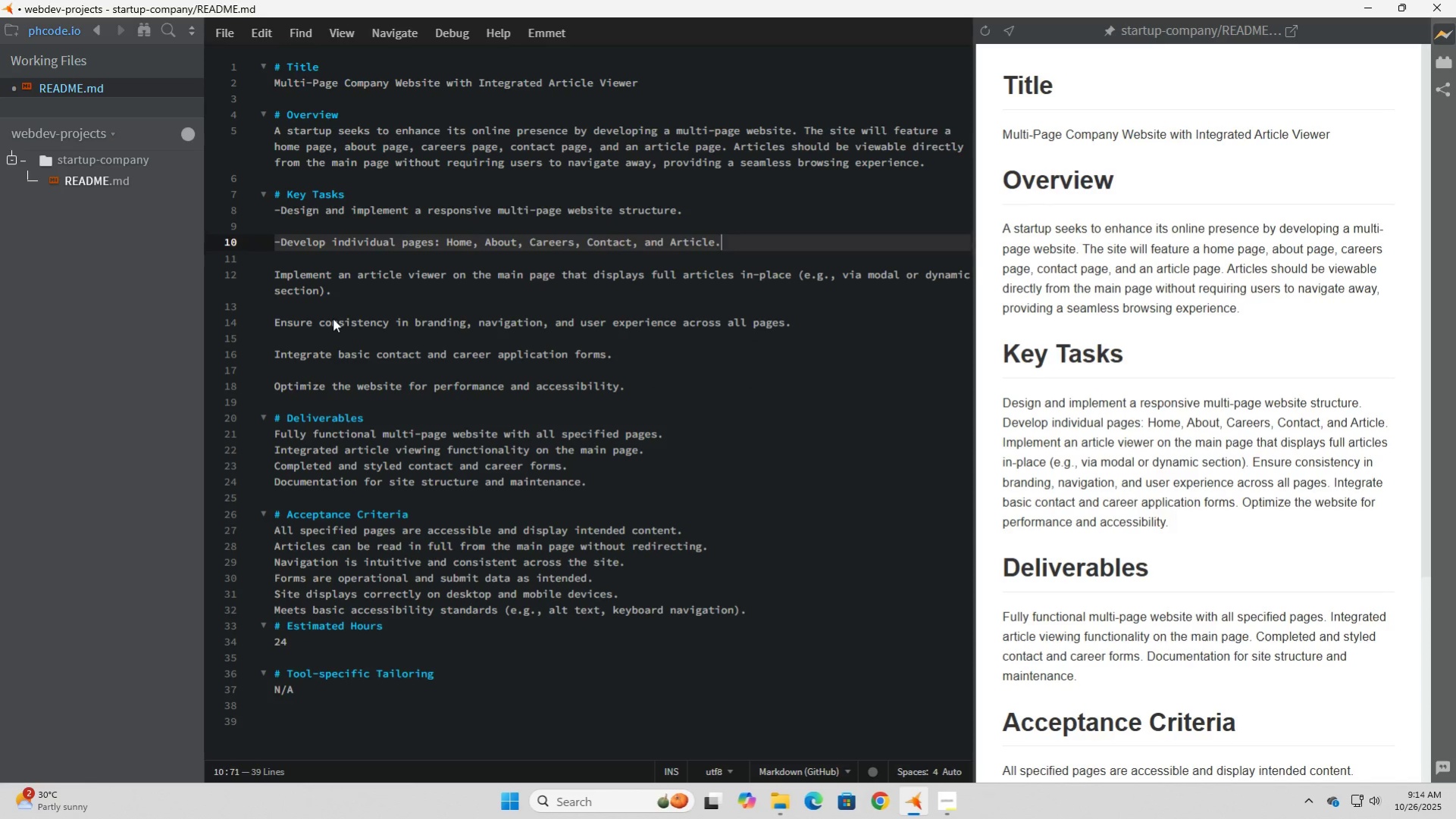 
key(ArrowRight)
 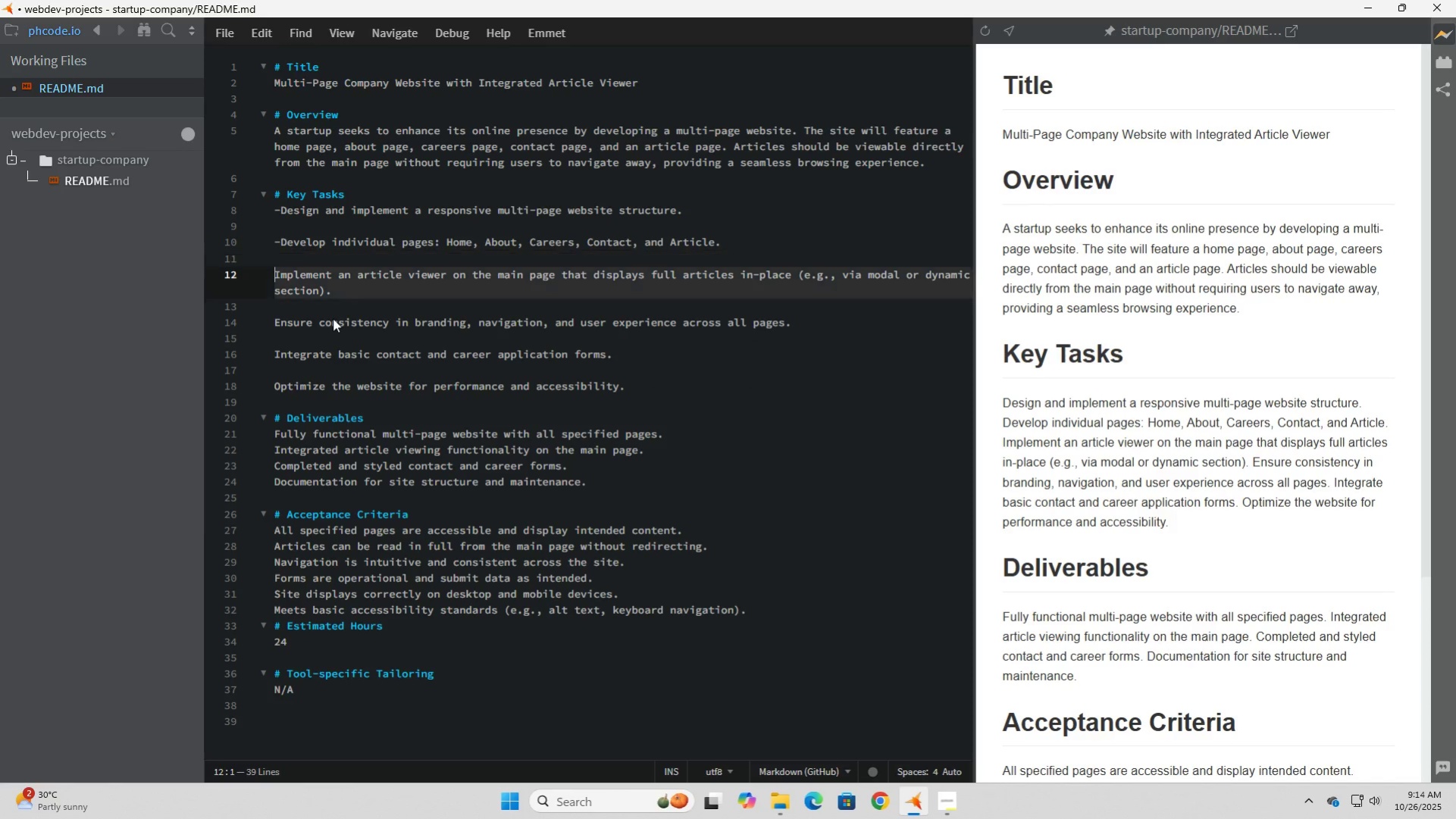 
key(ArrowRight)
 